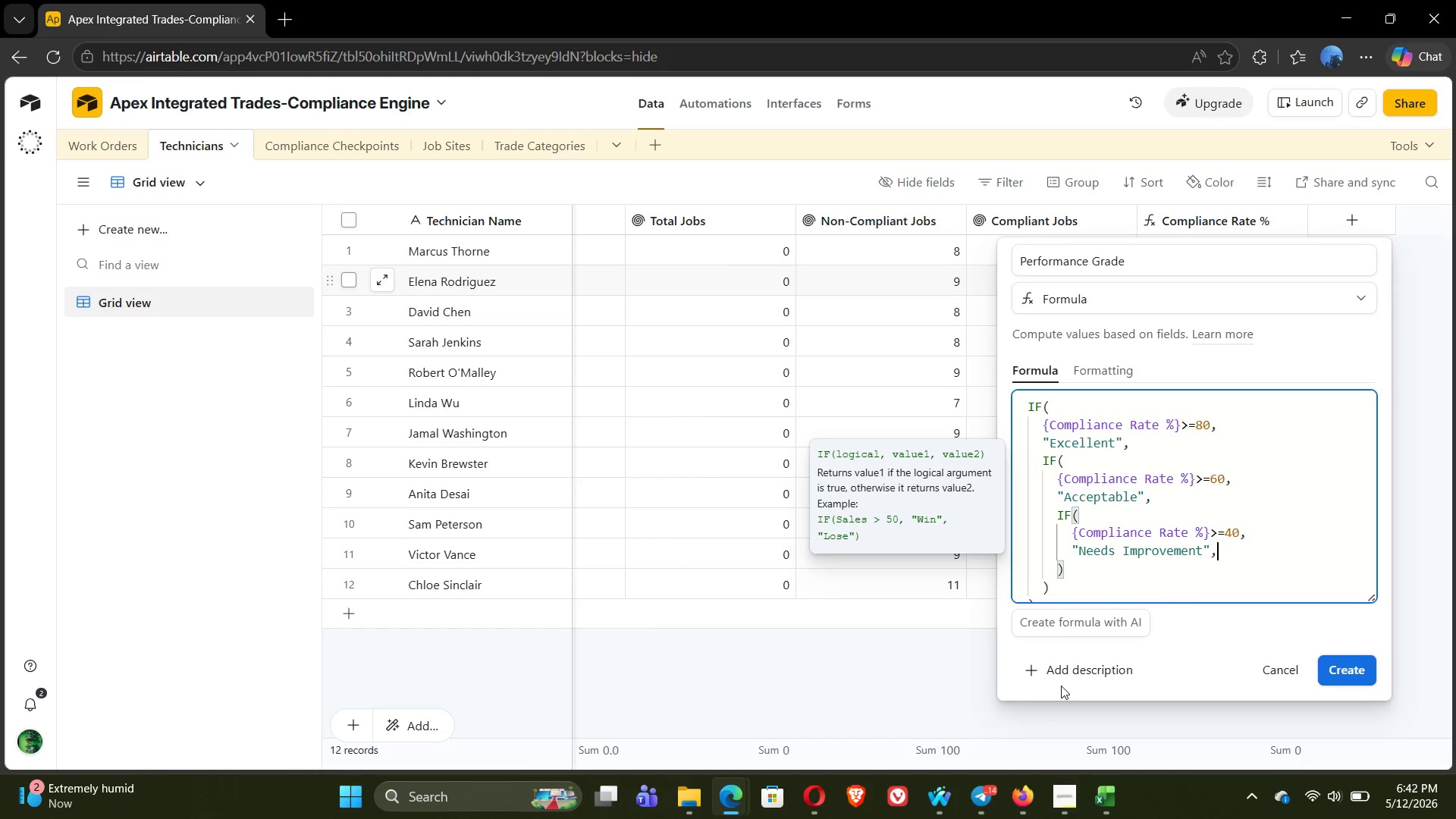 
key(Enter)
 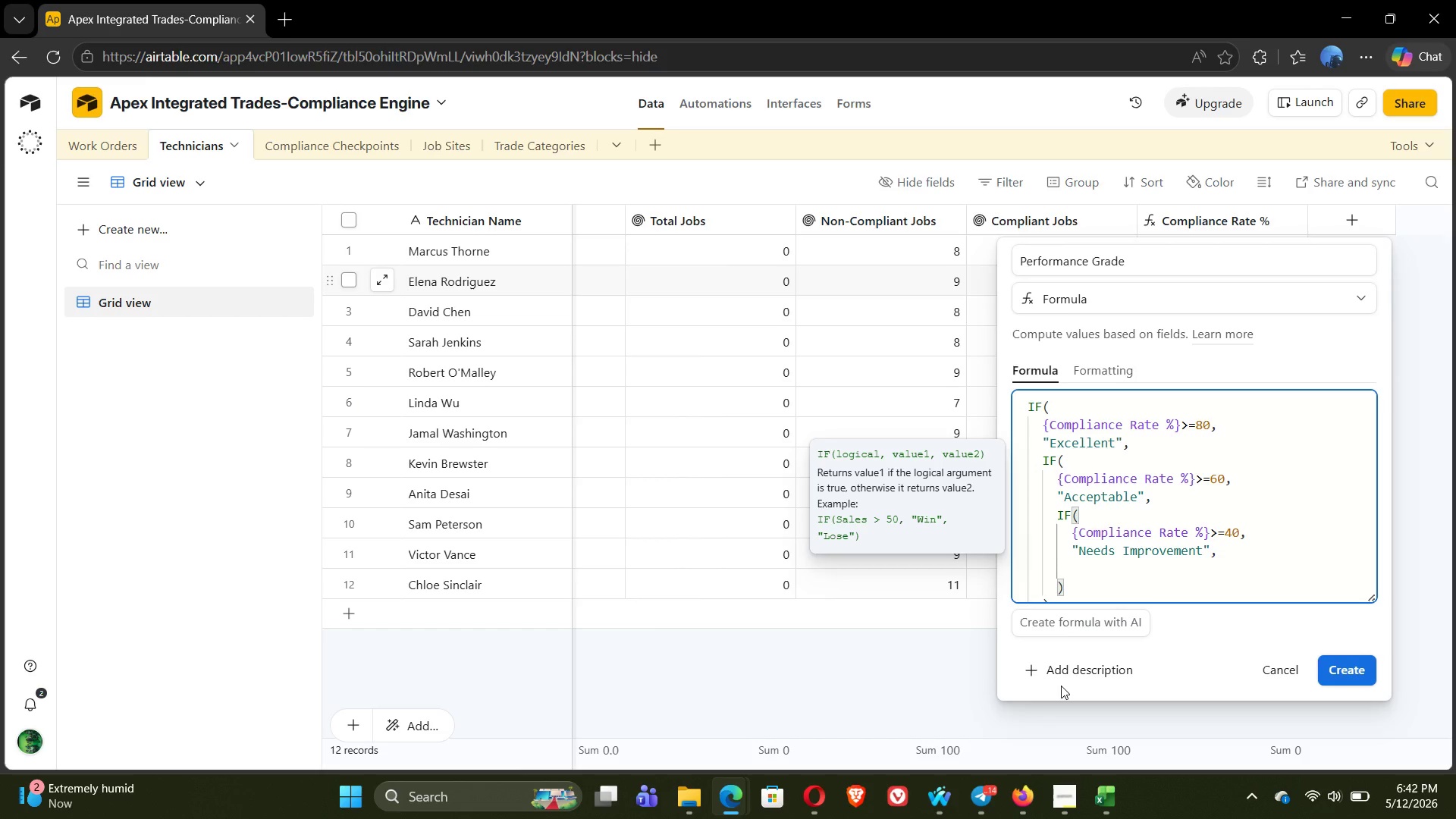 
type("Critical-Retraining Required)
 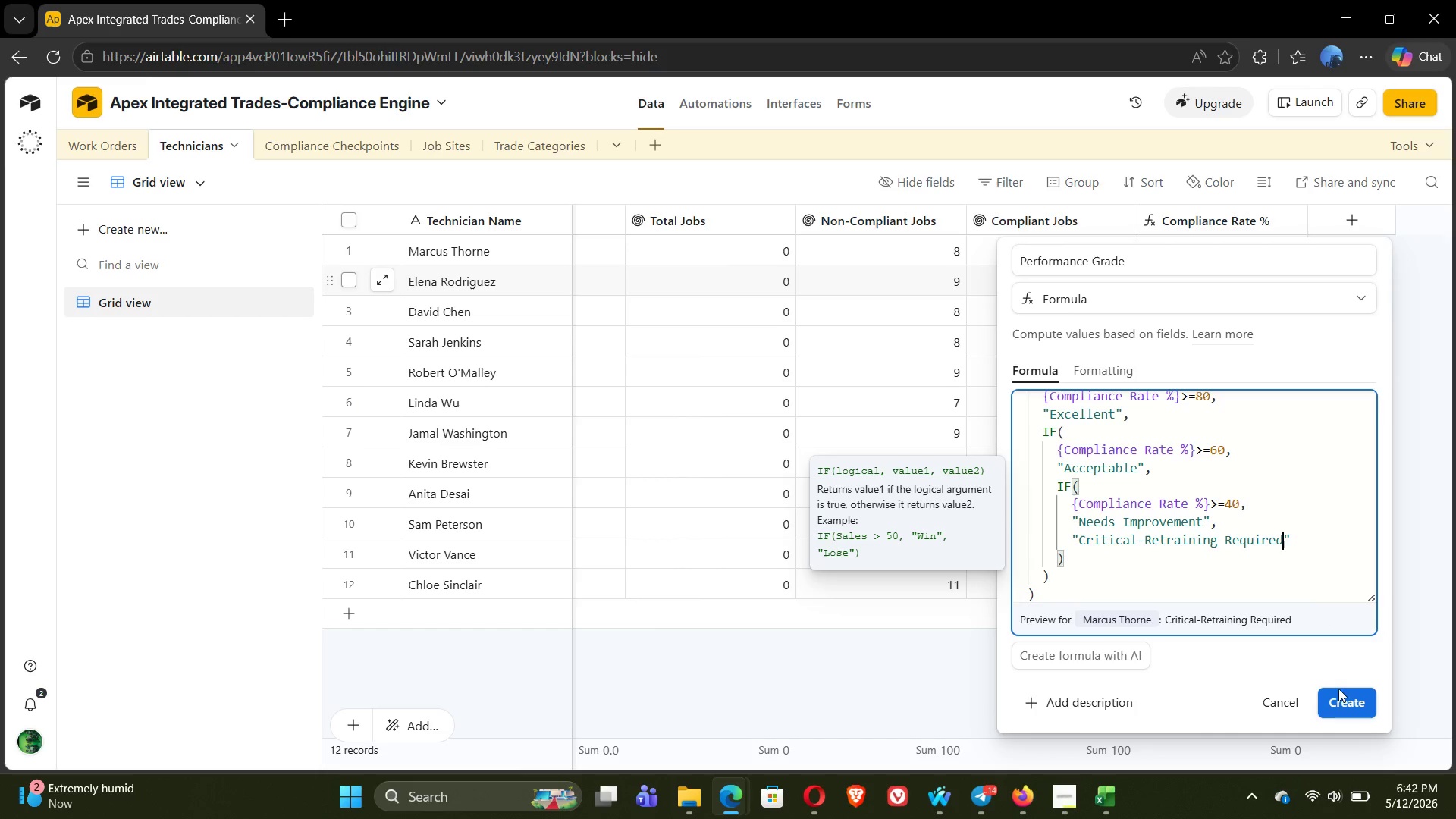 
wait(7.17)
 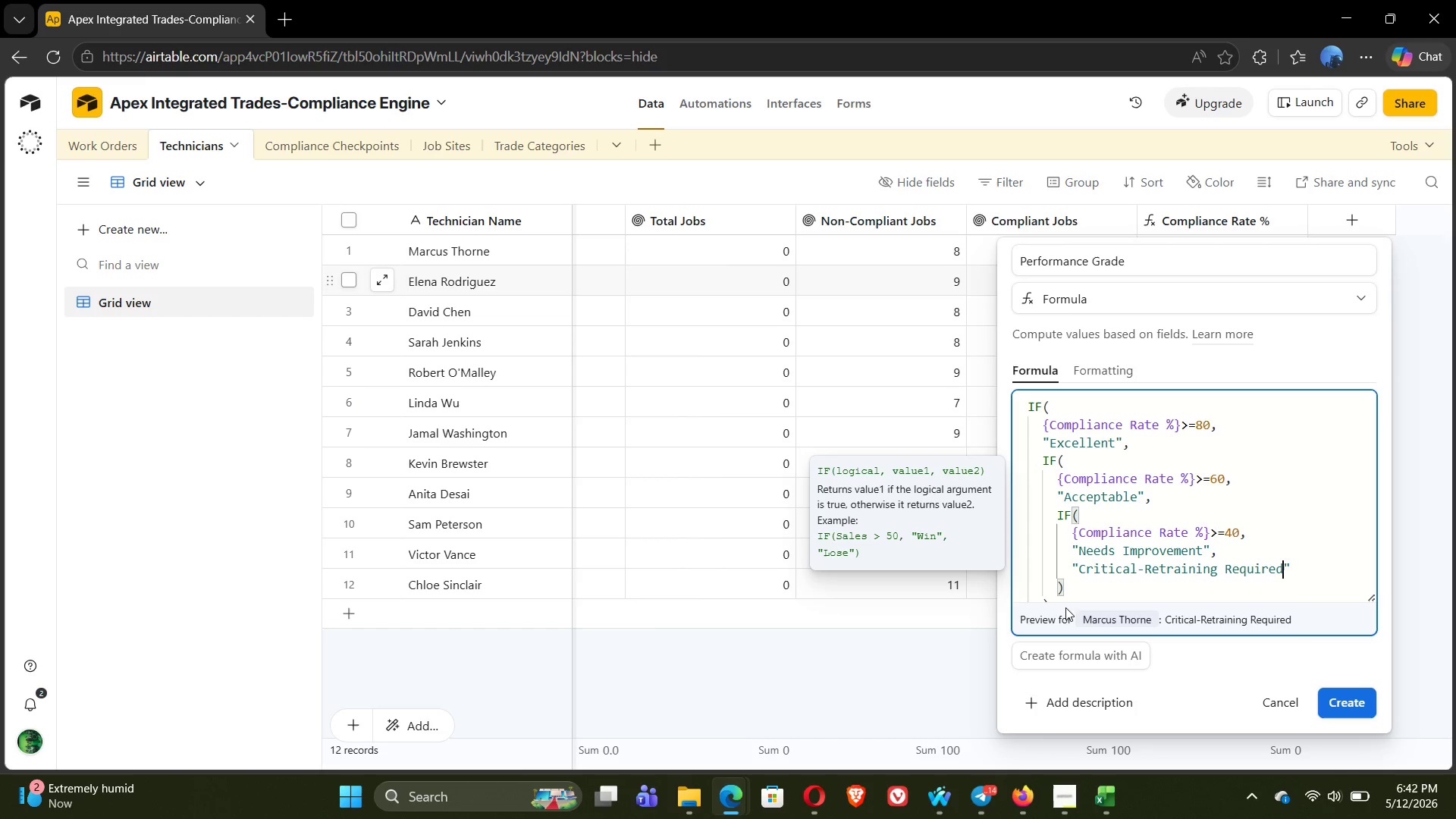 
left_click([1350, 704])
 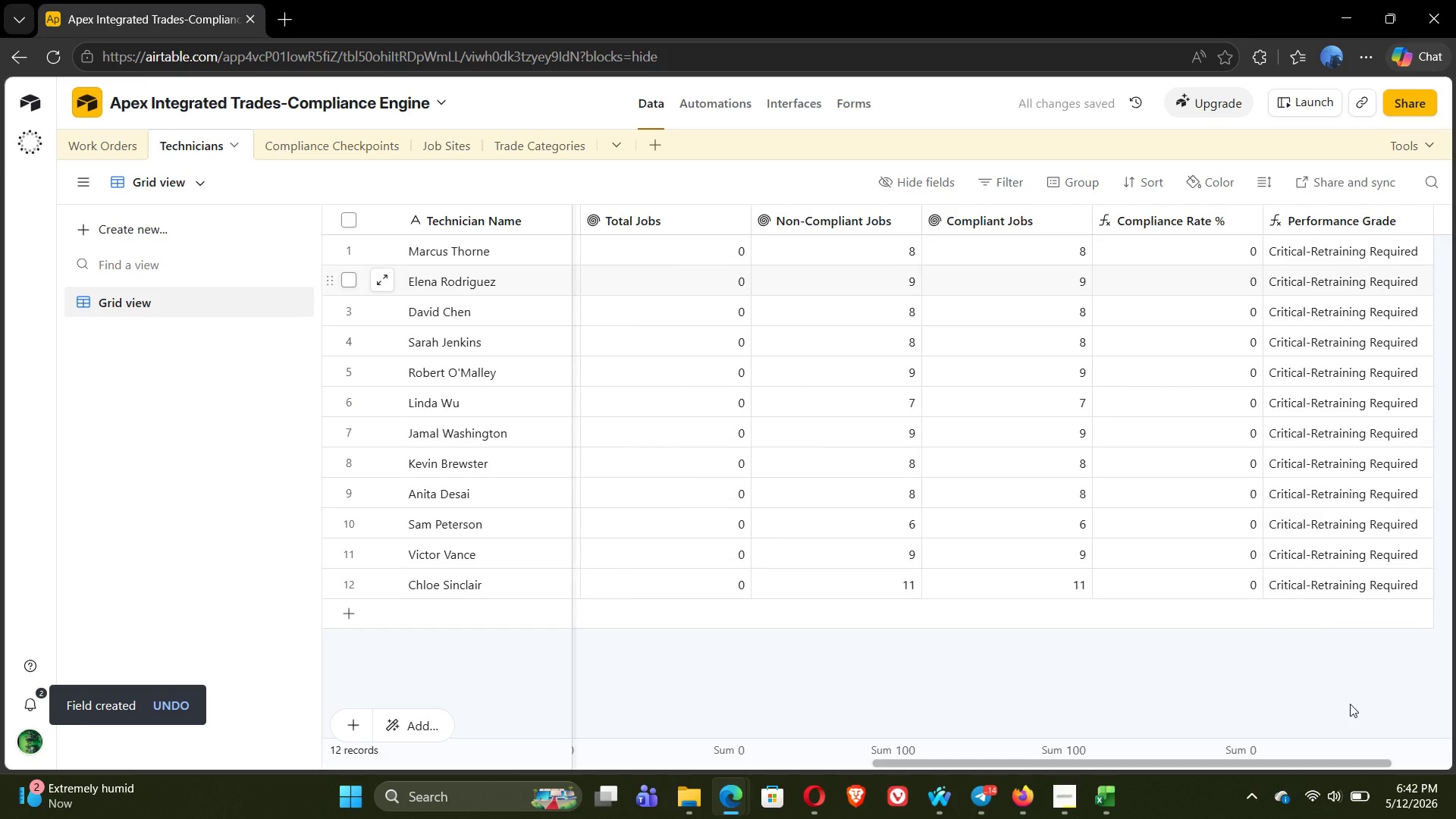 
wait(9.41)
 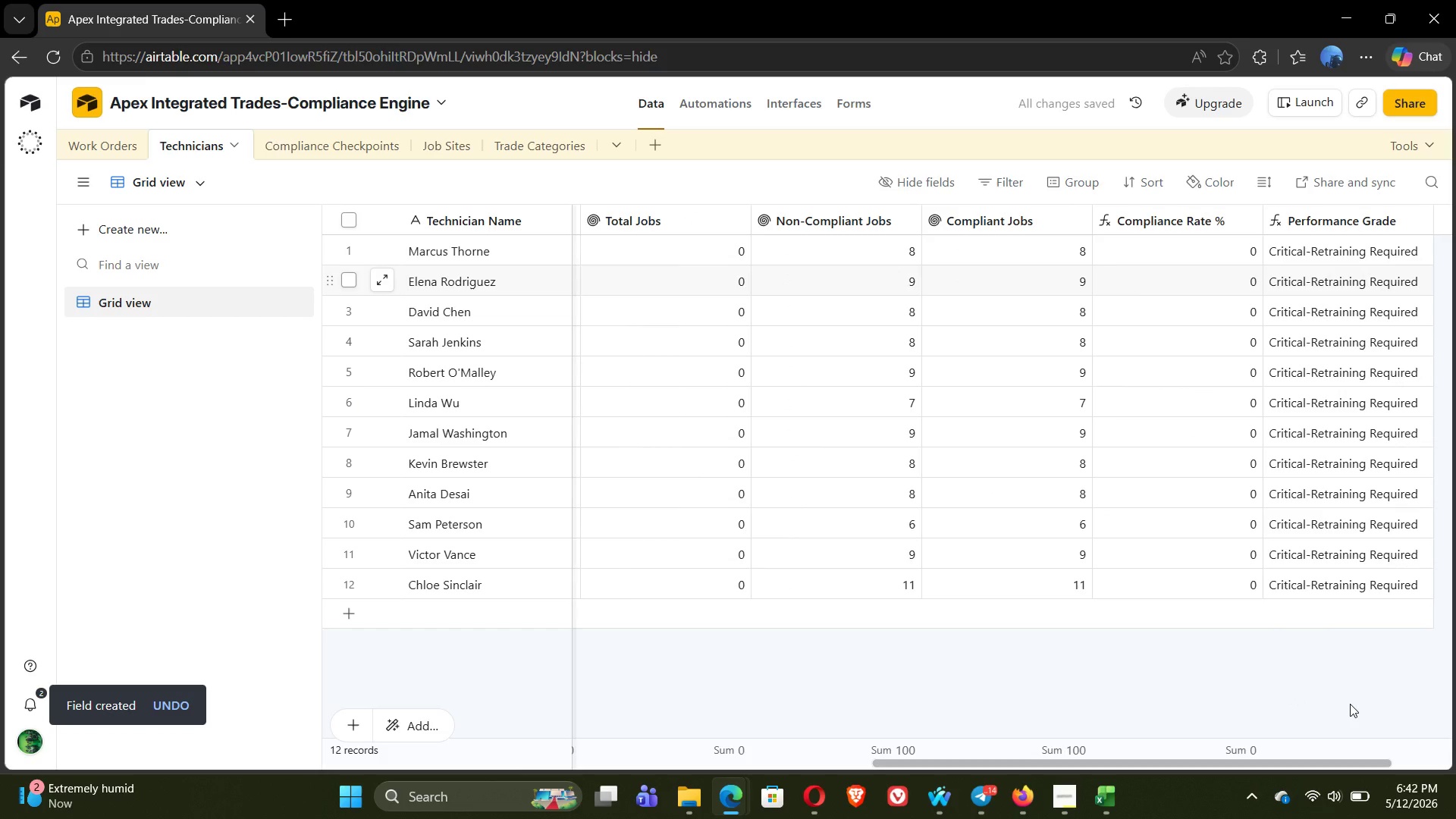 
left_click([353, 140])
 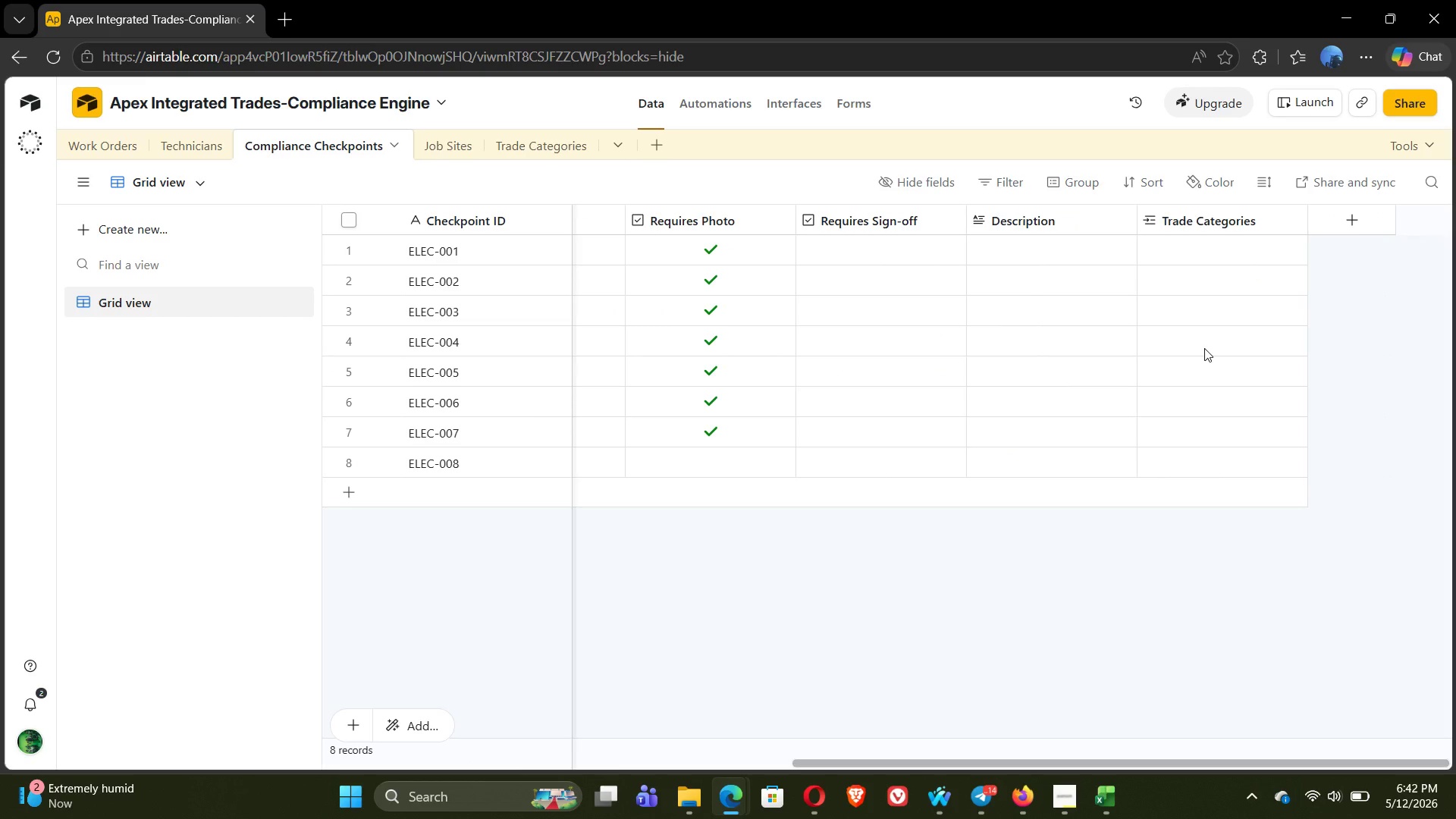 
wait(11.34)
 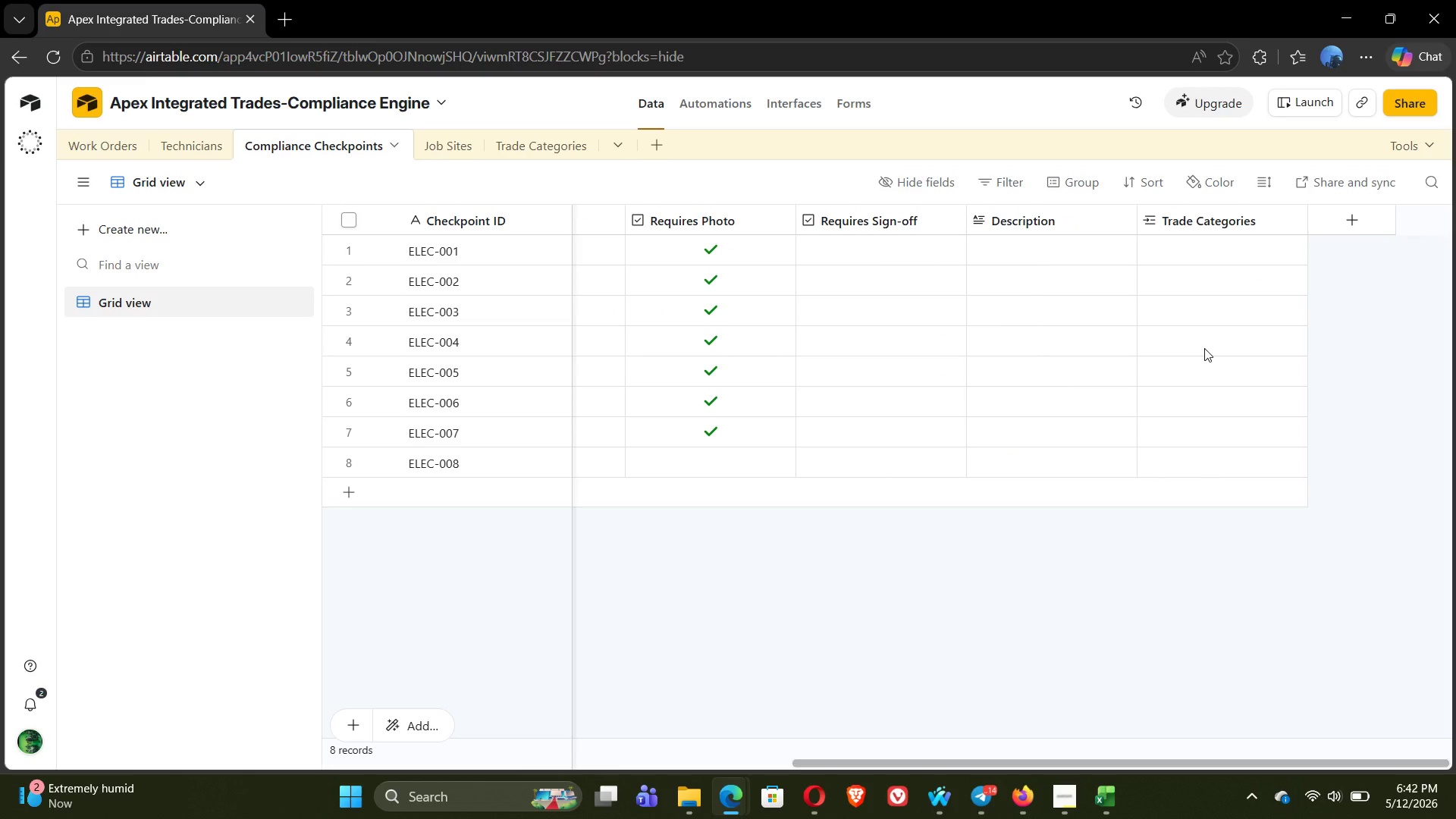 
left_click([1351, 224])
 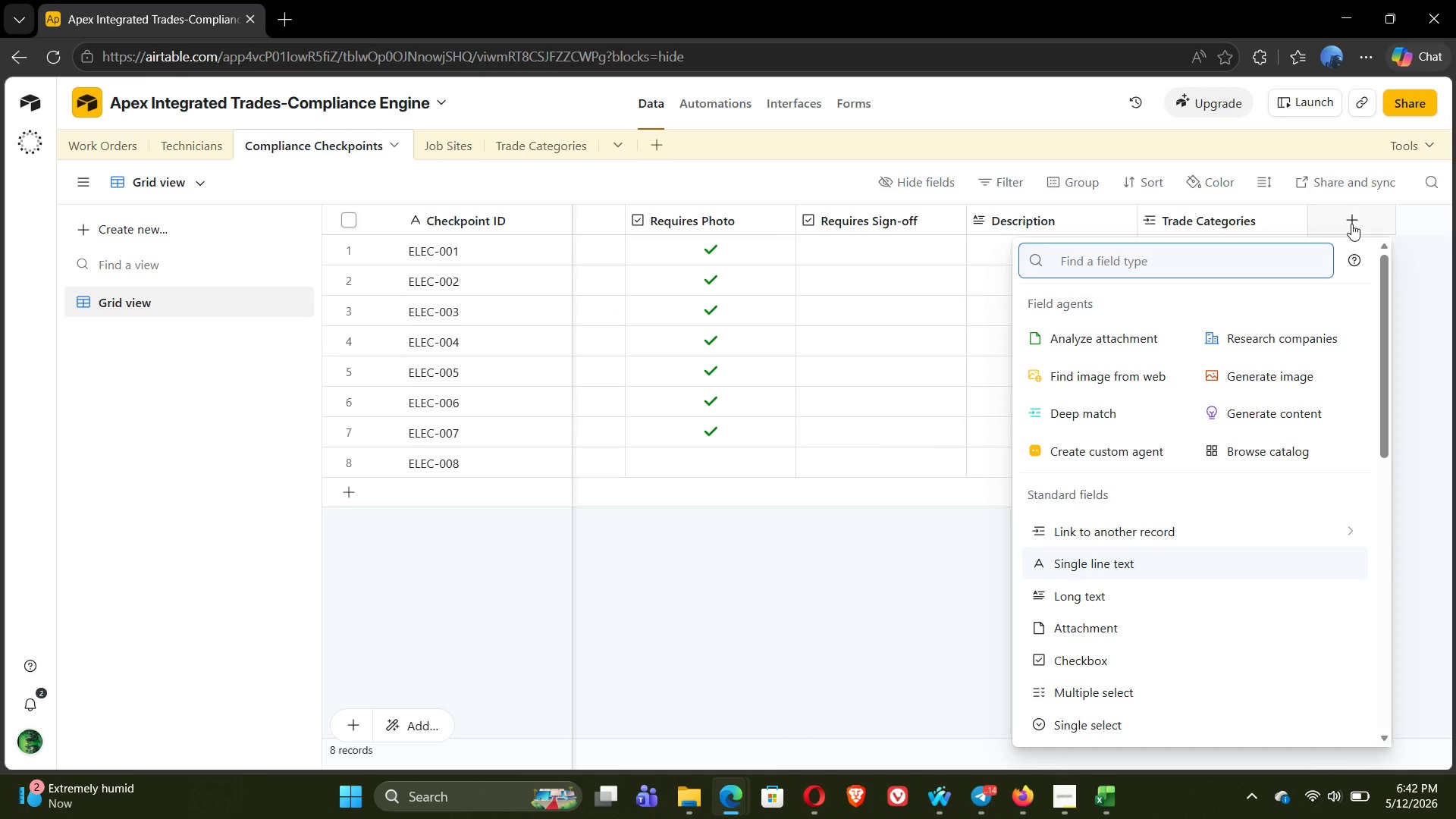 
type(rollu)
 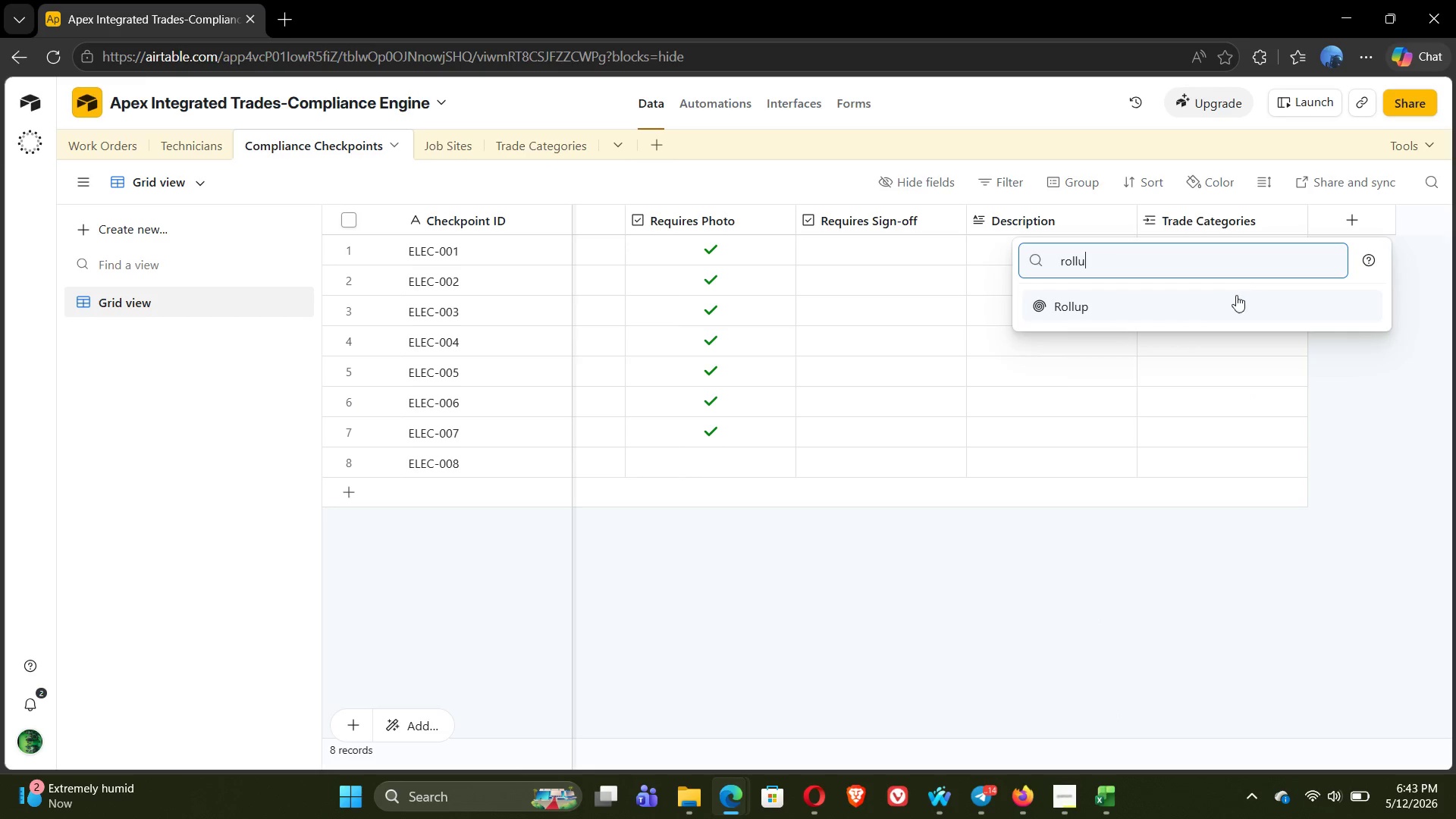 
left_click([1235, 304])
 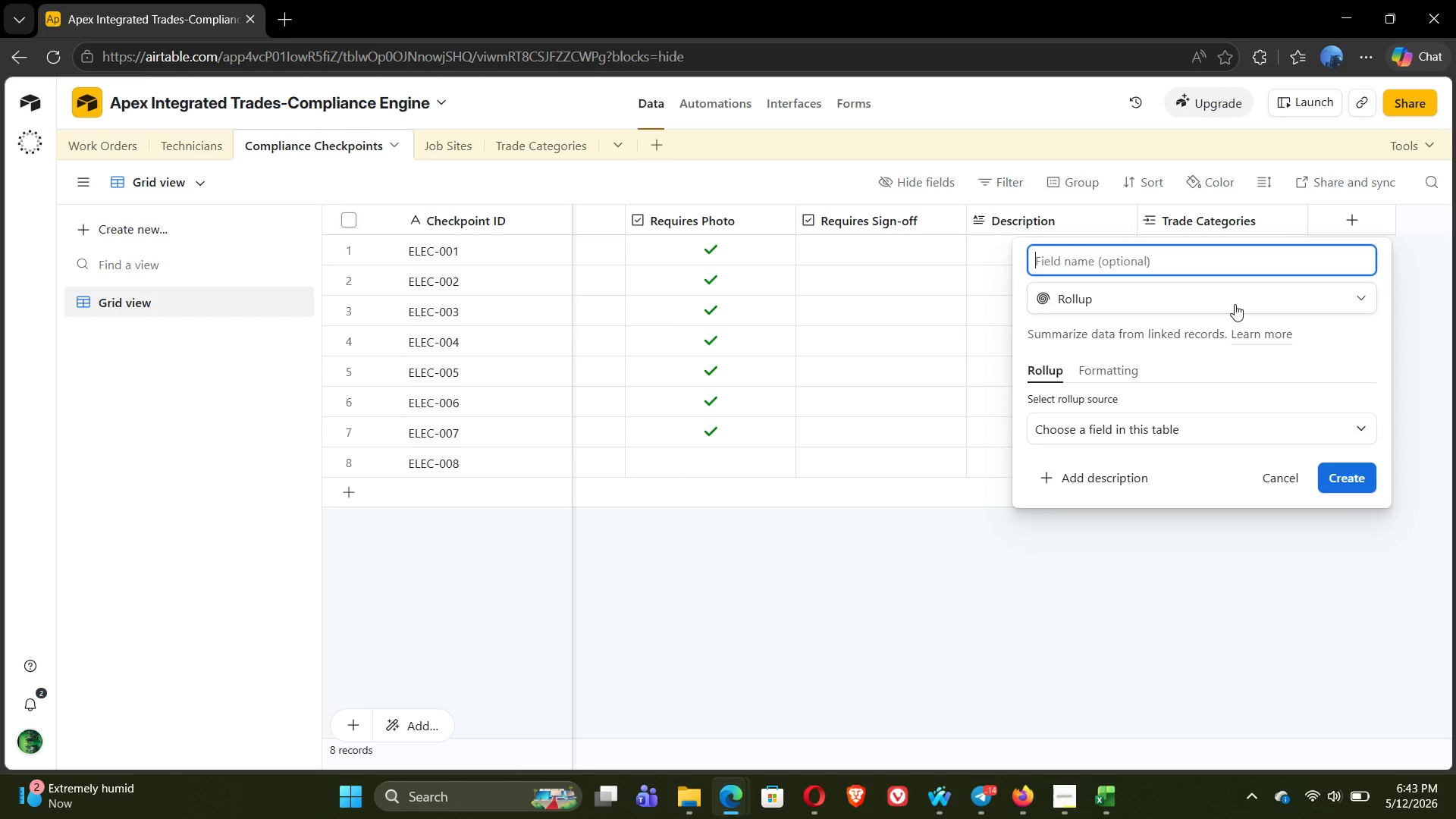 
type(Timea)
key(Backspace)
type(s Used on Jobs)
 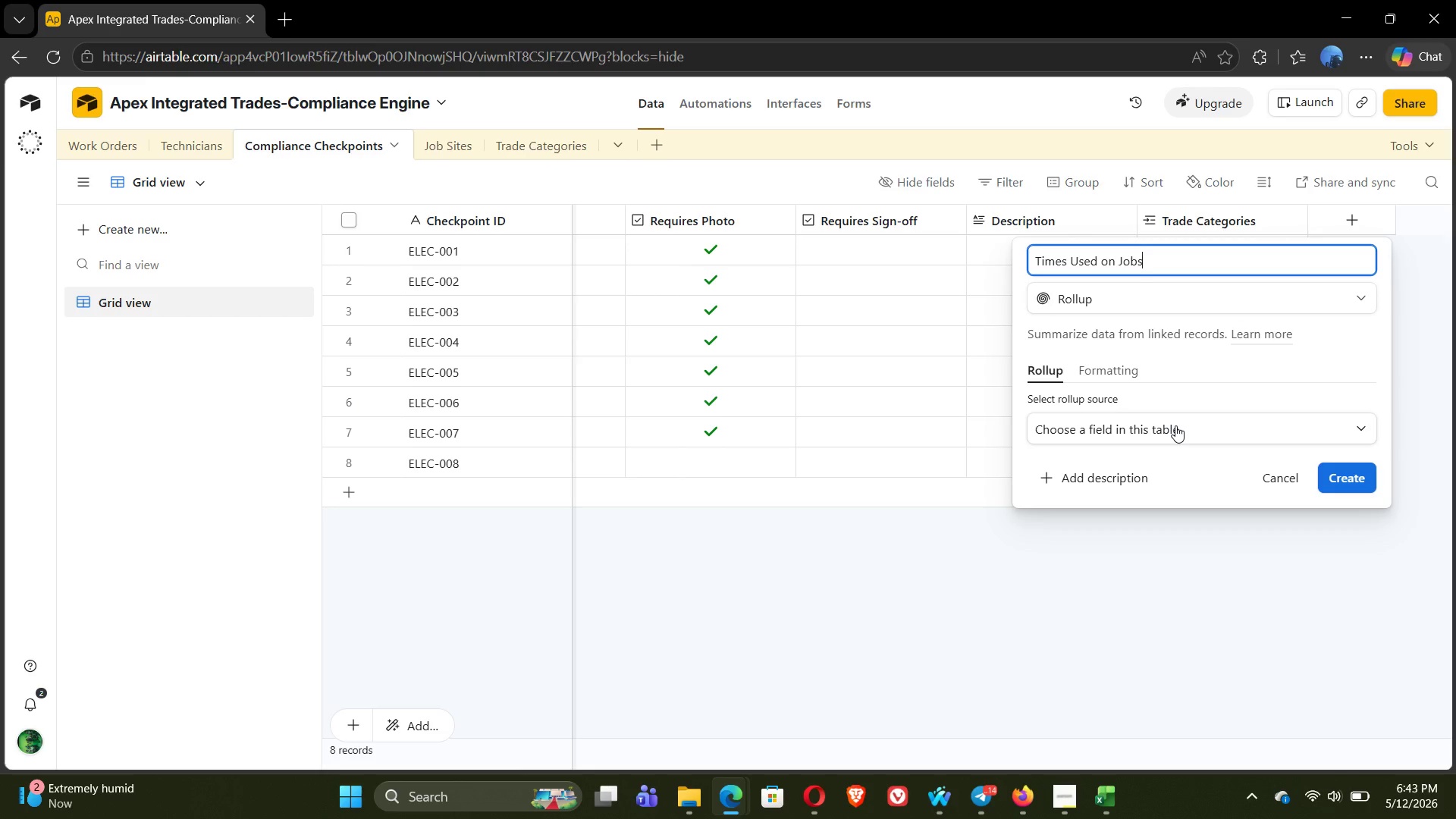 
left_click([1169, 428])
 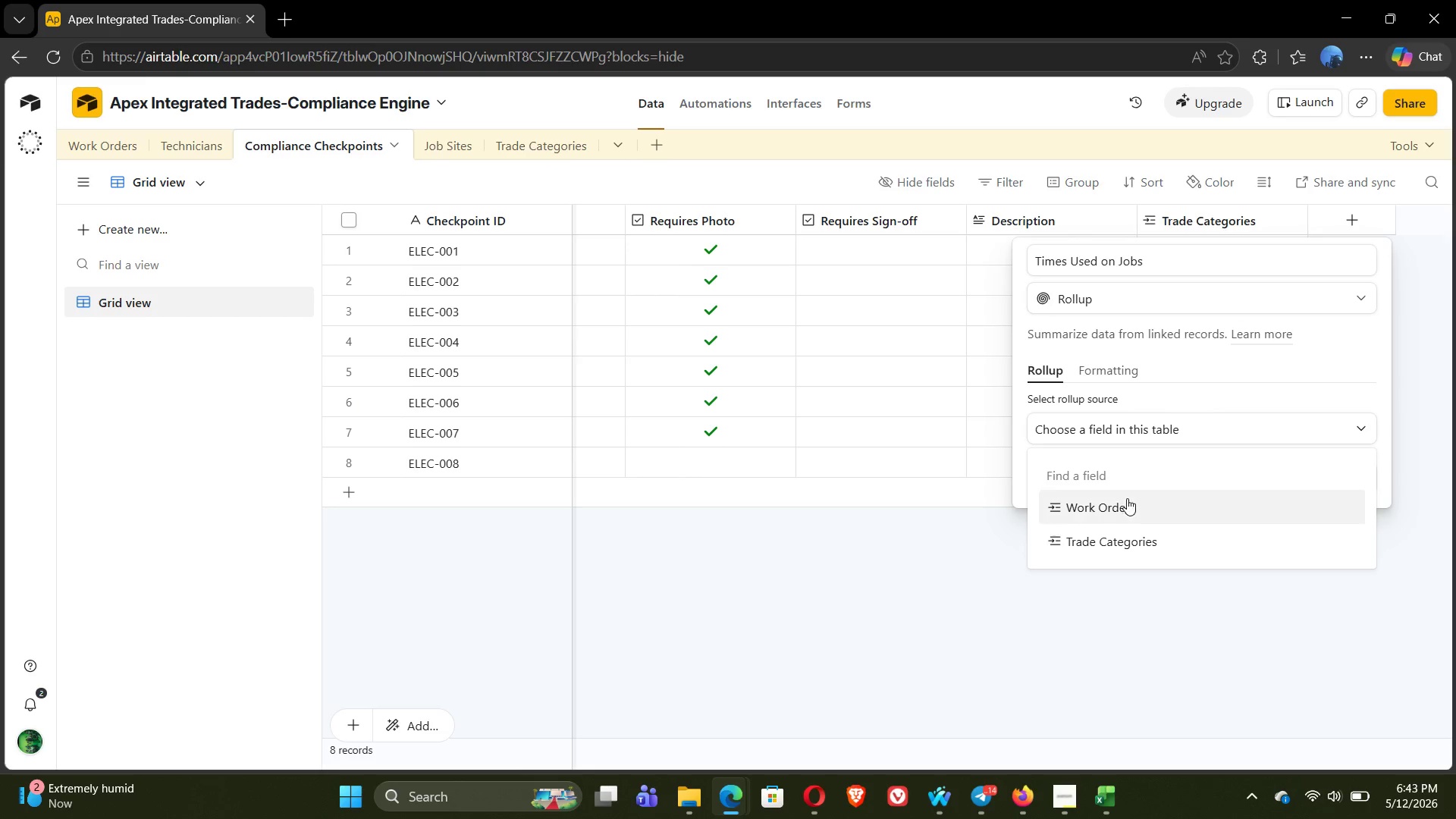 
left_click([1124, 506])
 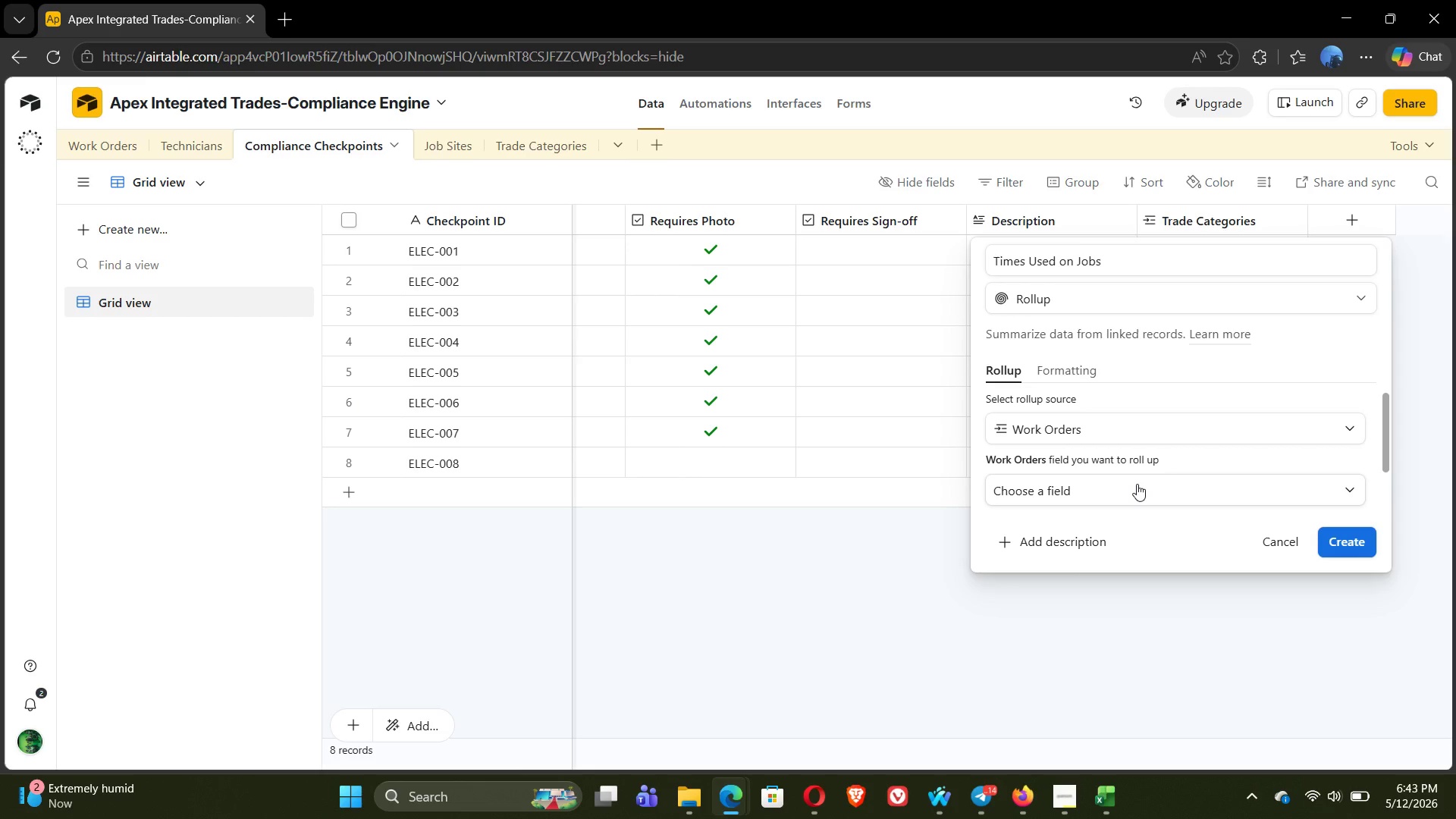 
left_click([1137, 484])
 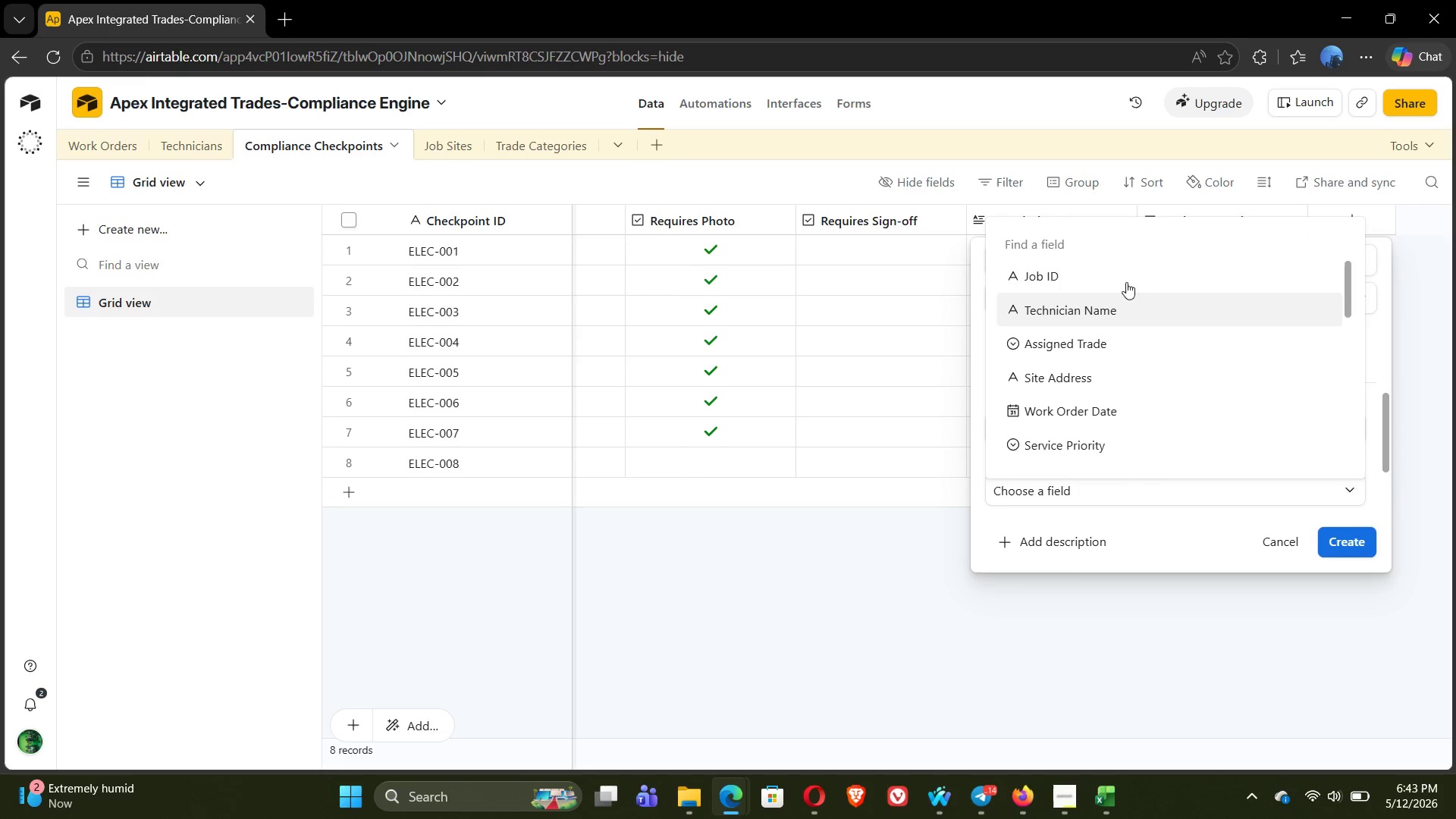 
left_click([1126, 265])
 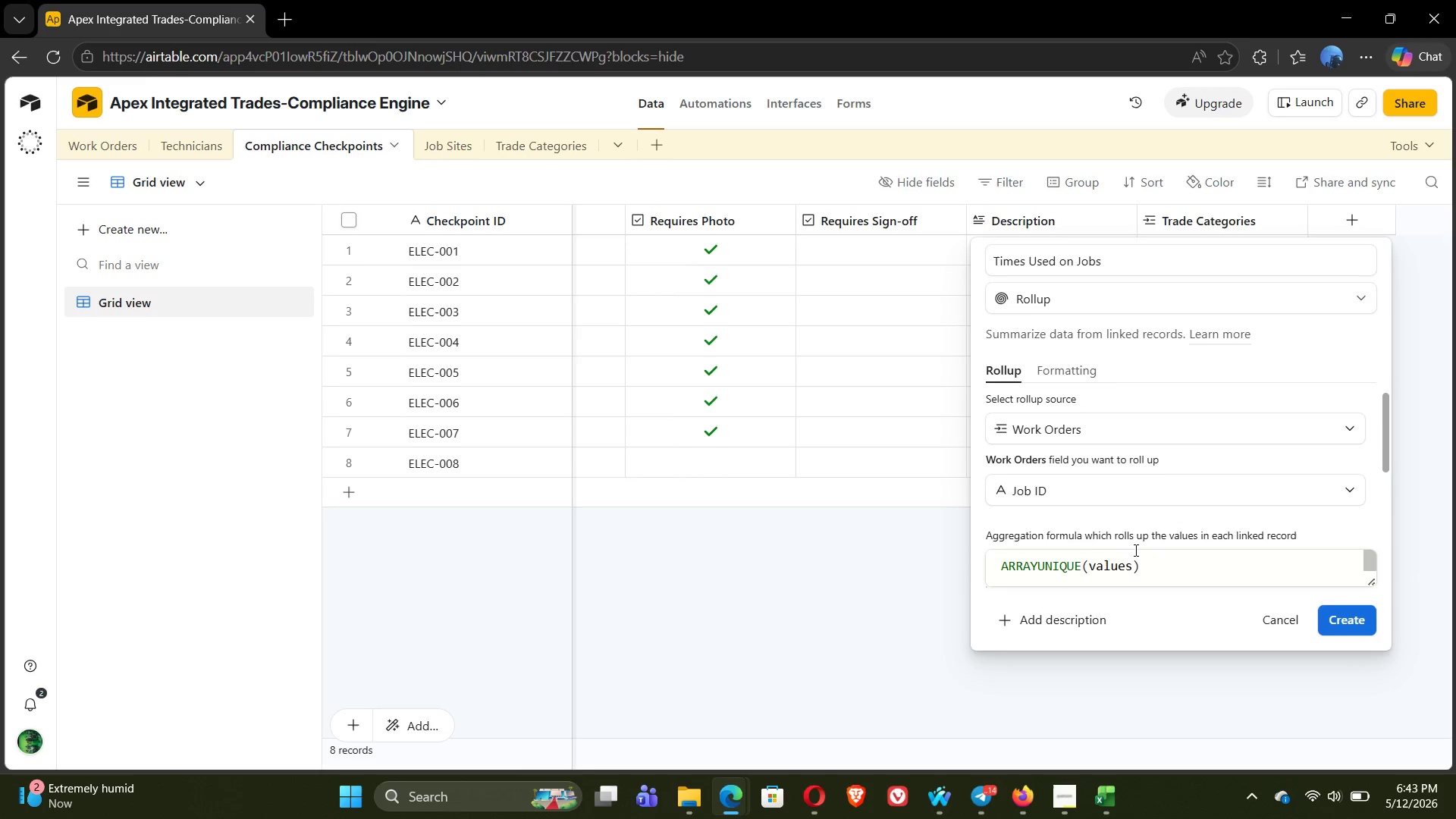 
left_click([1149, 568])
 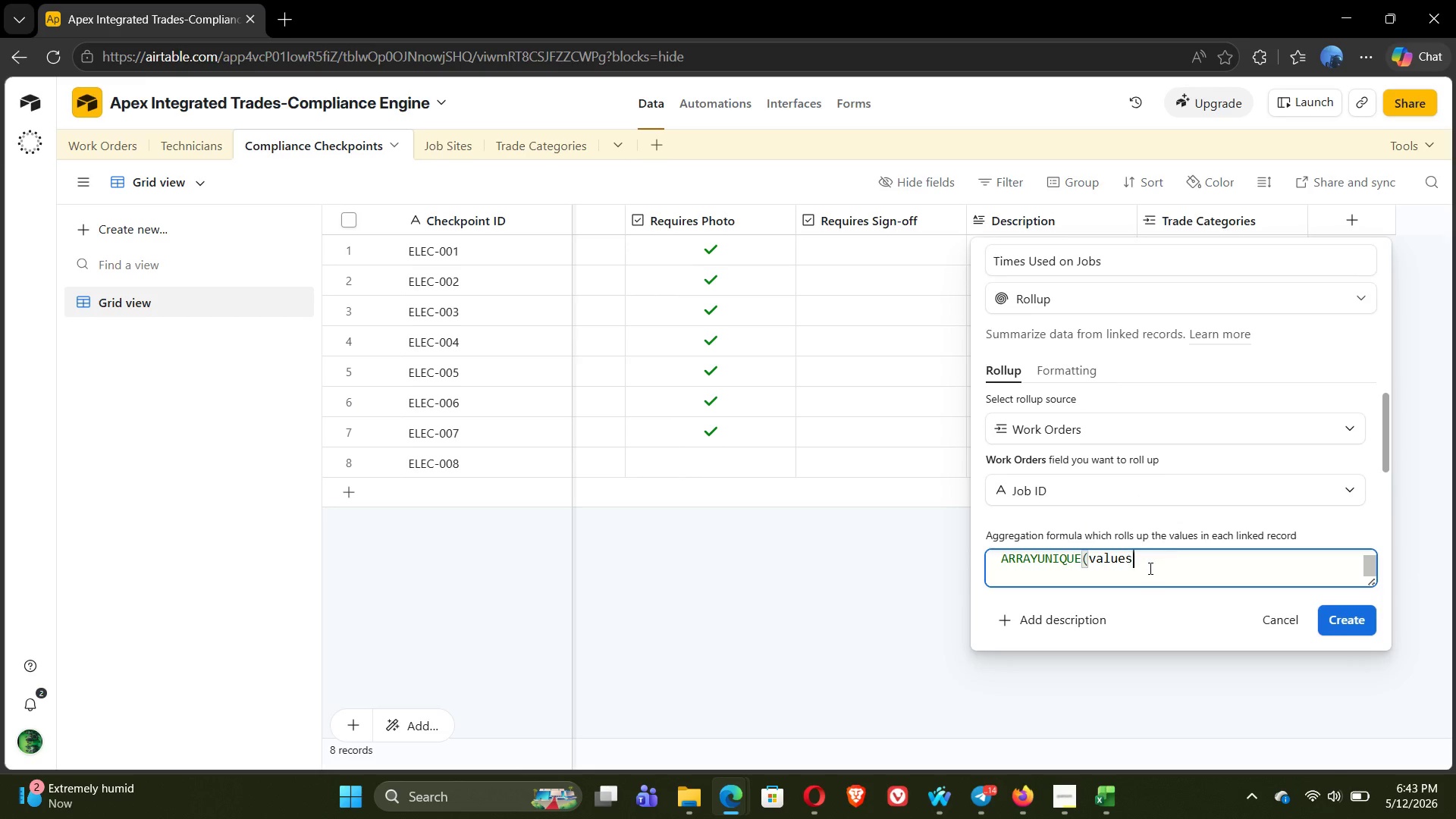 
hold_key(key=Backspace, duration=1.5)
 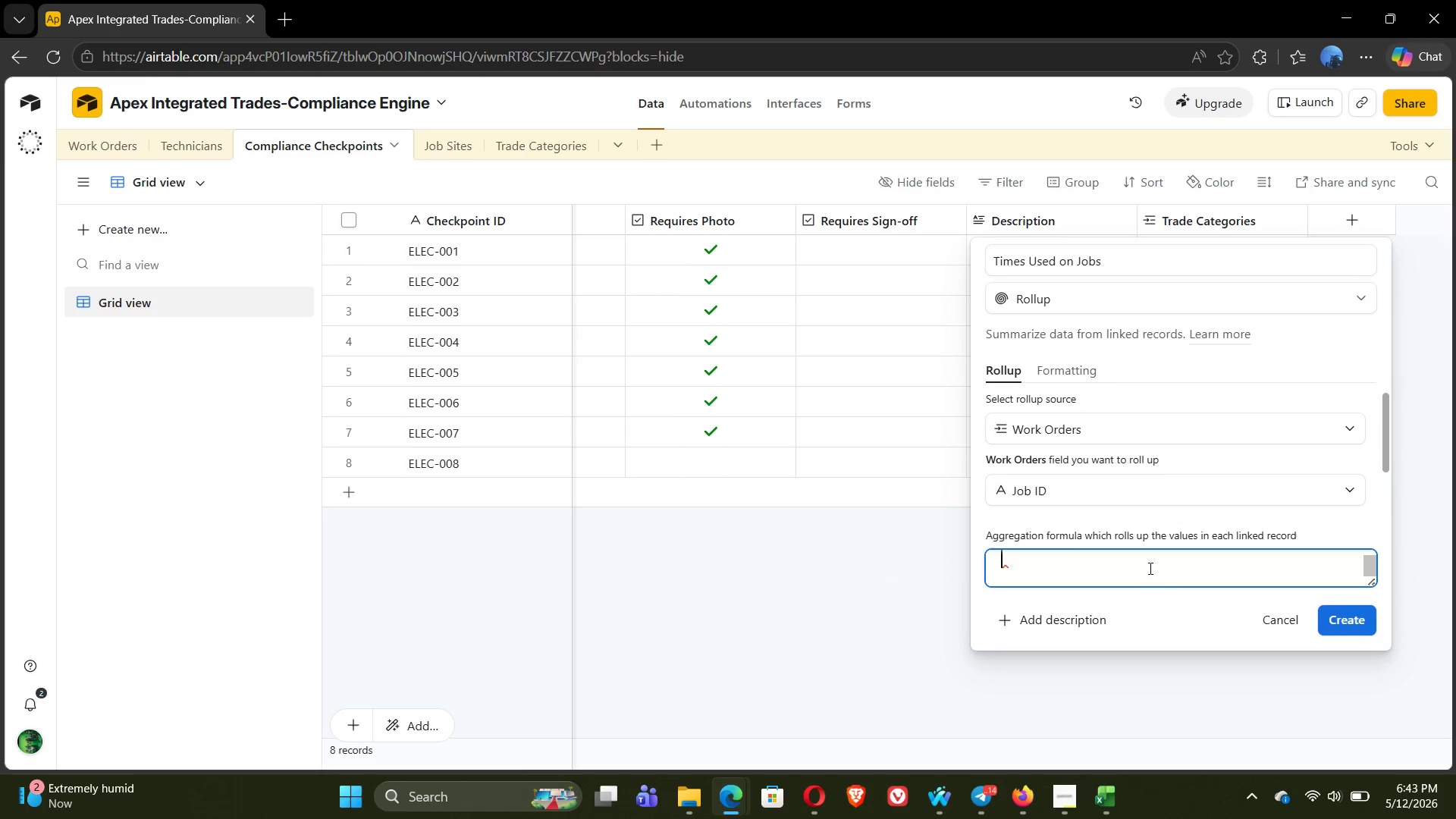 
key(Backspace)
key(Backspace)
type(COUNT)
 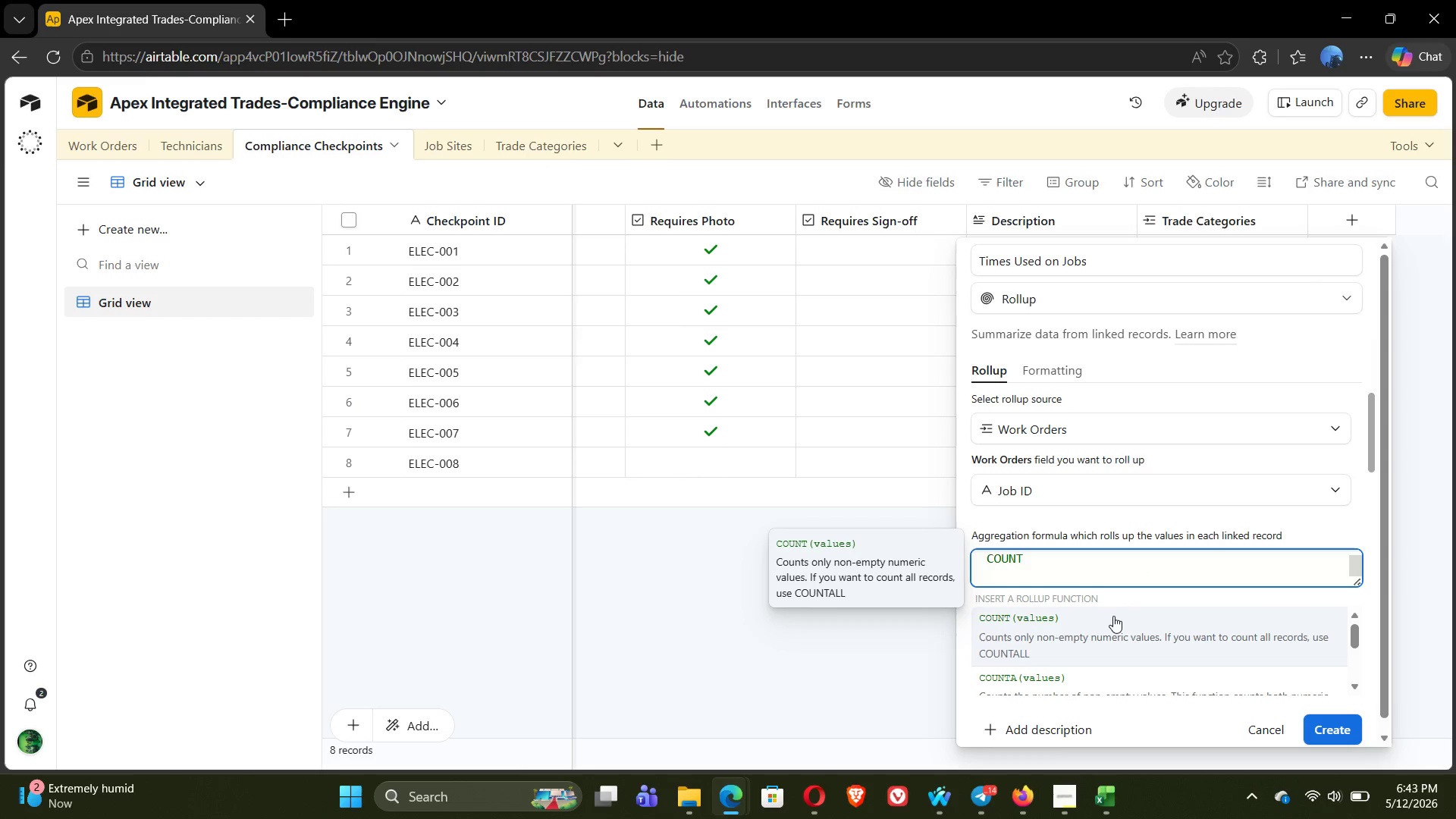 
left_click([1113, 616])
 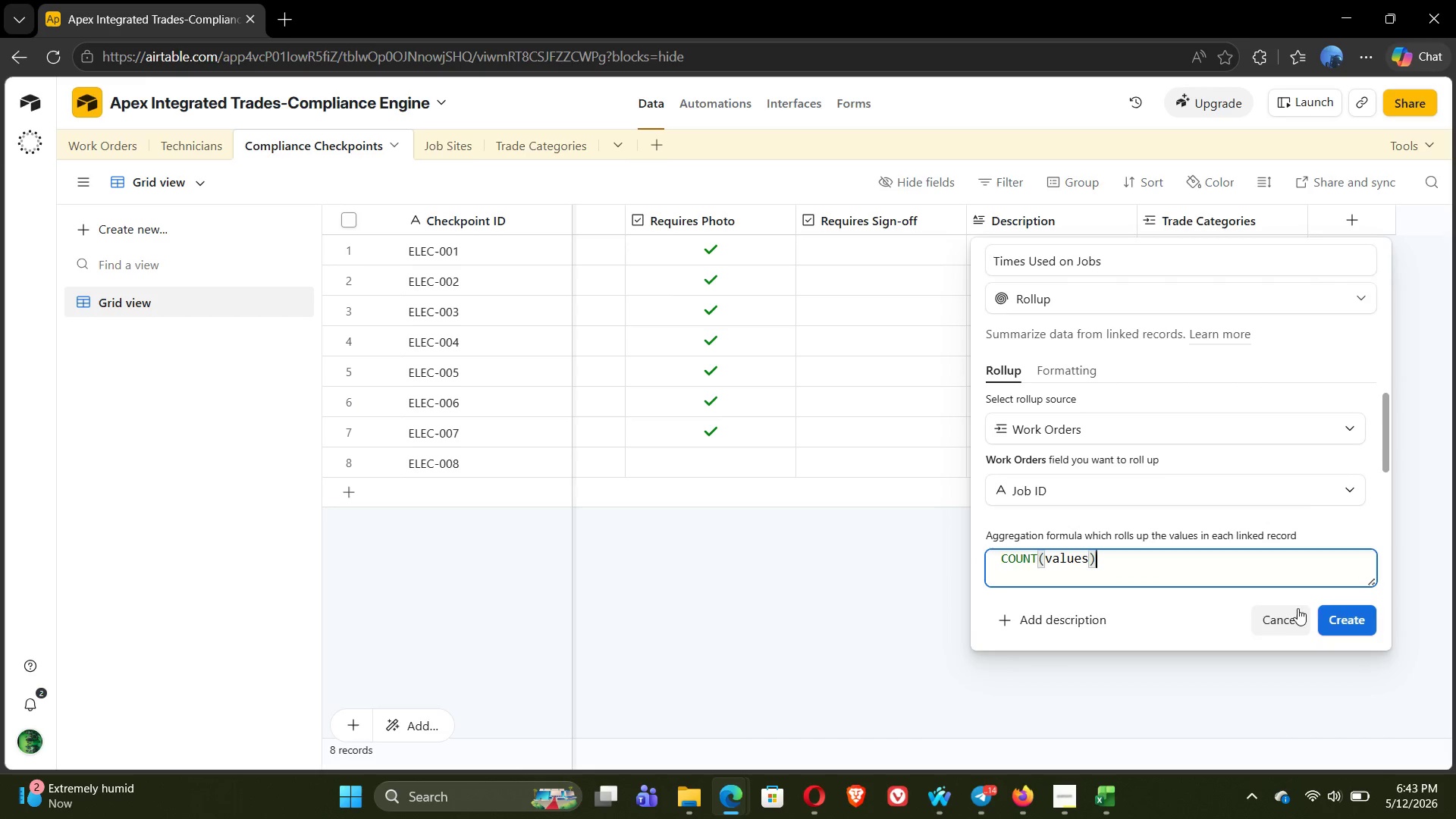 
left_click([1353, 622])
 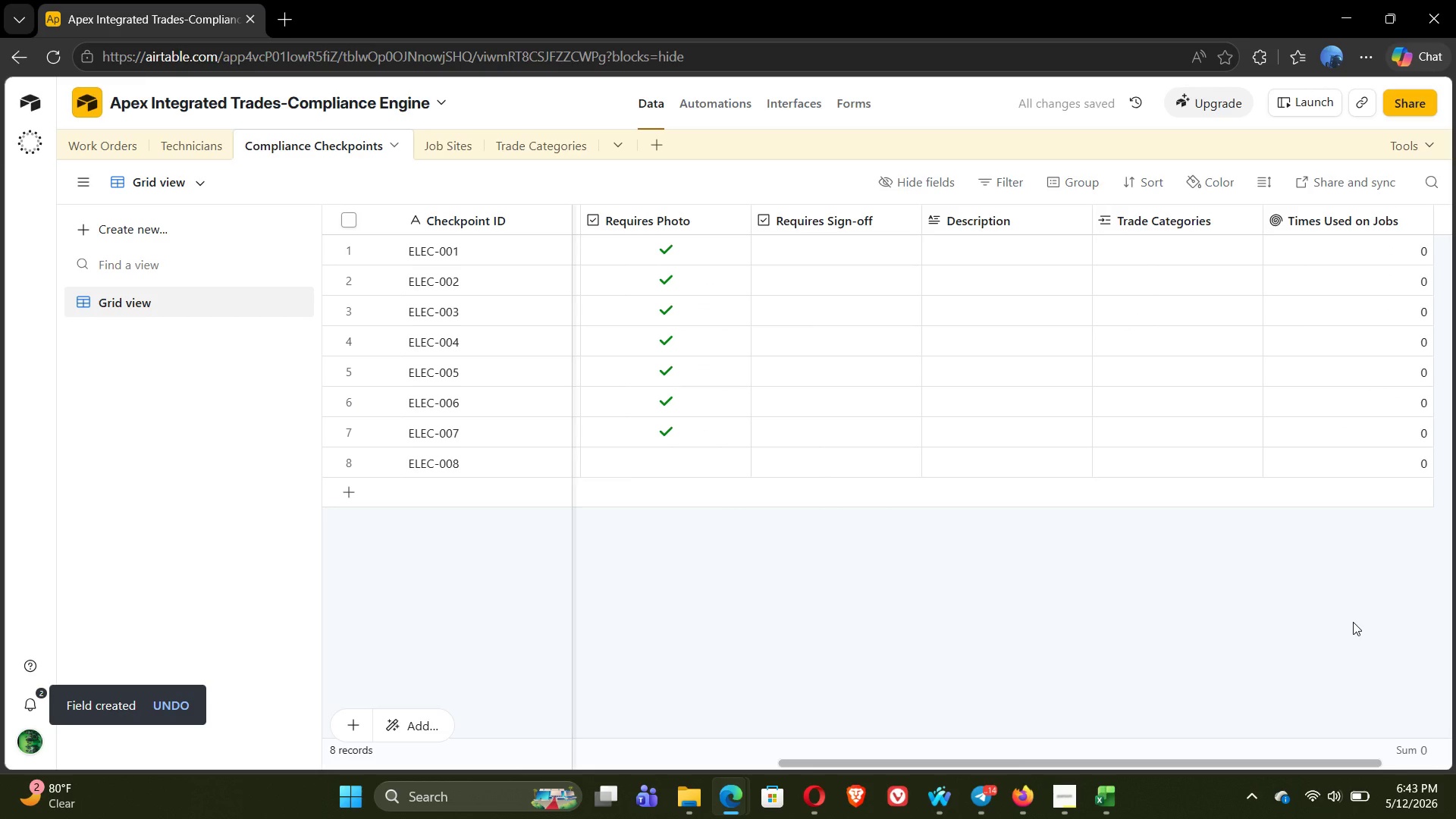 
wait(9.31)
 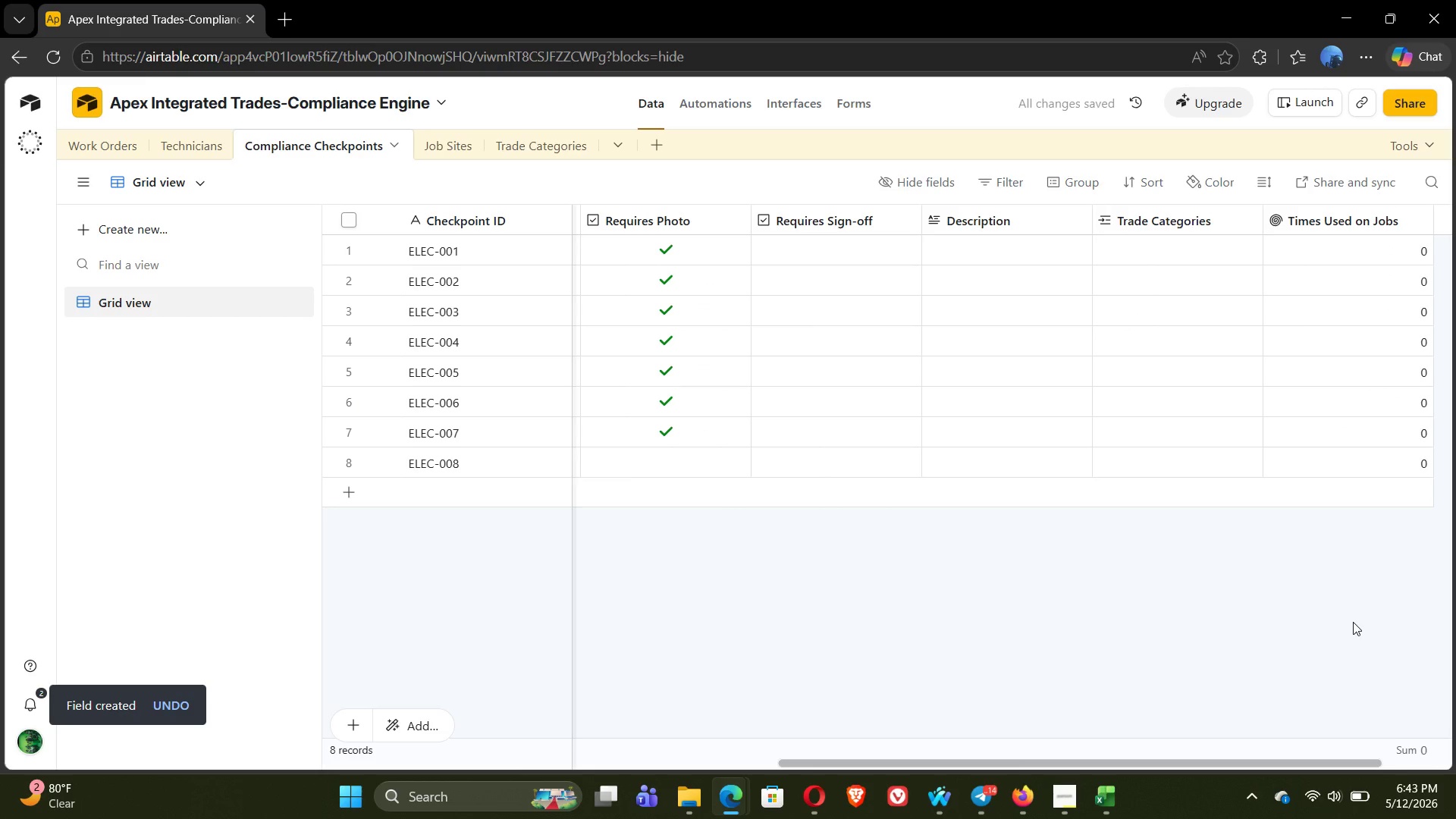 
left_click([112, 141])
 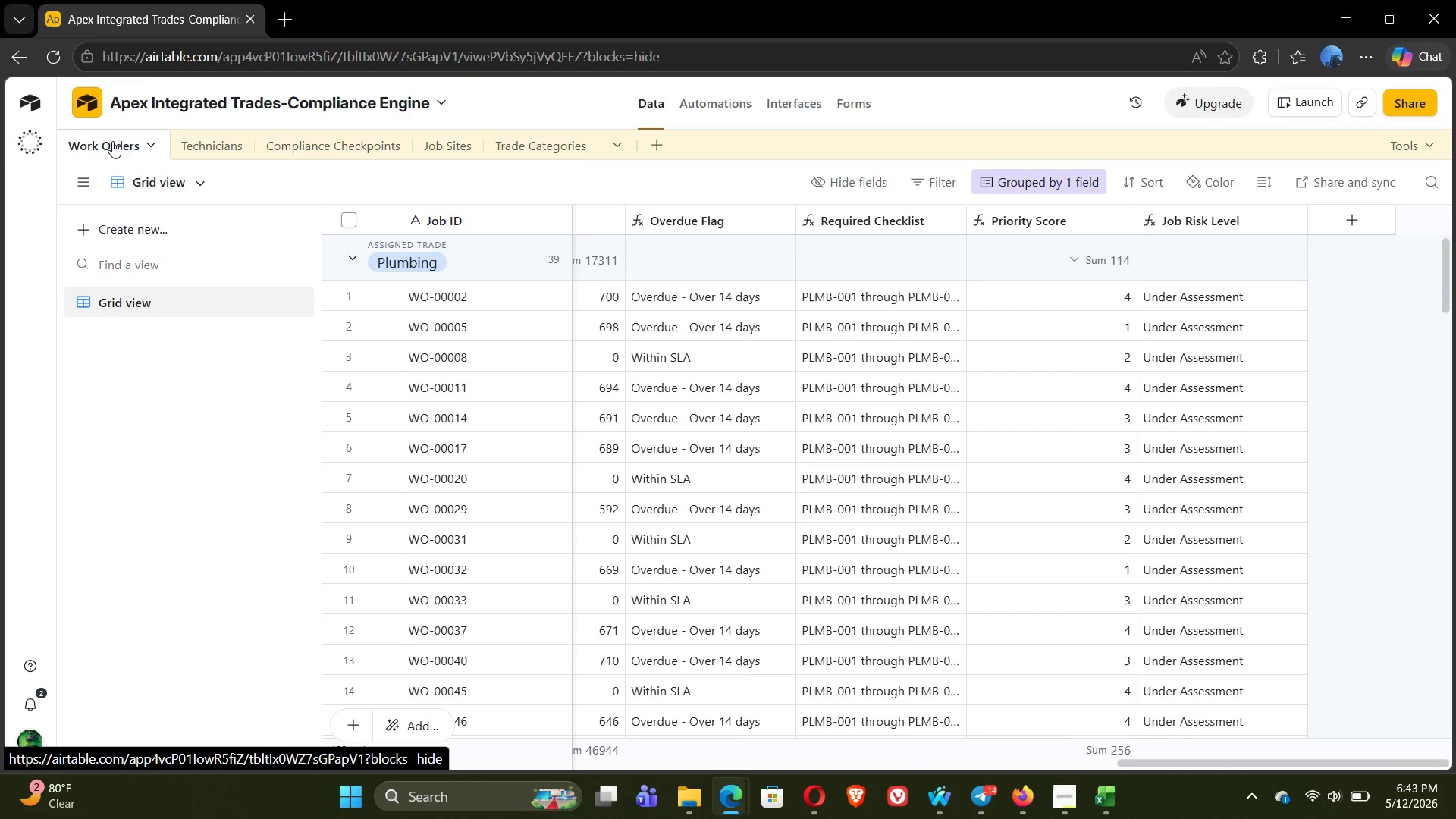 
wait(9.89)
 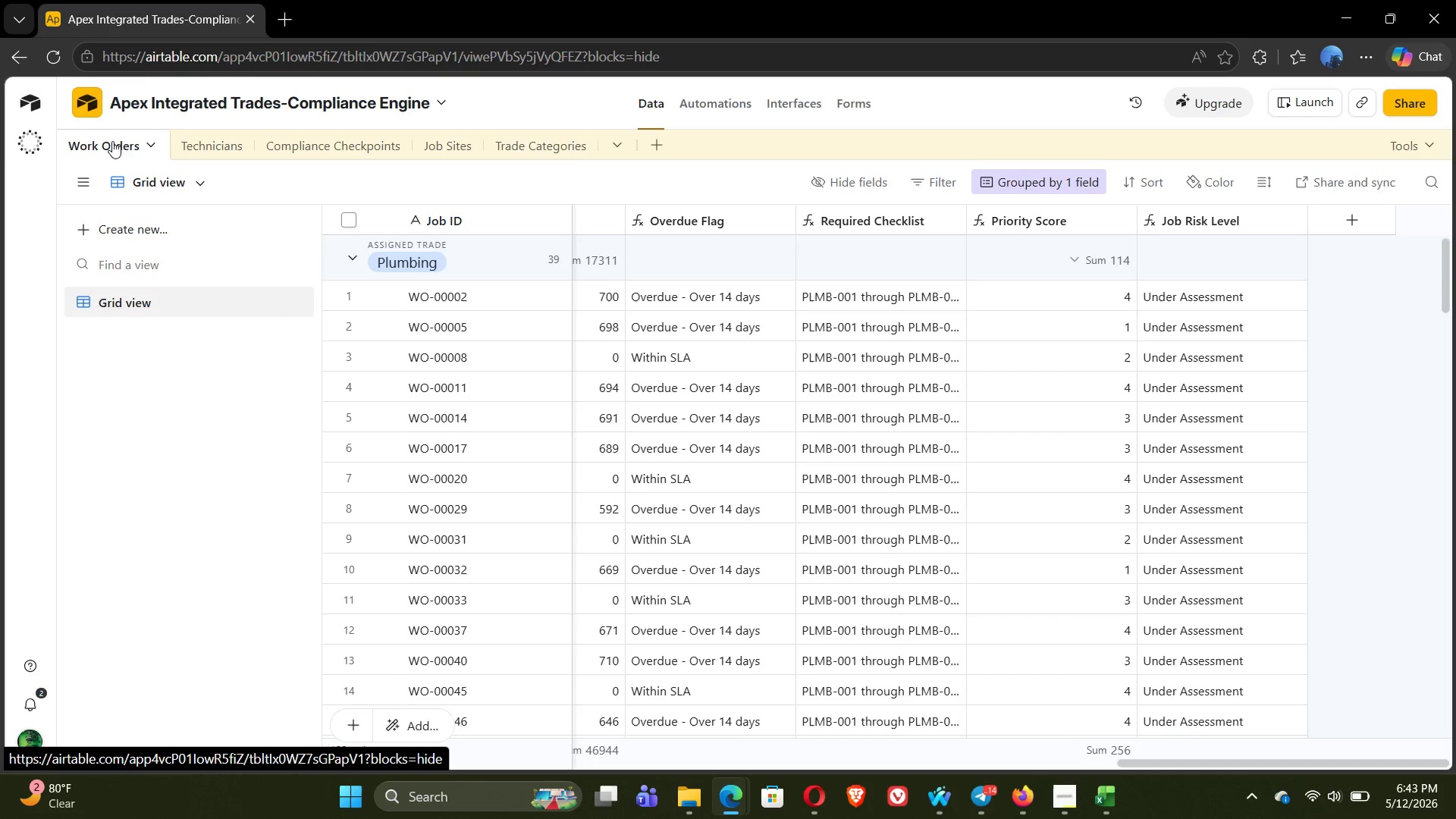 
double_click([163, 182])
 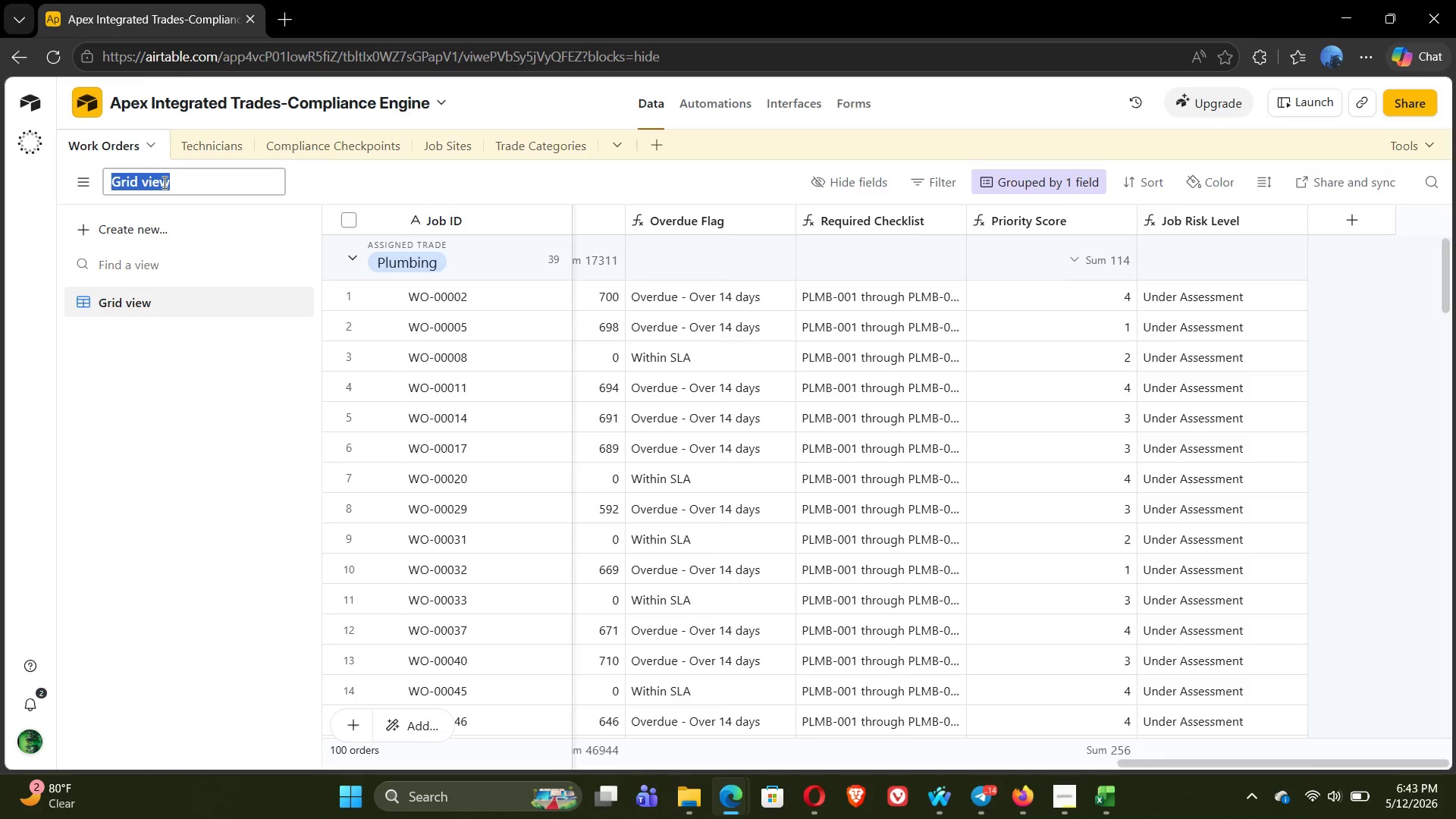 
type(All Work Orders)
 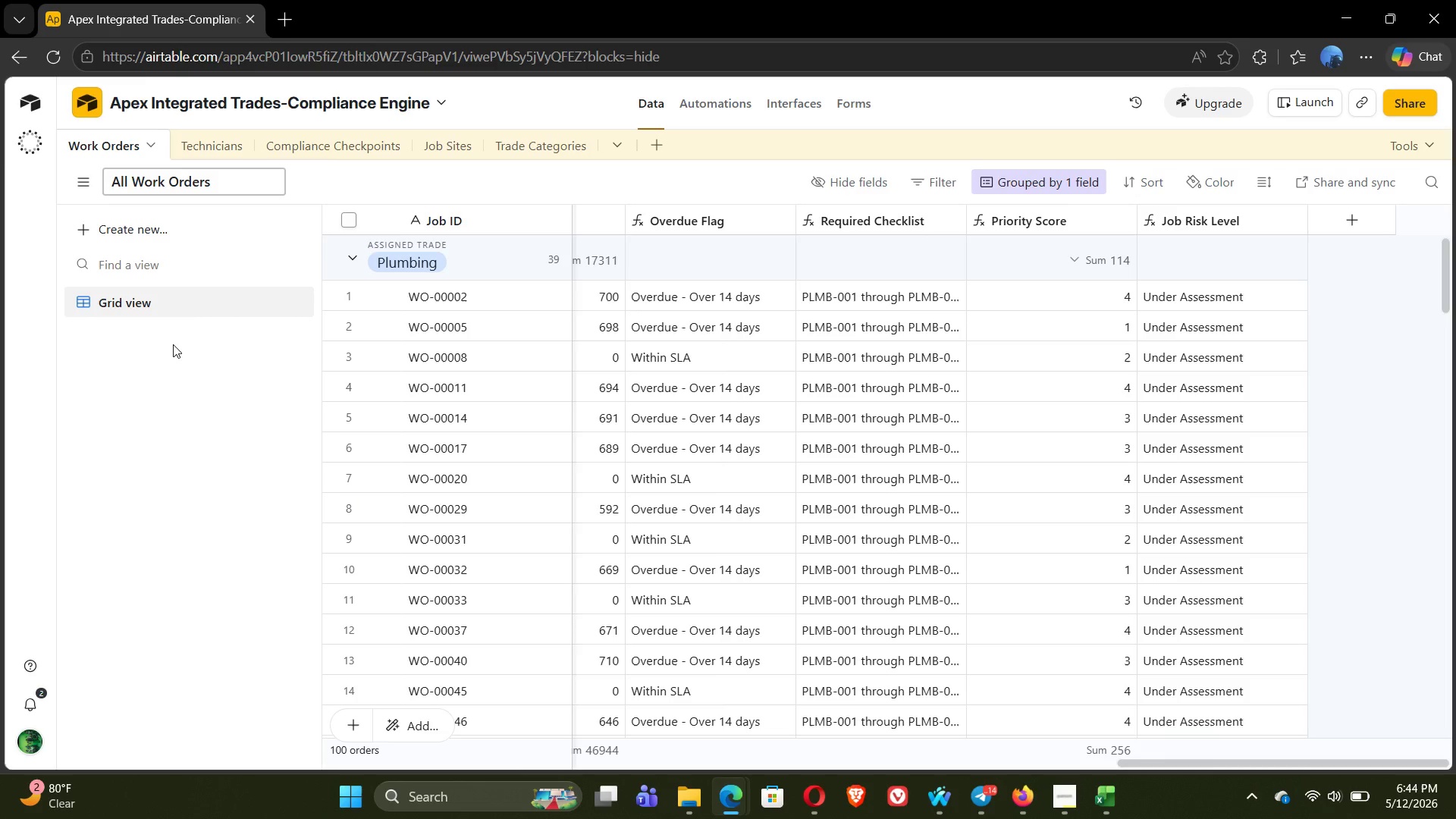 
left_click([173, 344])
 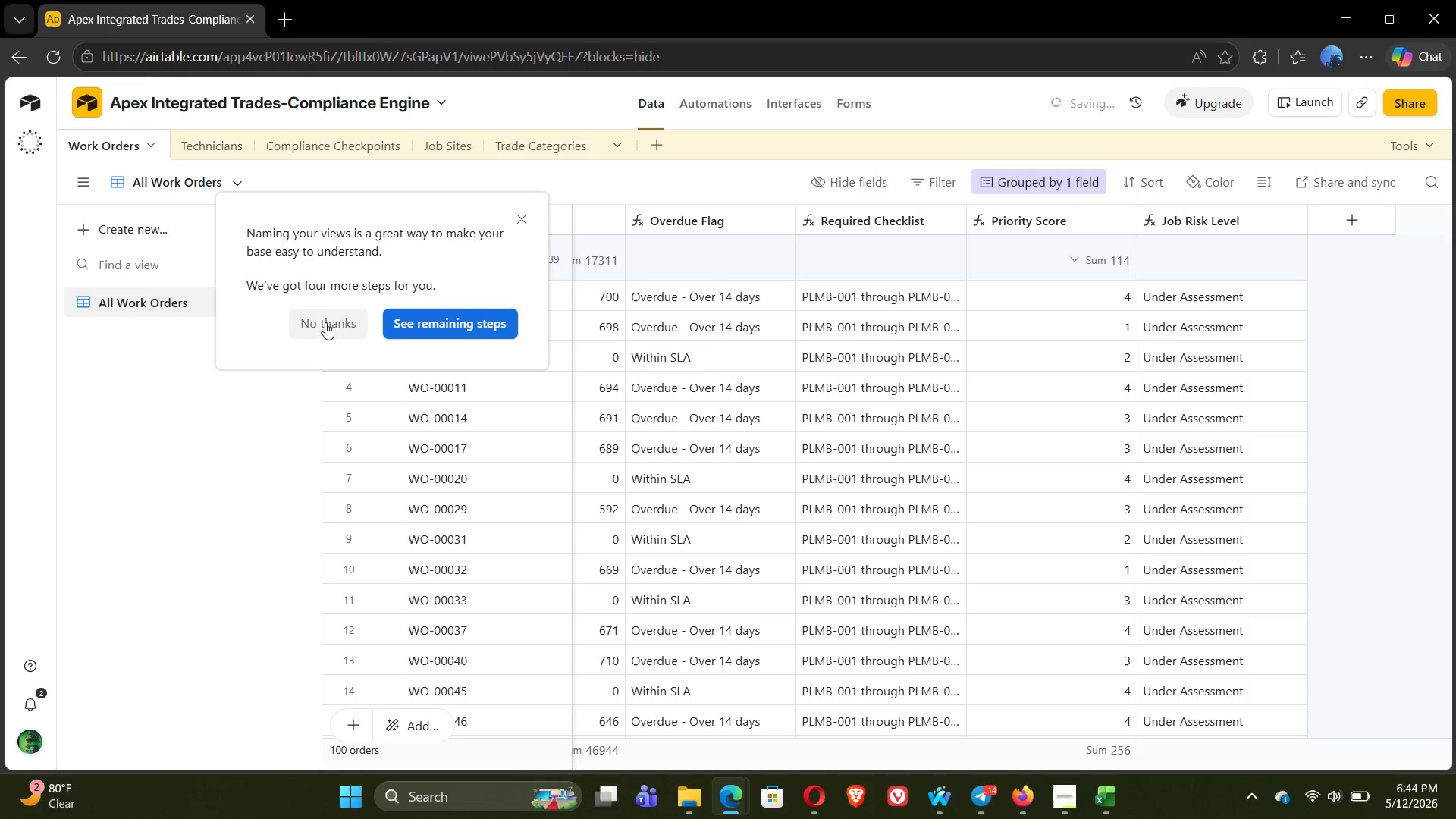 
left_click([326, 322])
 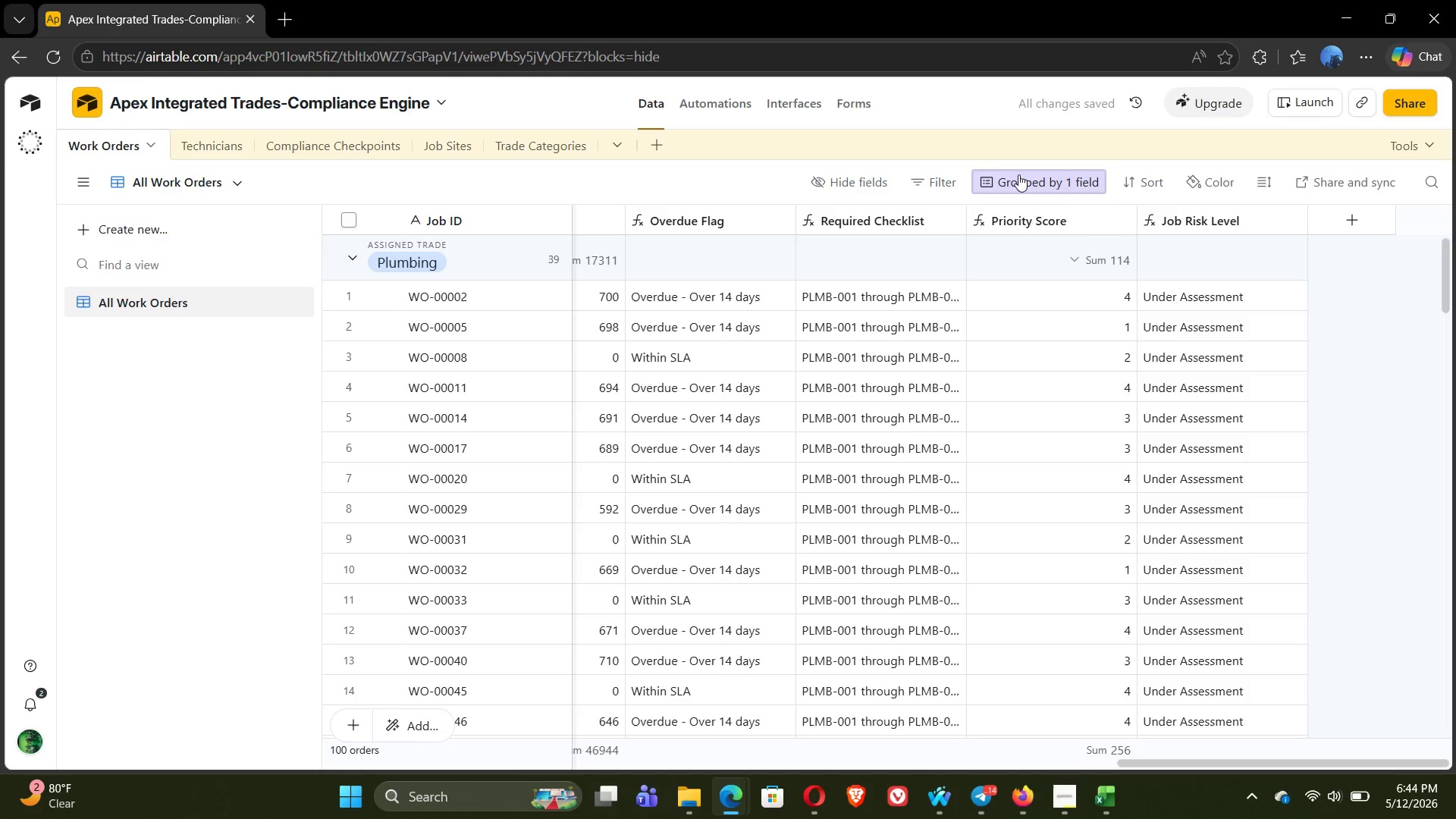 
left_click([1020, 174])
 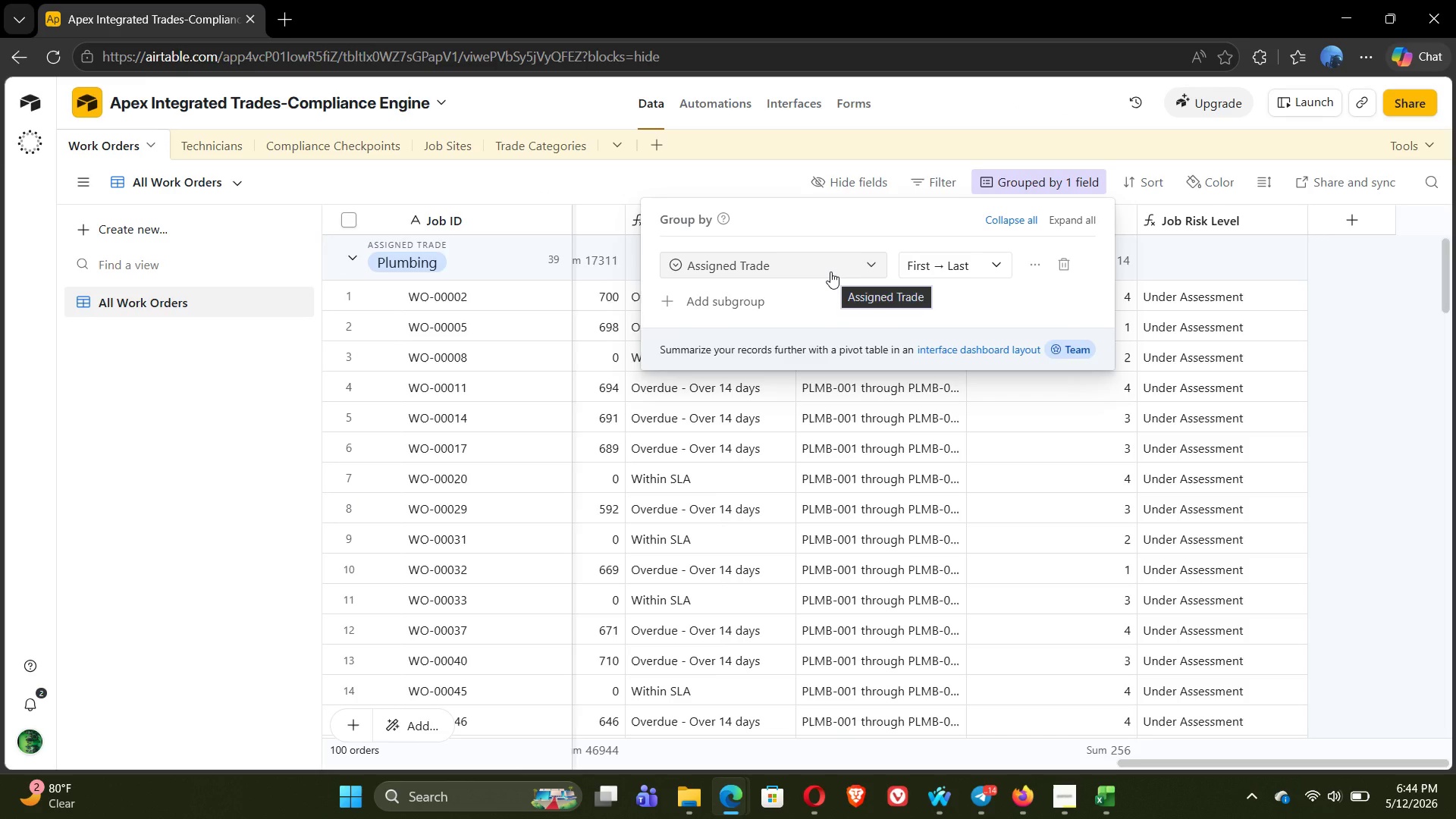 
wait(12.06)
 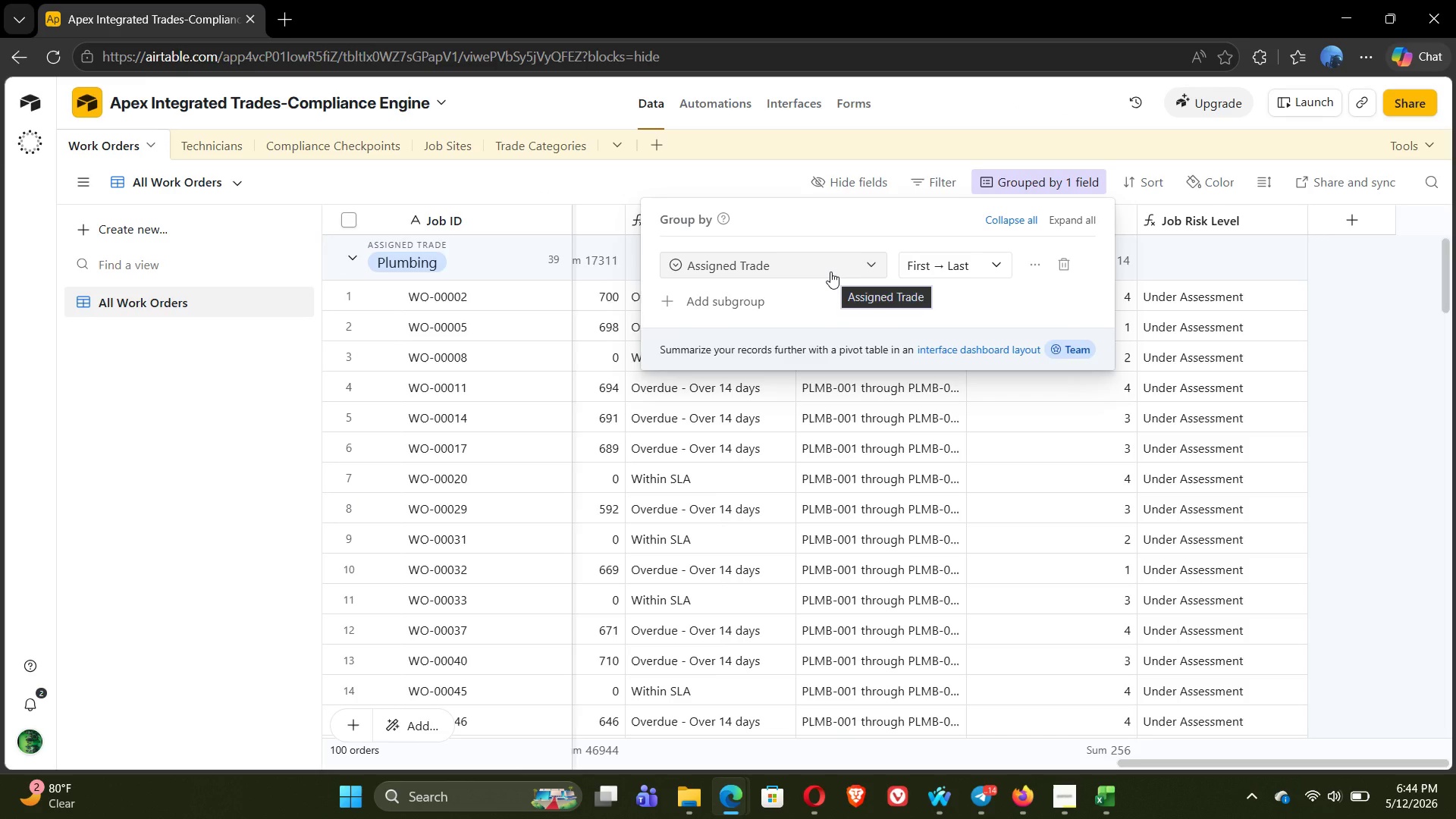 
left_click([1056, 266])
 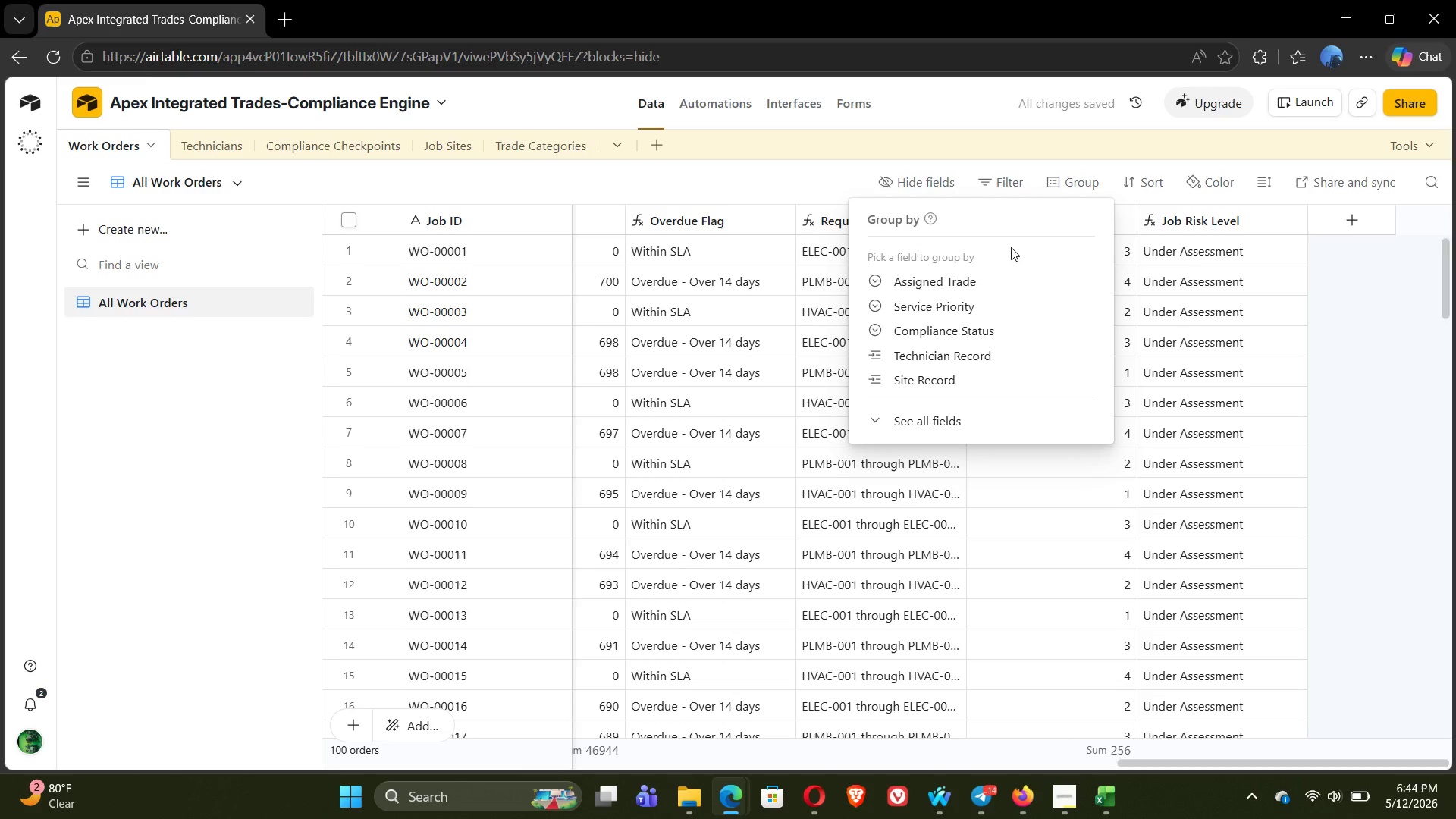 
wait(9.98)
 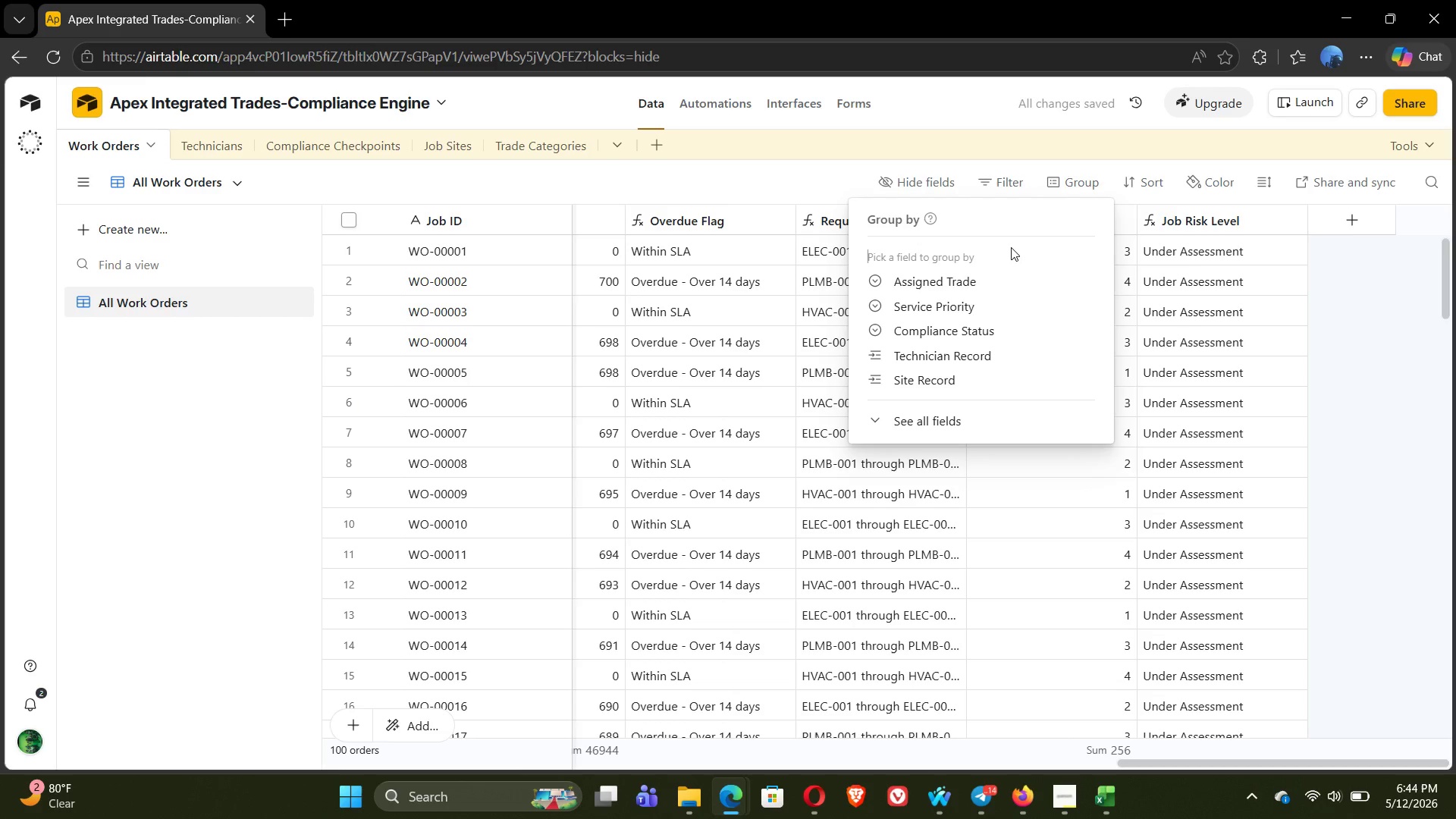 
left_click([940, 327])
 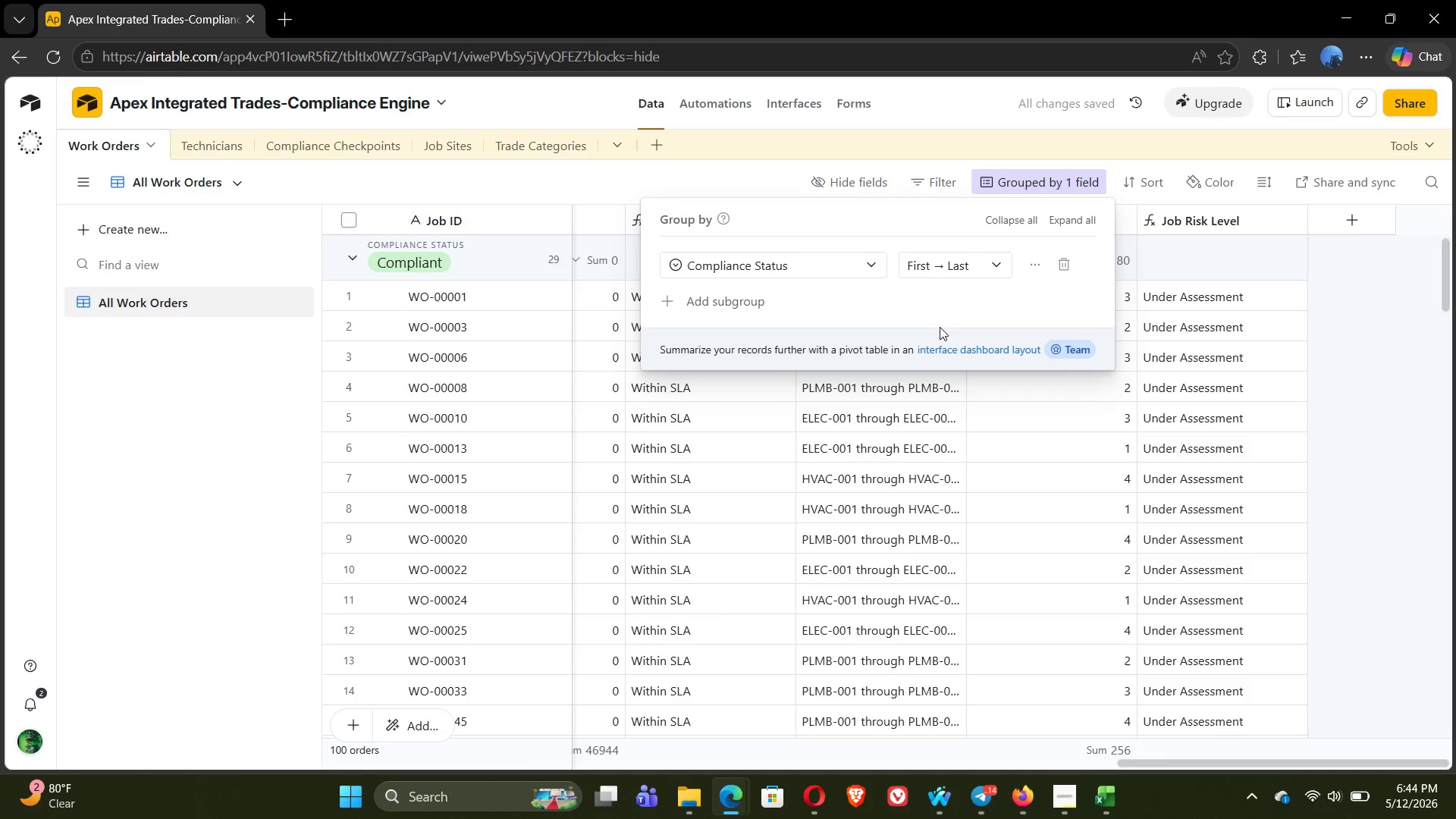 
wait(7.73)
 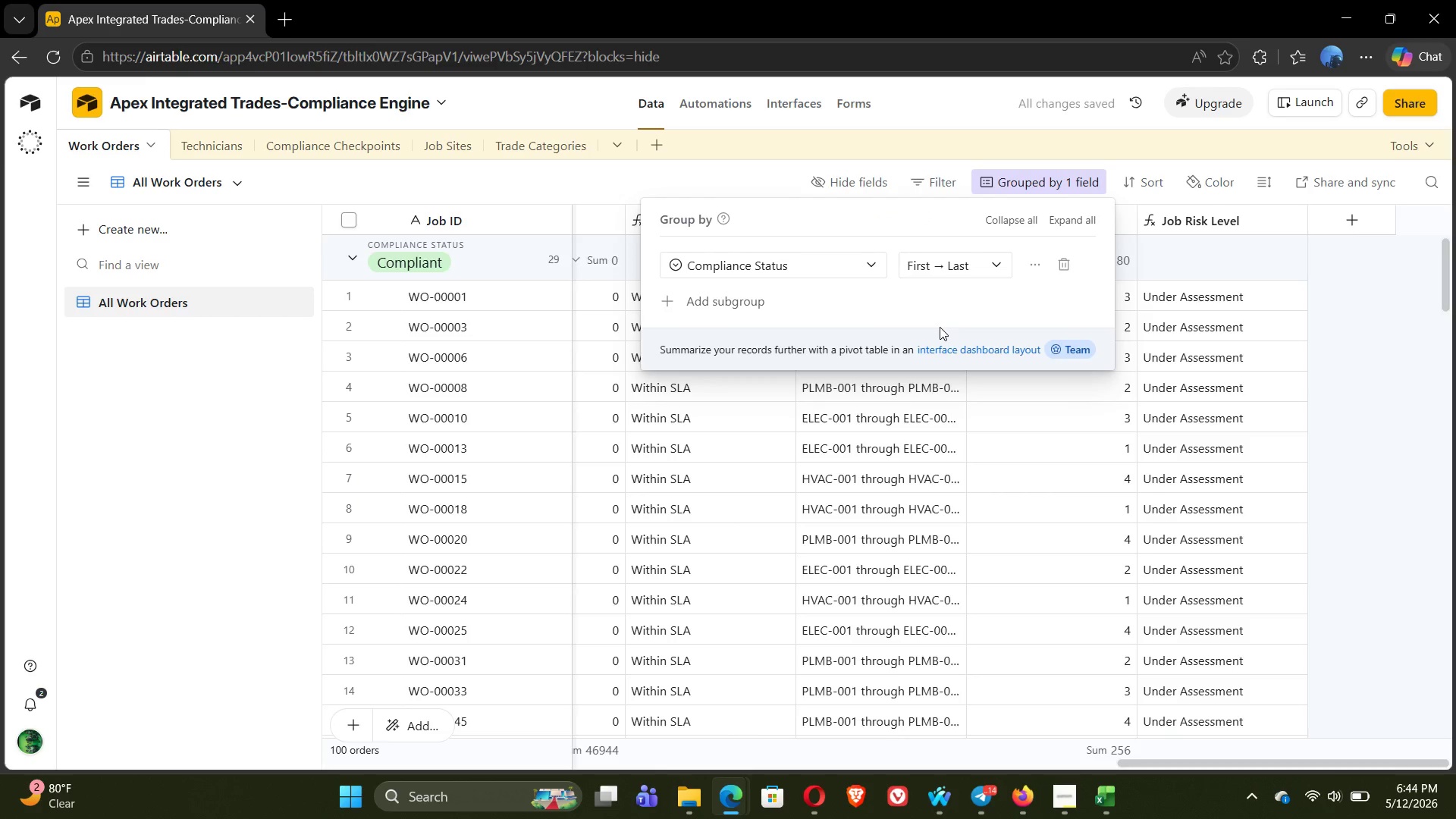 
left_click([1377, 324])
 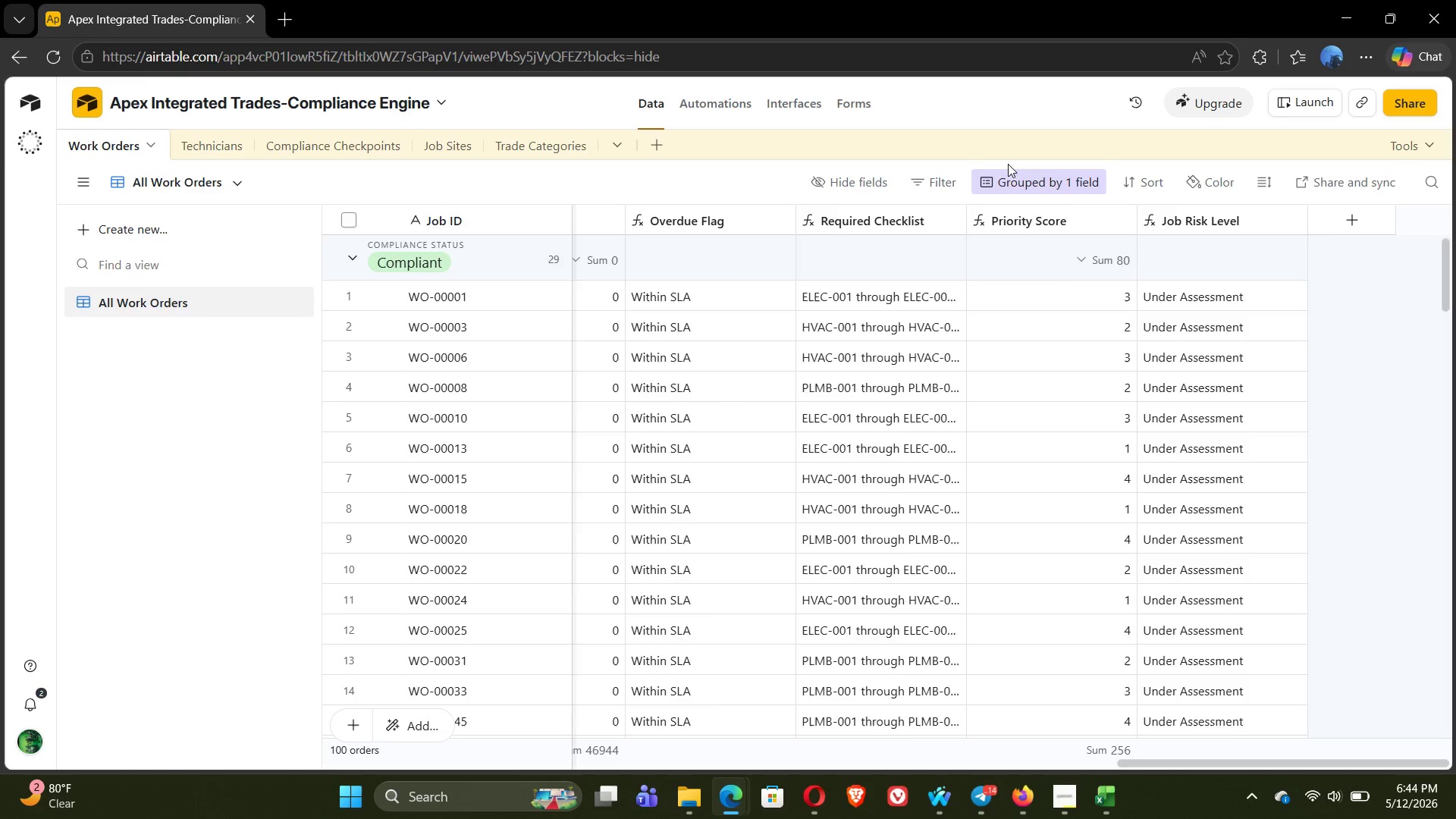 
left_click([1045, 192])
 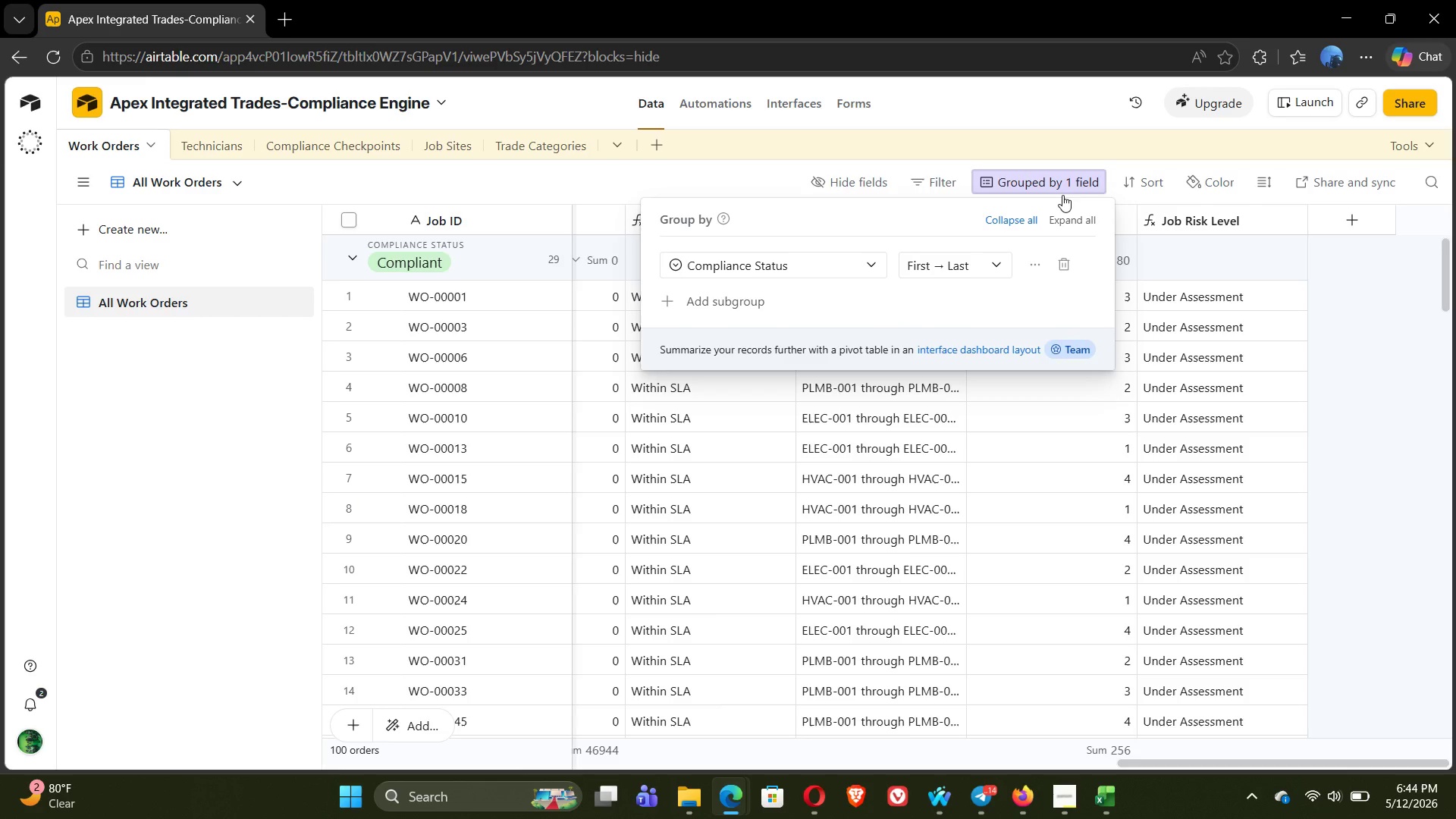 
left_click([1389, 288])
 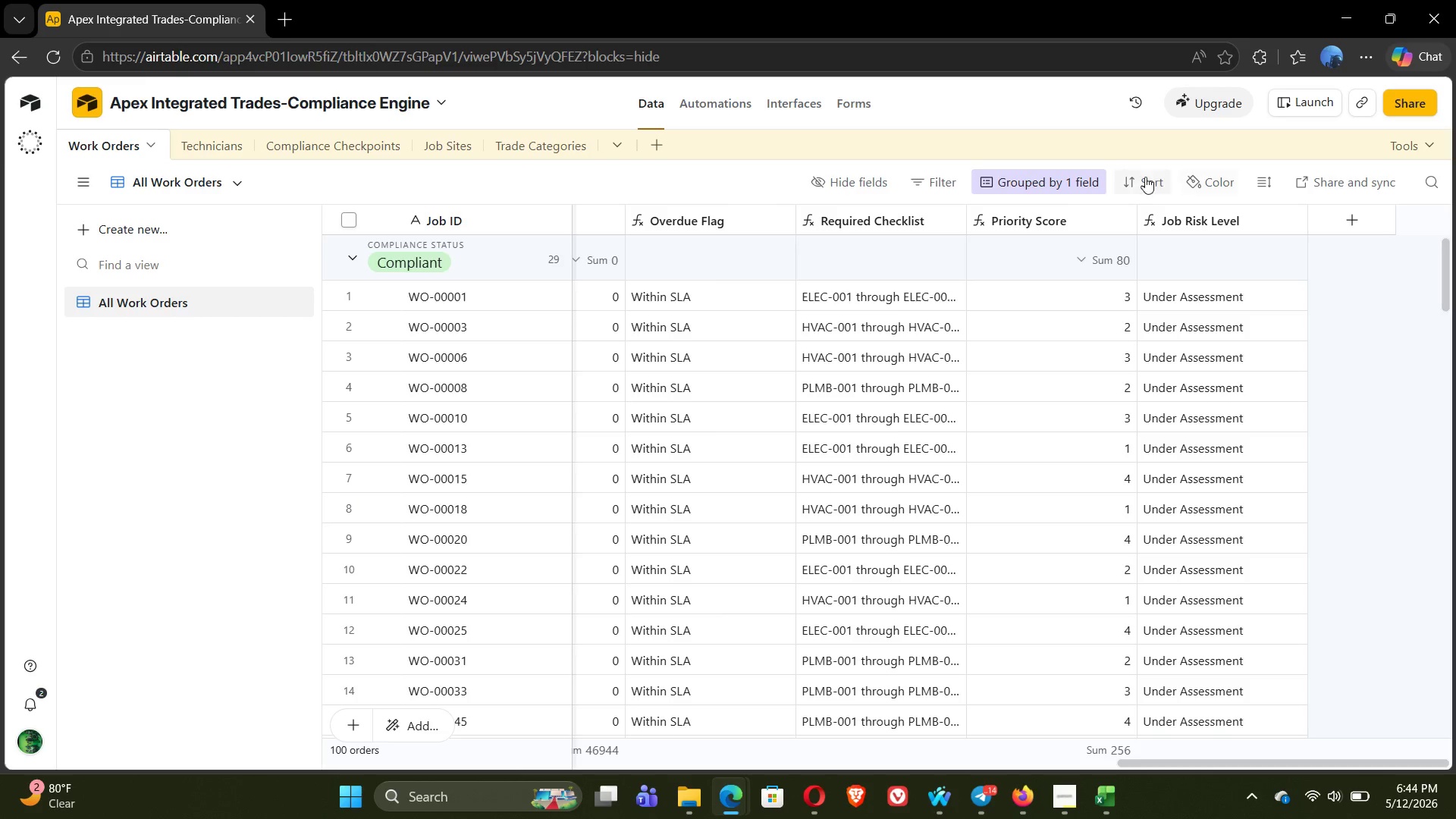 
left_click([1142, 177])
 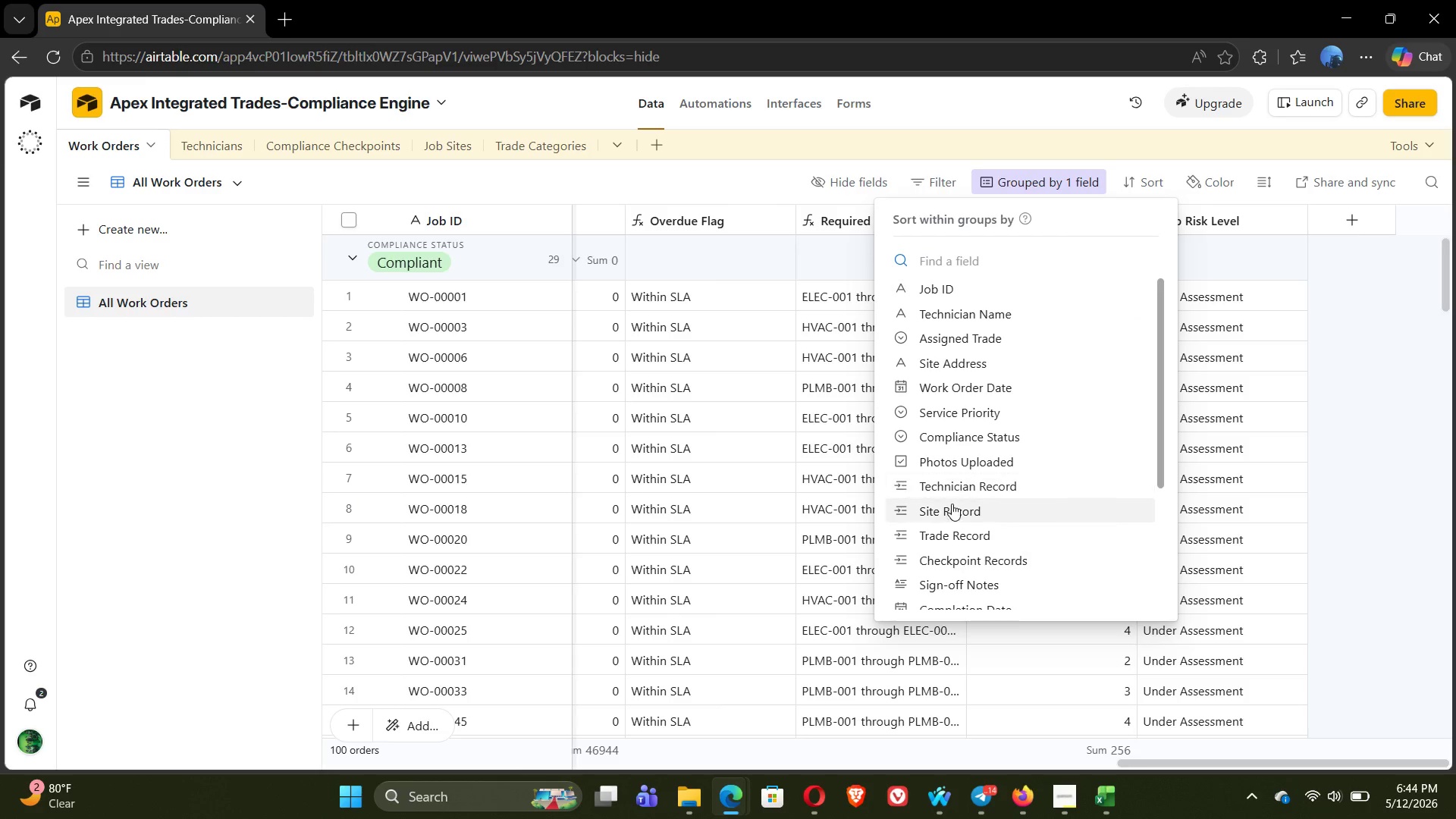 
mouse_move([953, 541])
 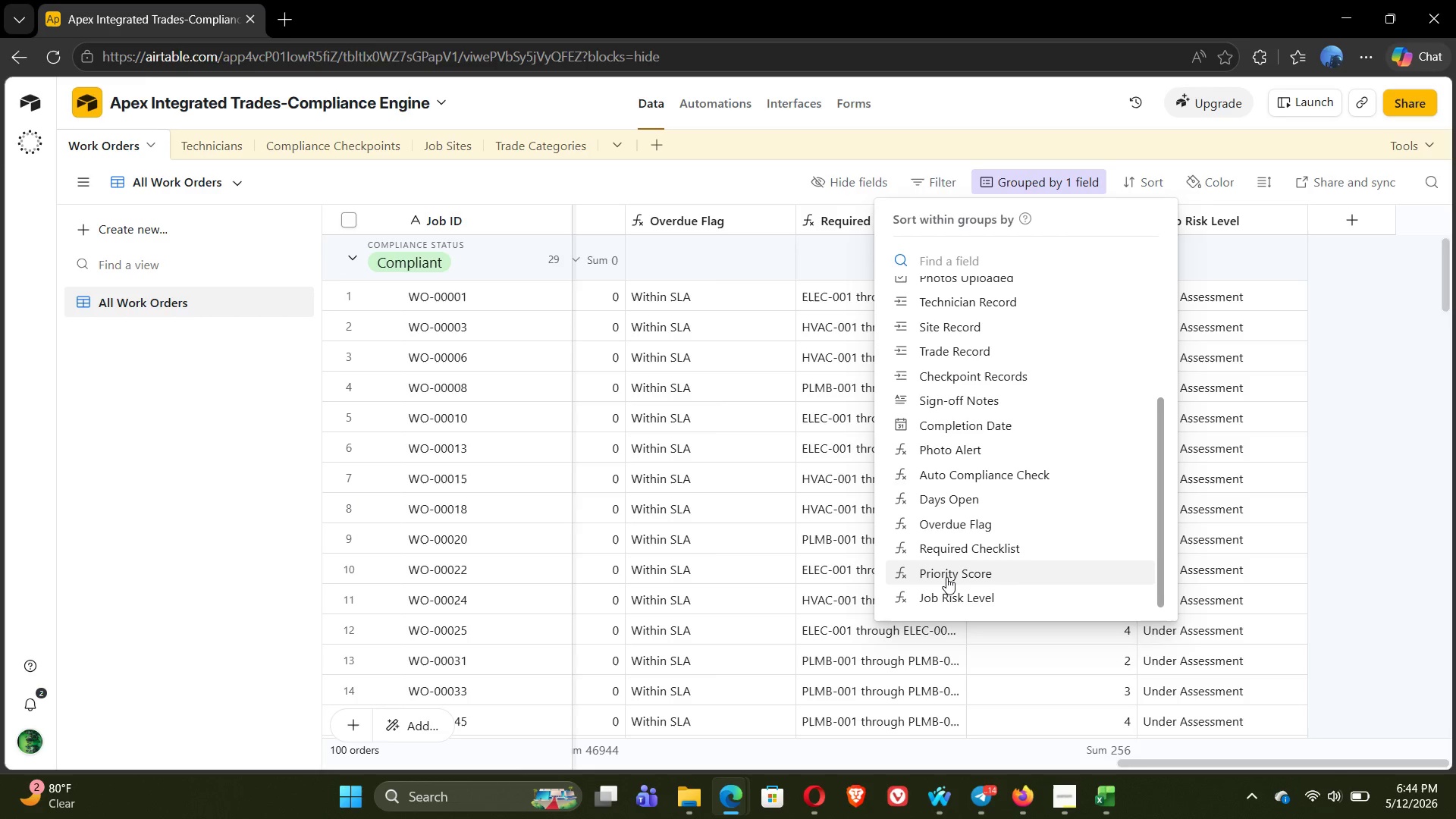 
left_click([946, 577])
 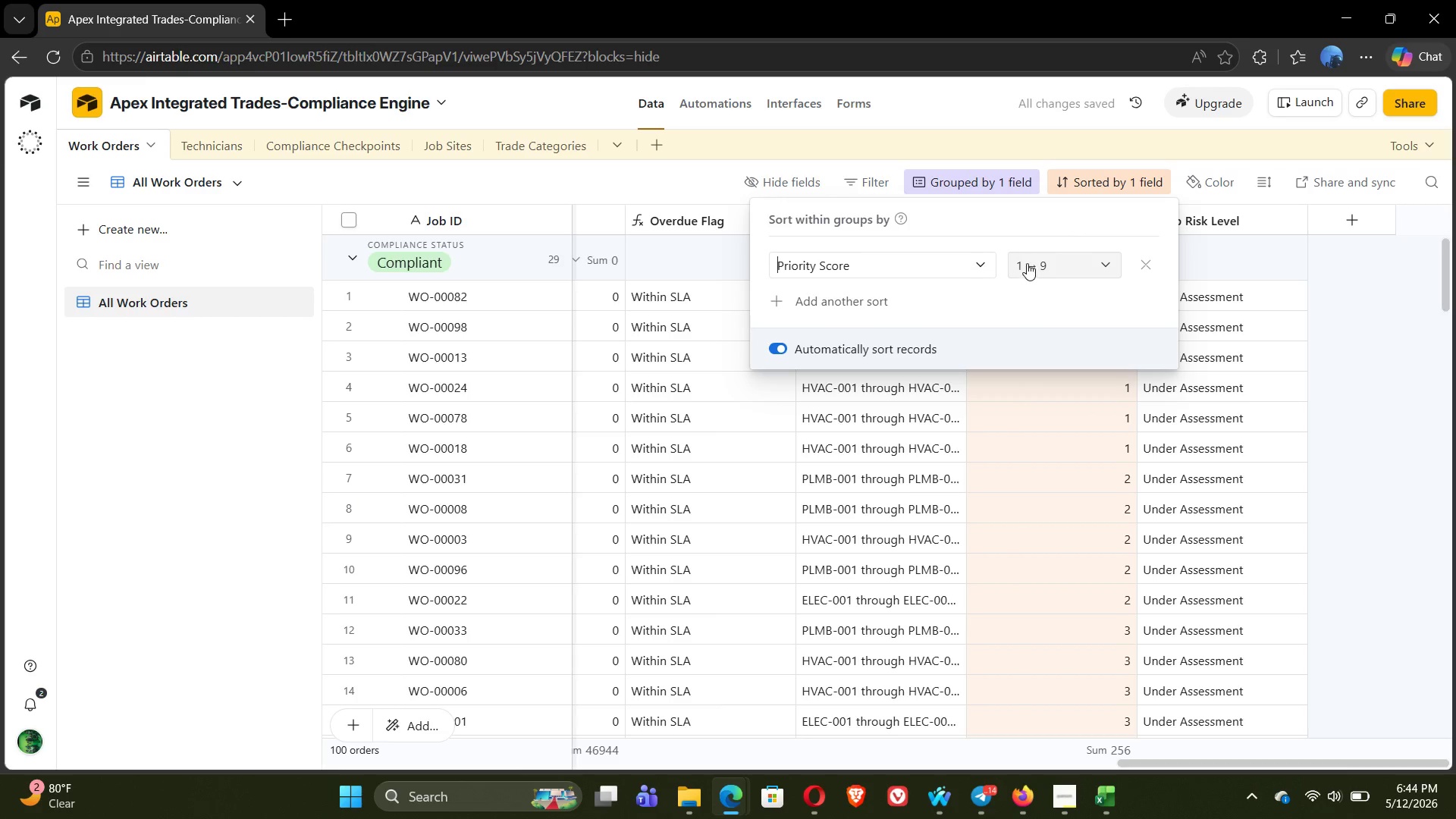 
left_click([1027, 263])
 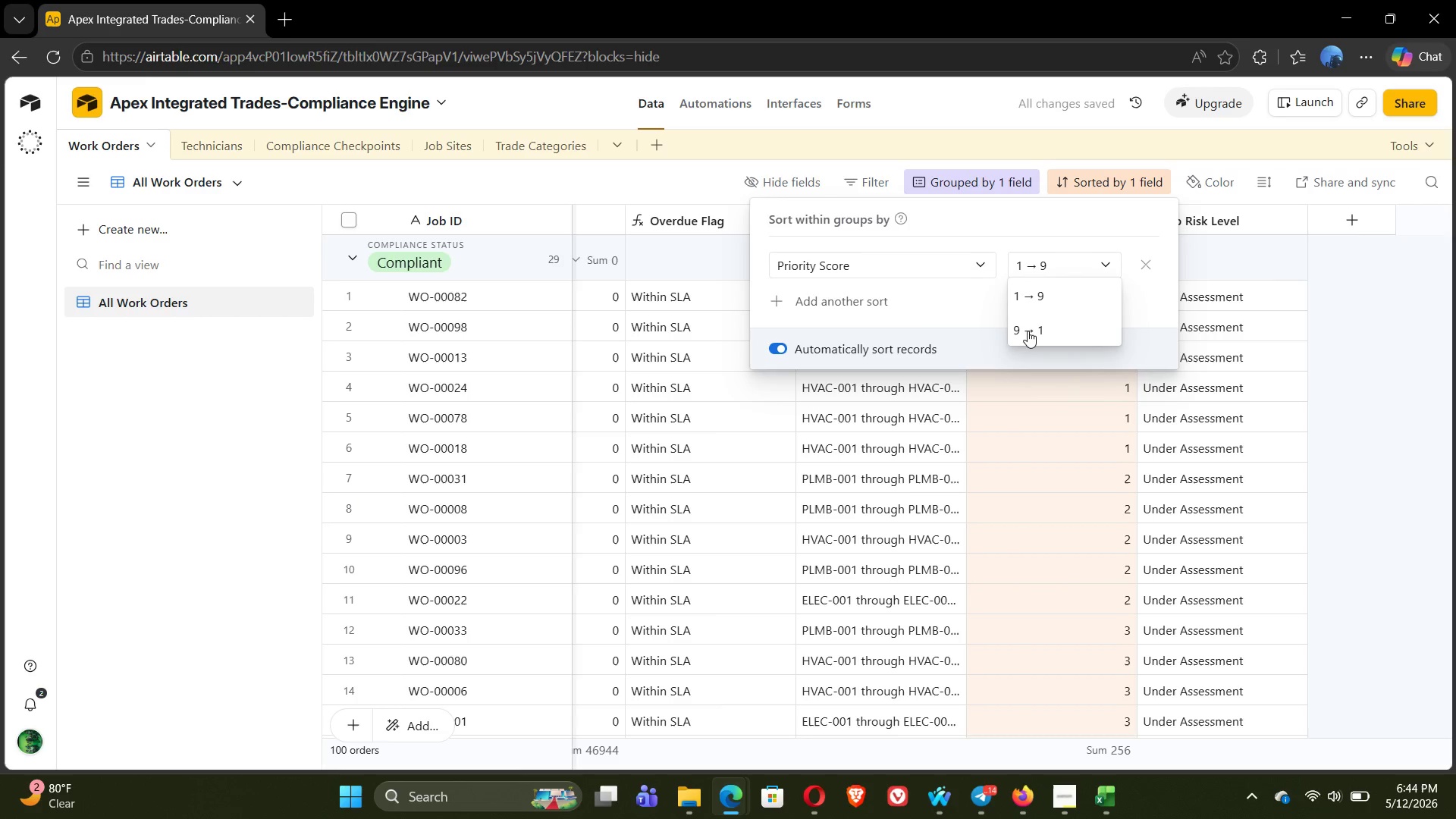 
left_click([1028, 331])
 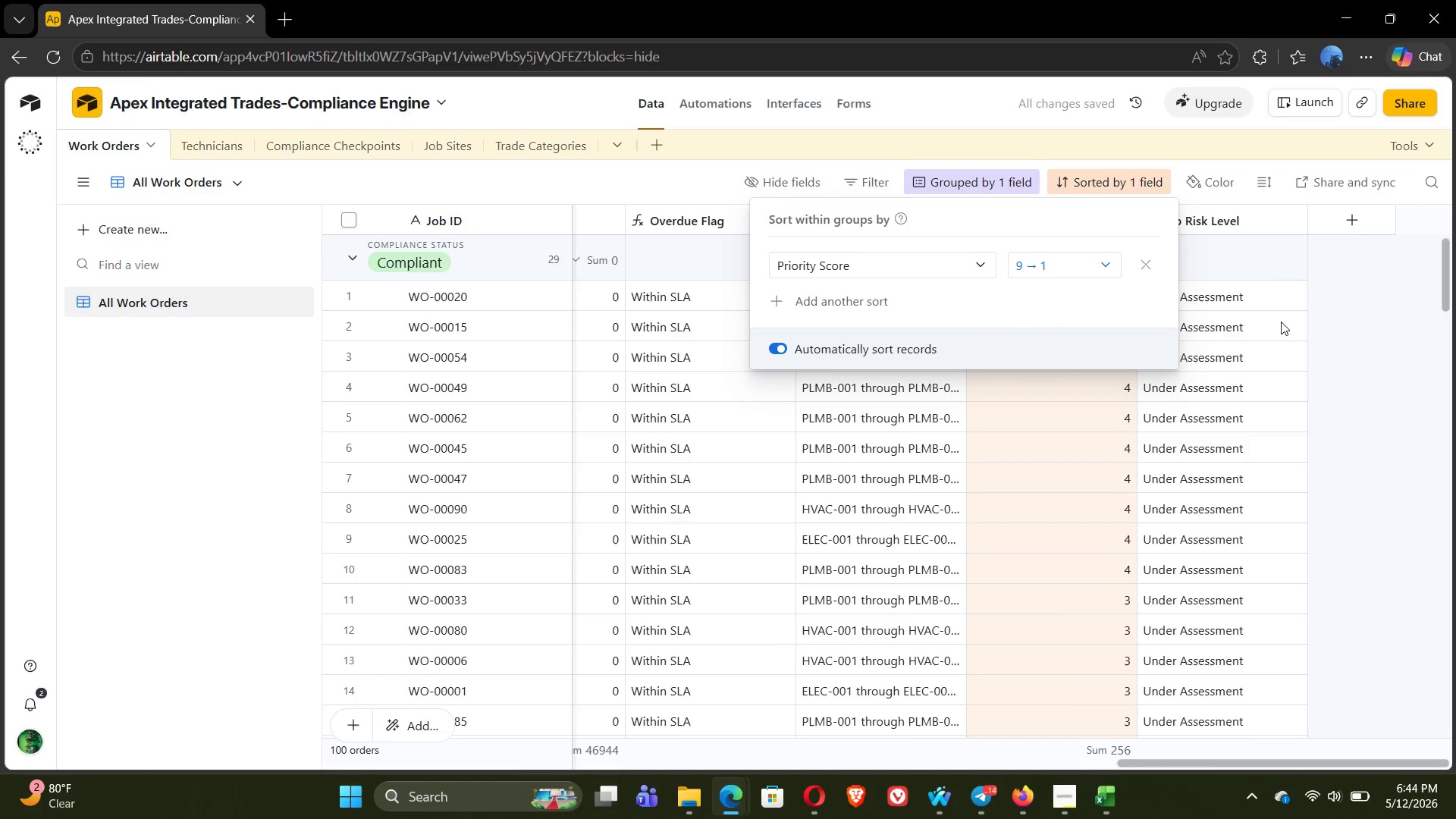 
left_click([1372, 341])
 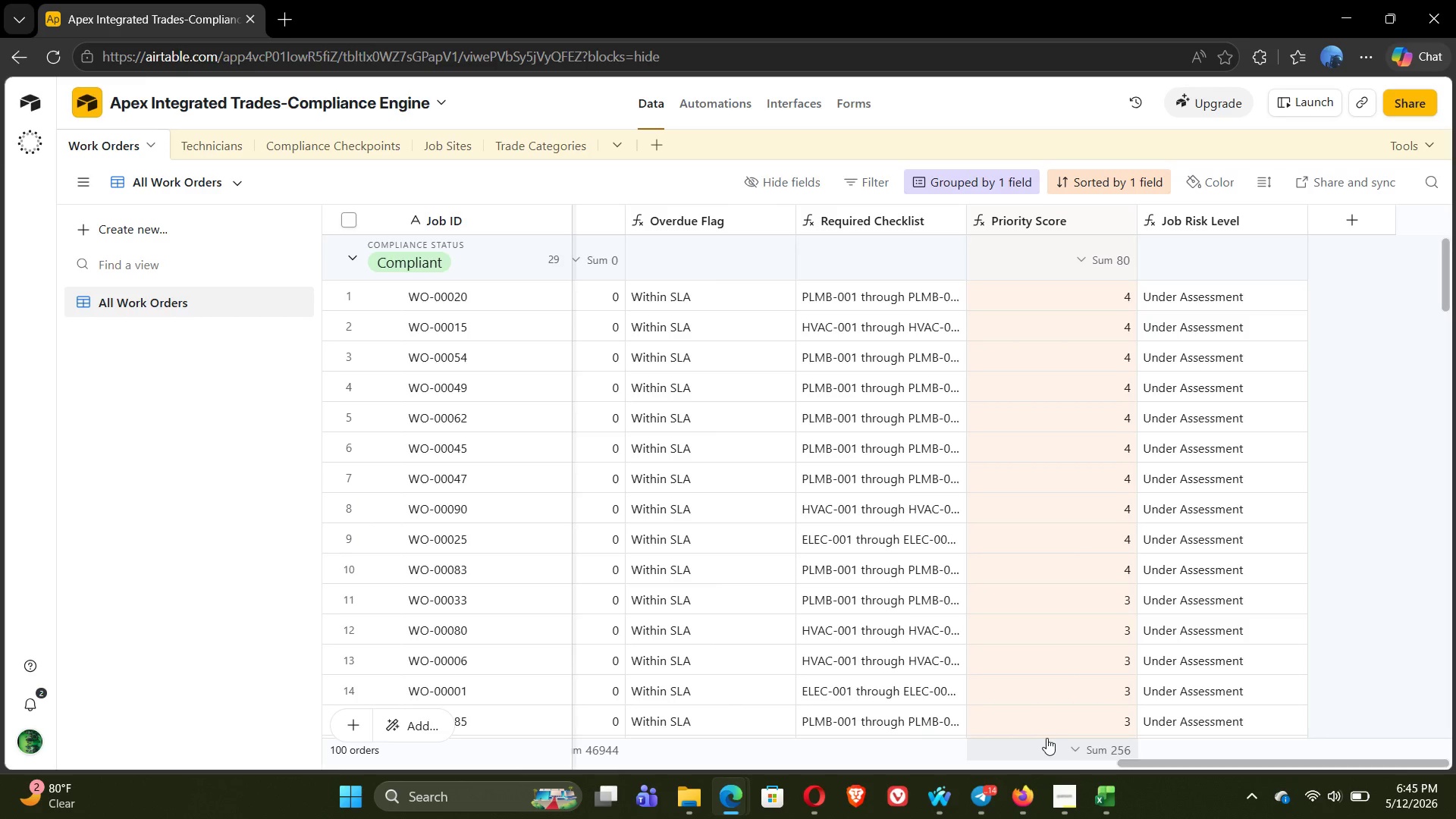 
wait(12.52)
 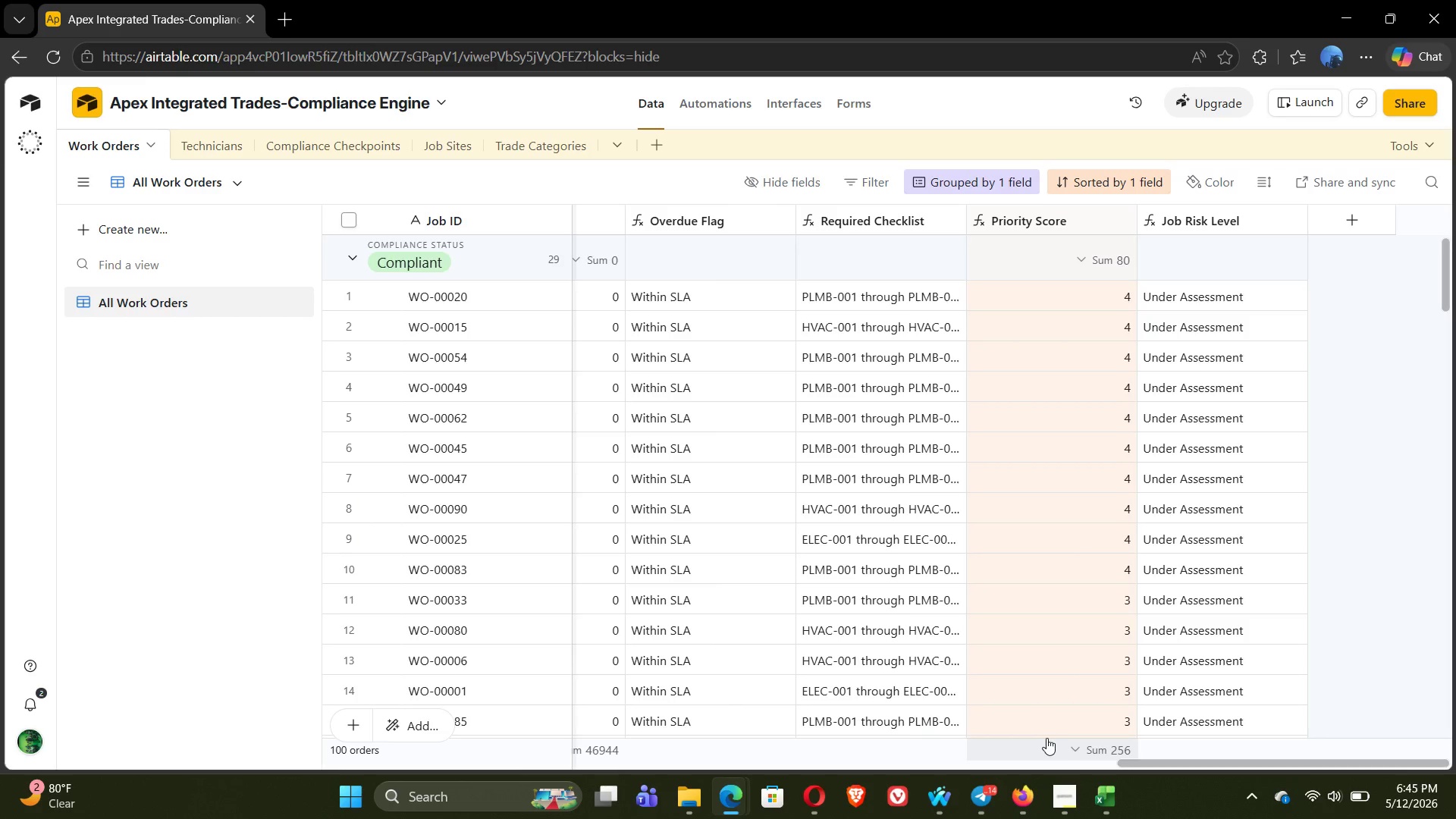 
left_click([1112, 752])
 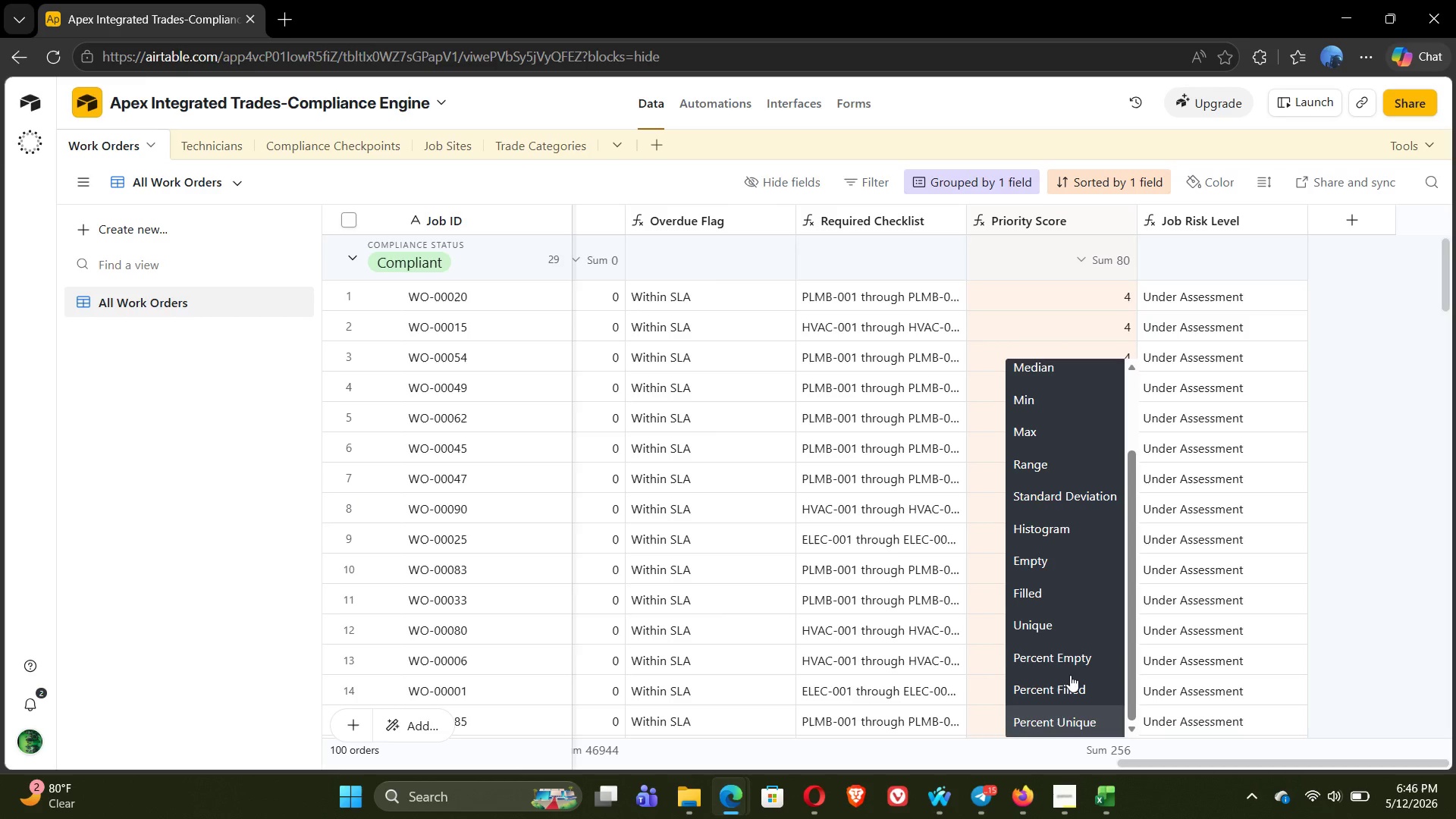 
wait(53.34)
 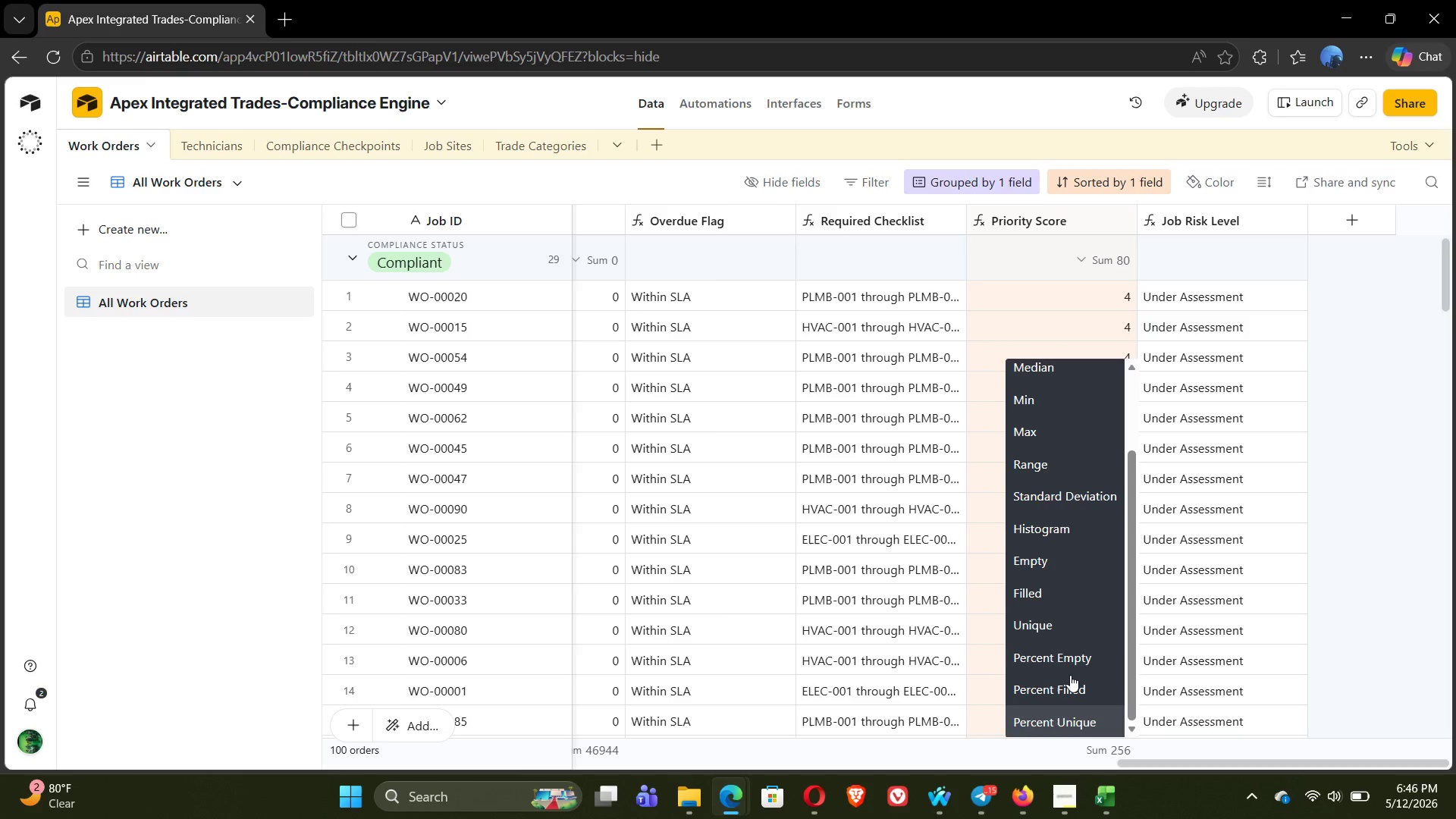 
left_click([1376, 500])
 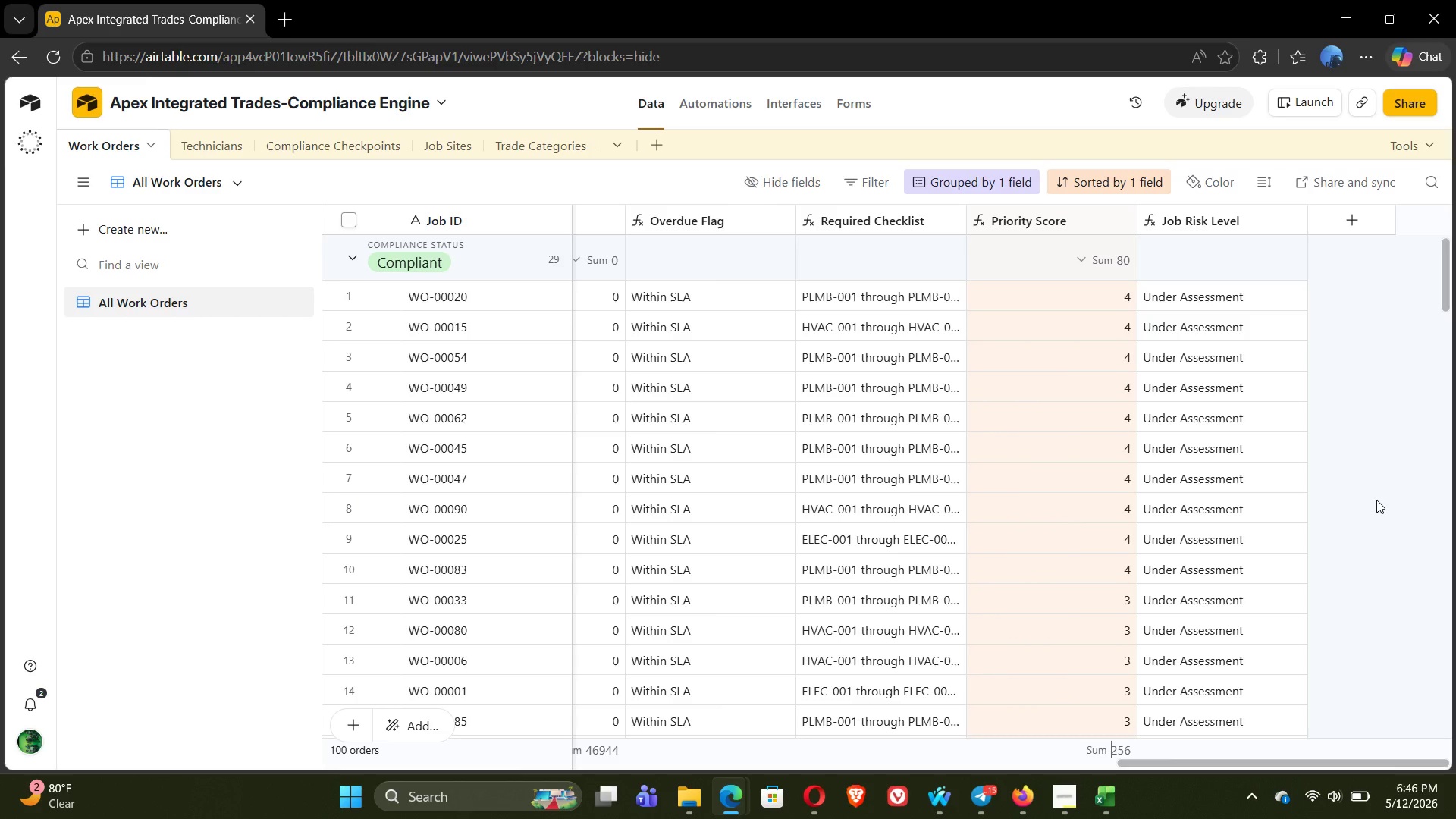 
wait(8.33)
 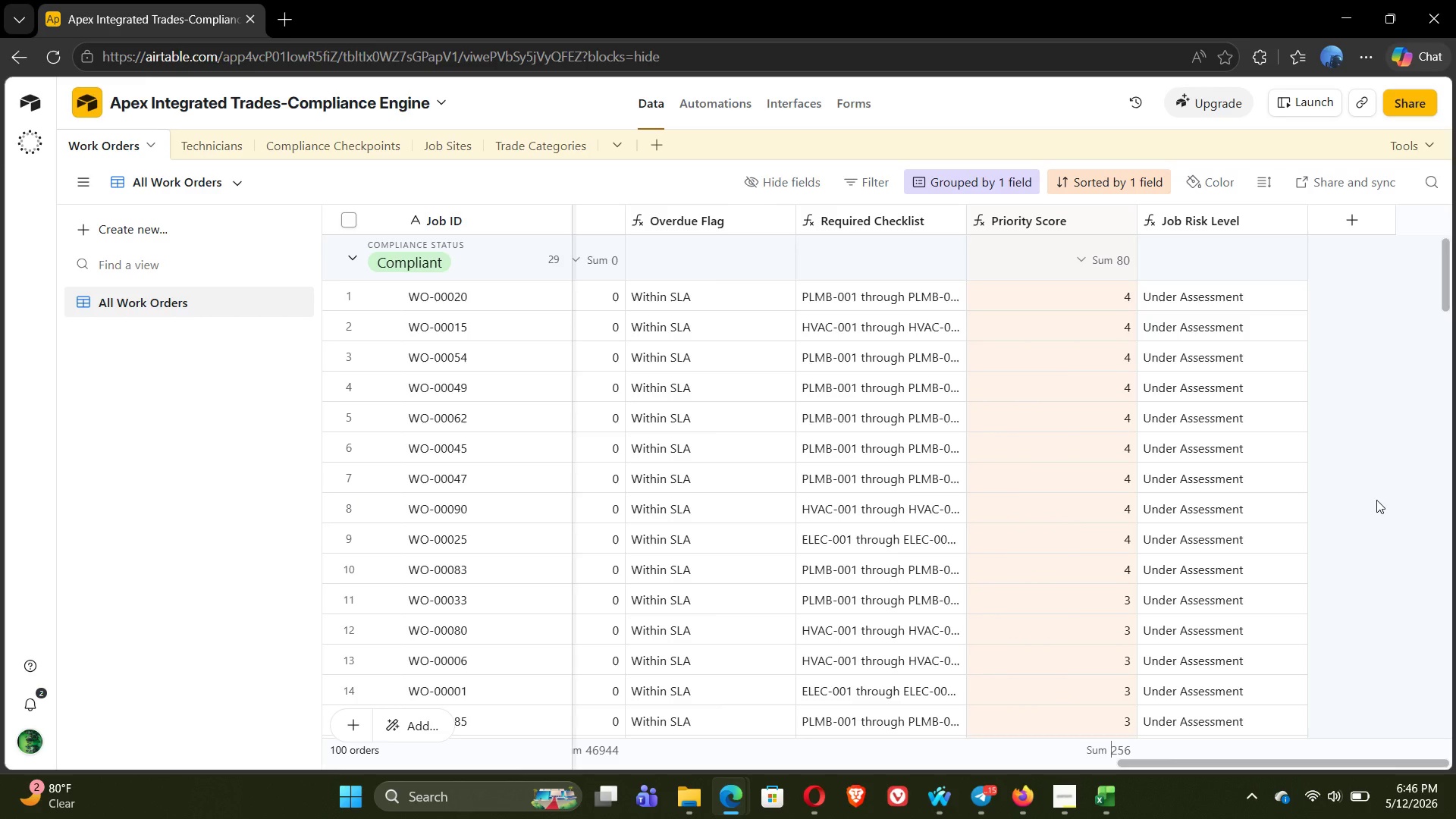 
left_click([139, 221])
 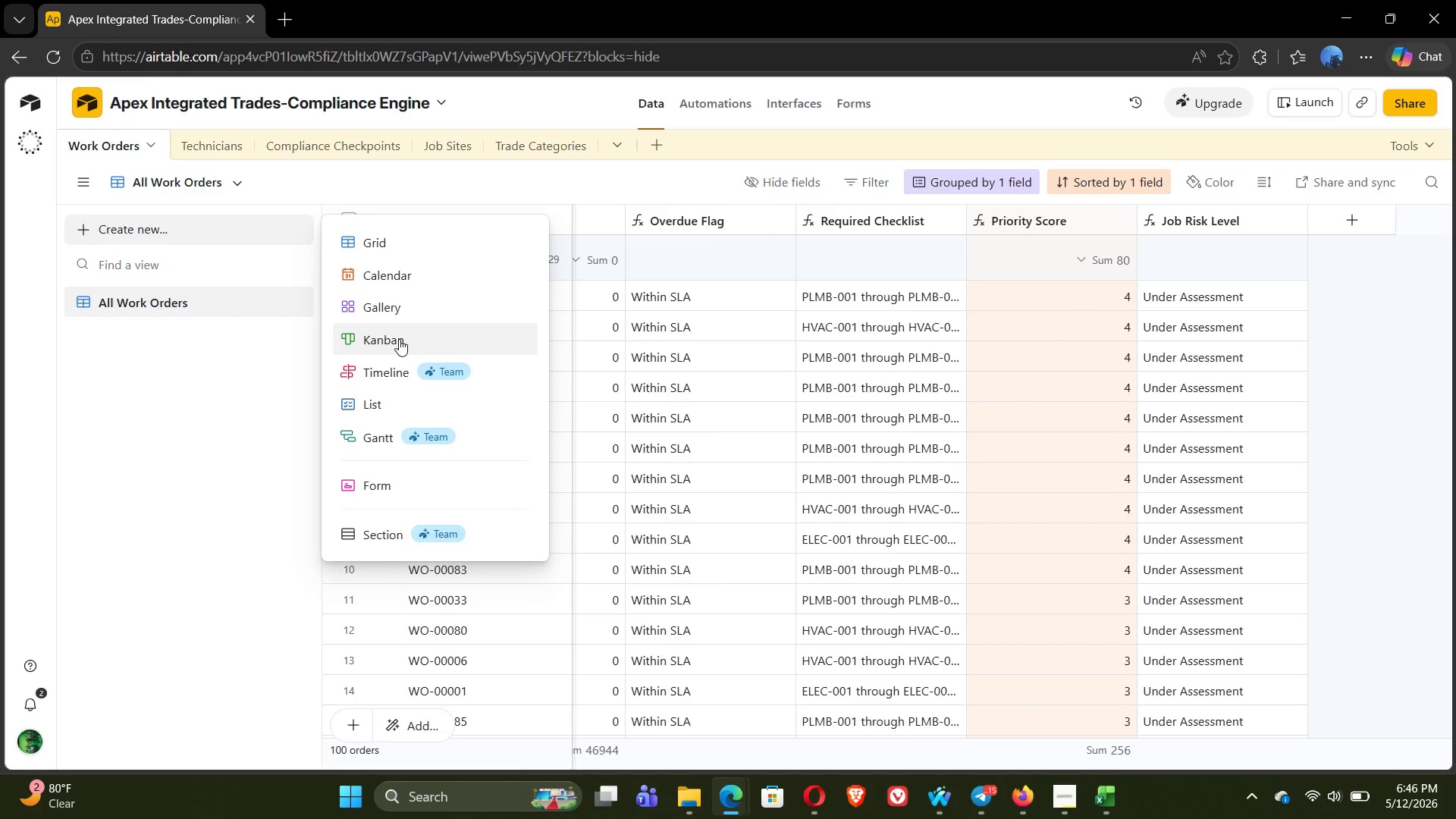 
left_click([399, 339])
 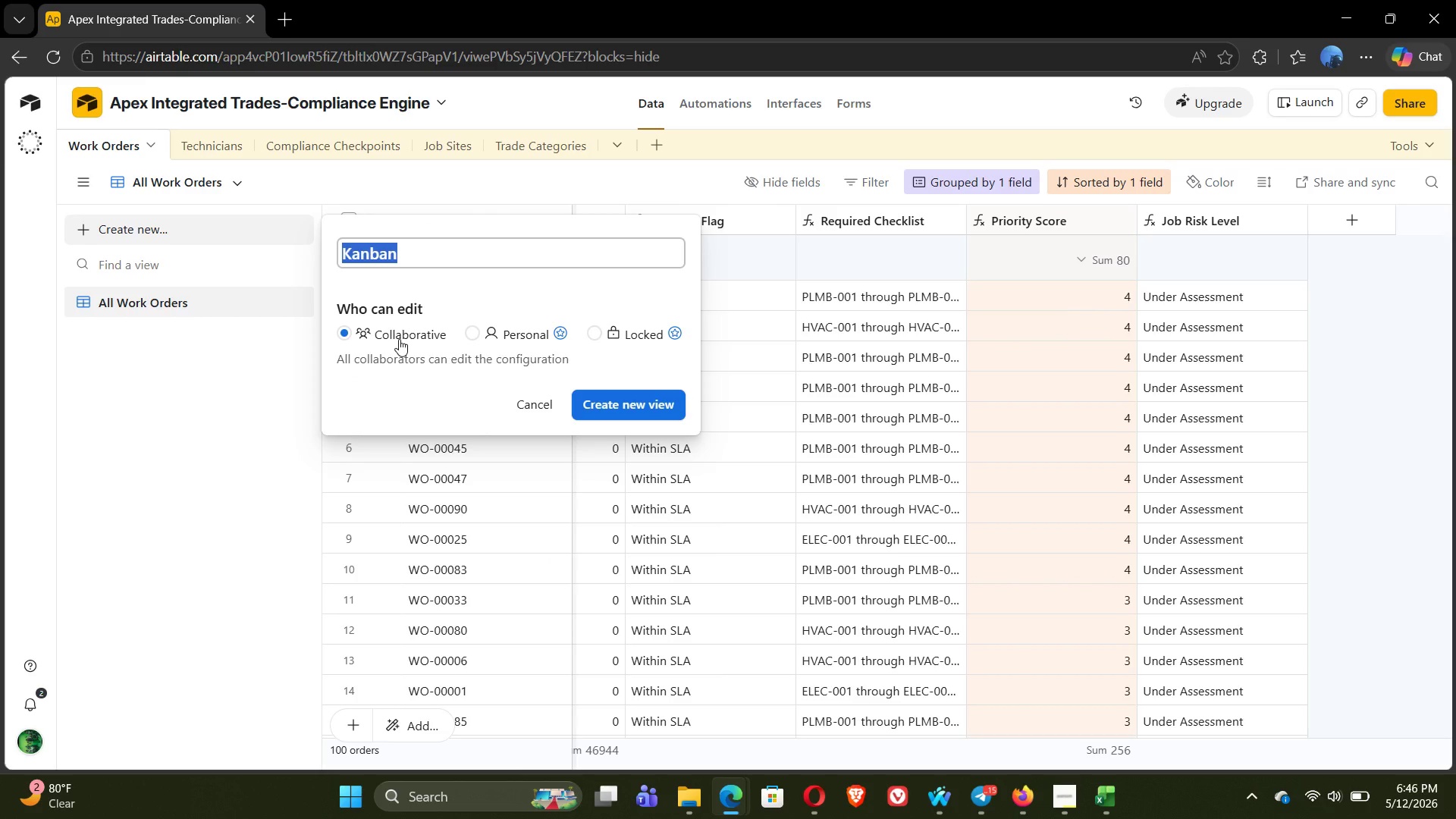 
type(Compliance Pipeline)
 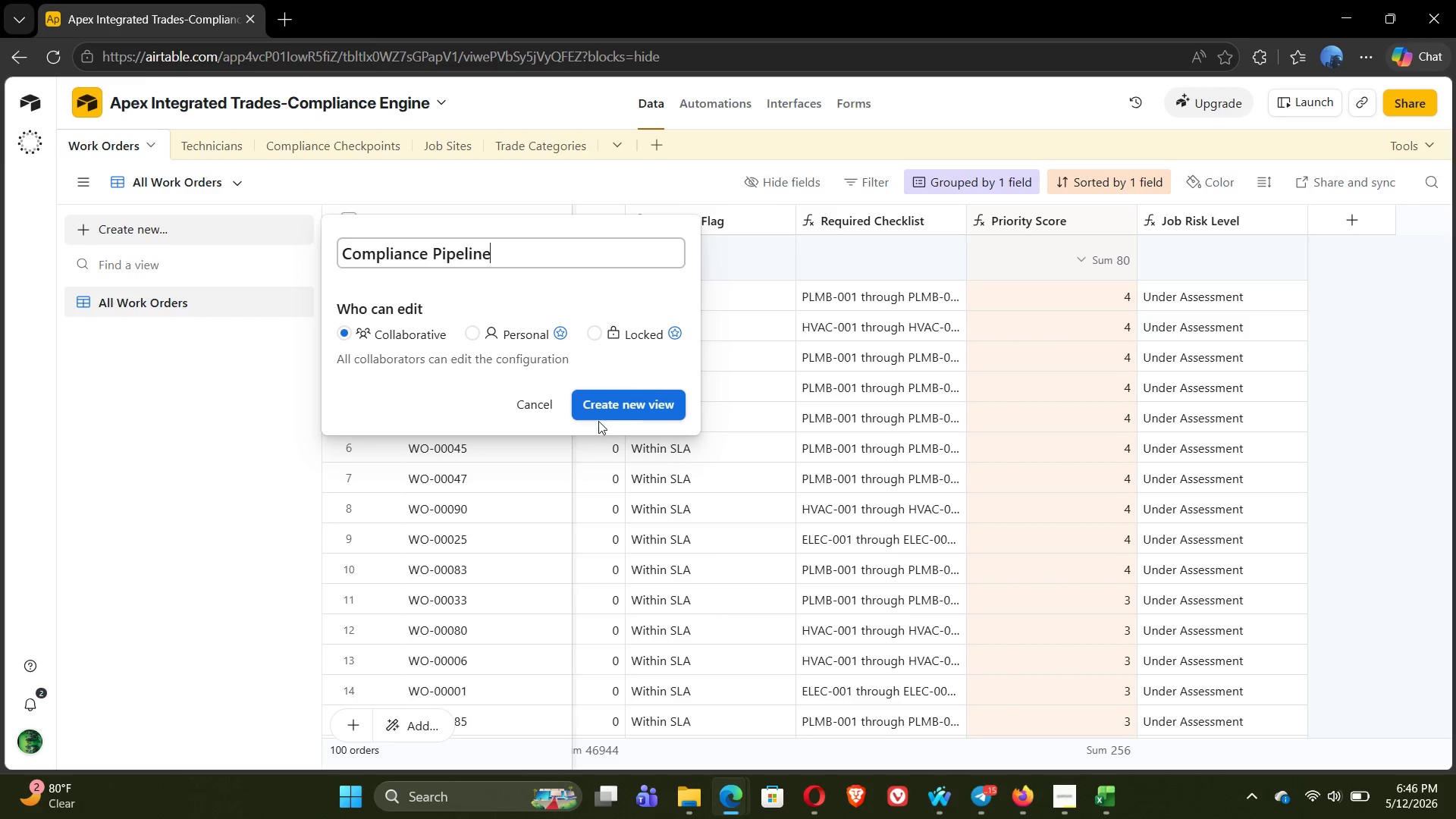 
left_click([605, 395])
 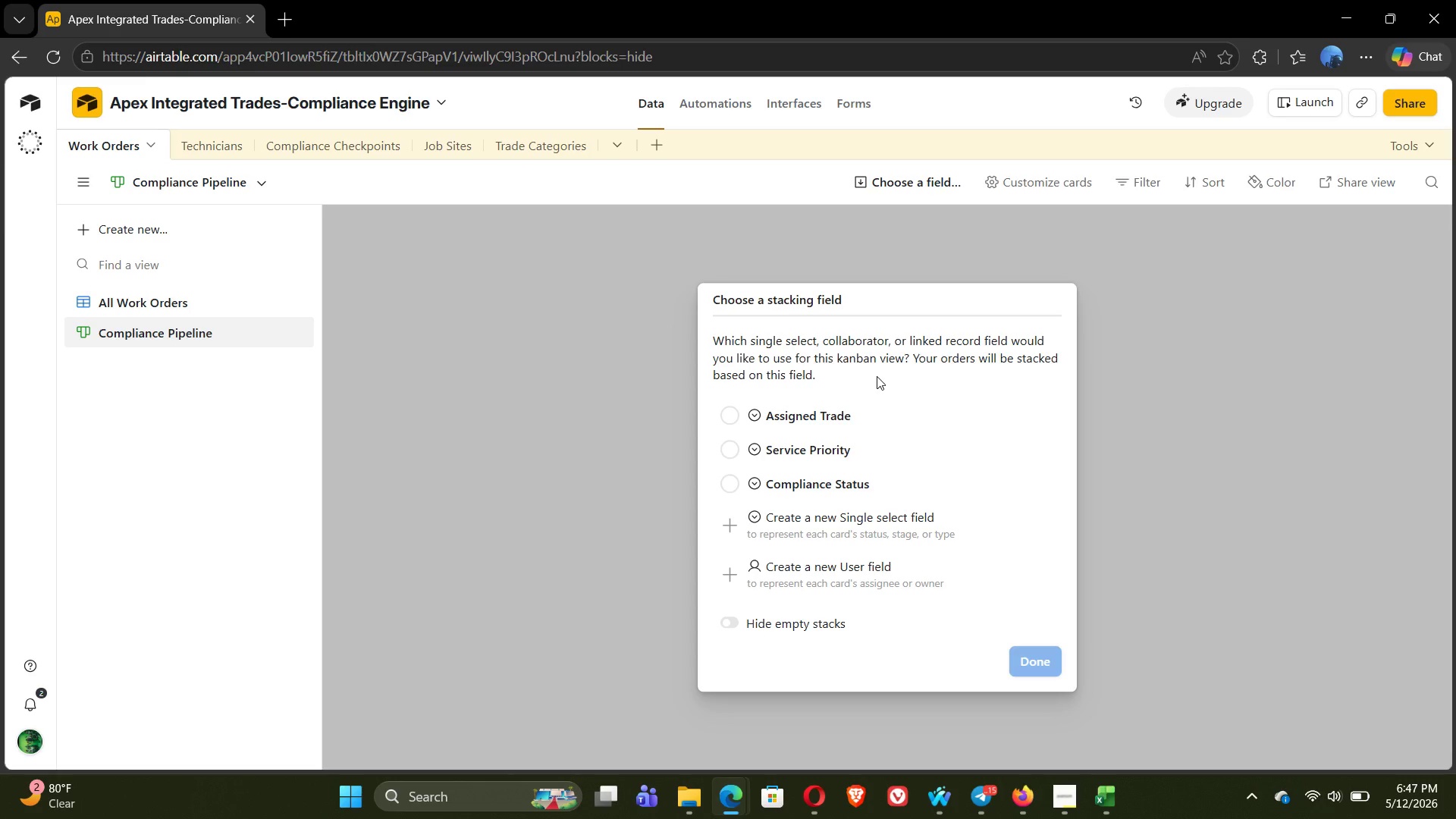 
wait(38.16)
 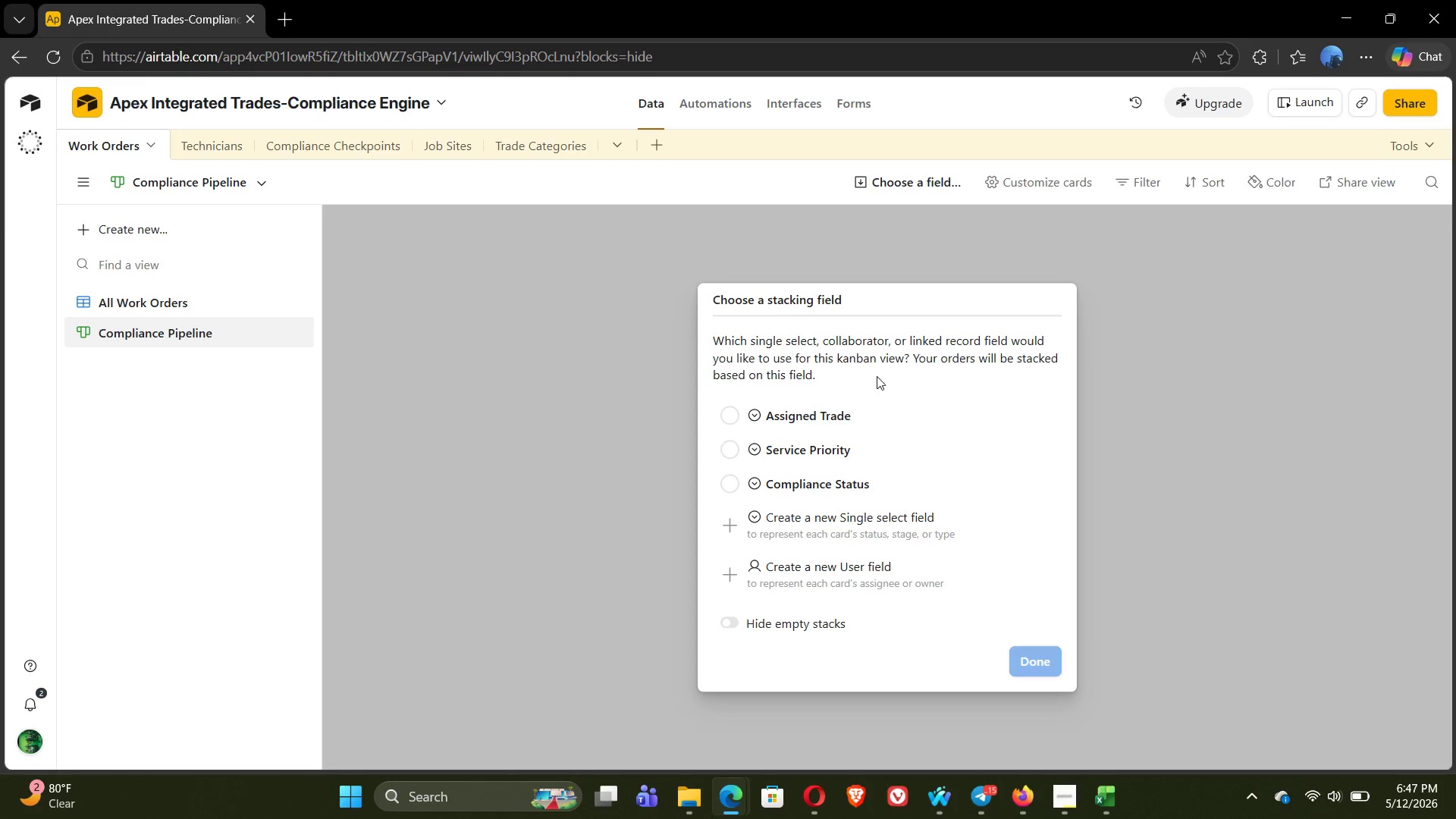 
left_click([915, 188])
 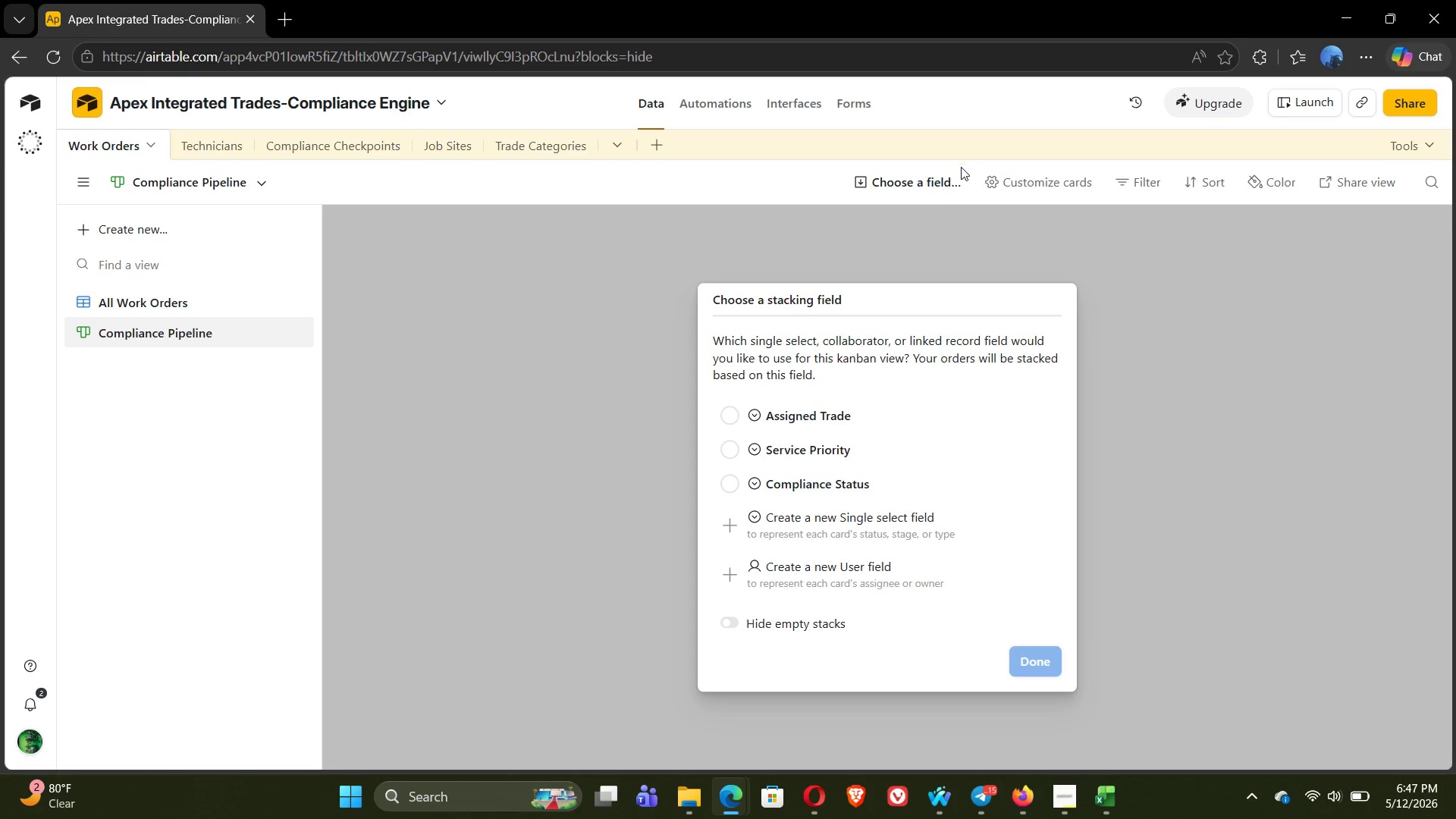 
left_click([928, 180])
 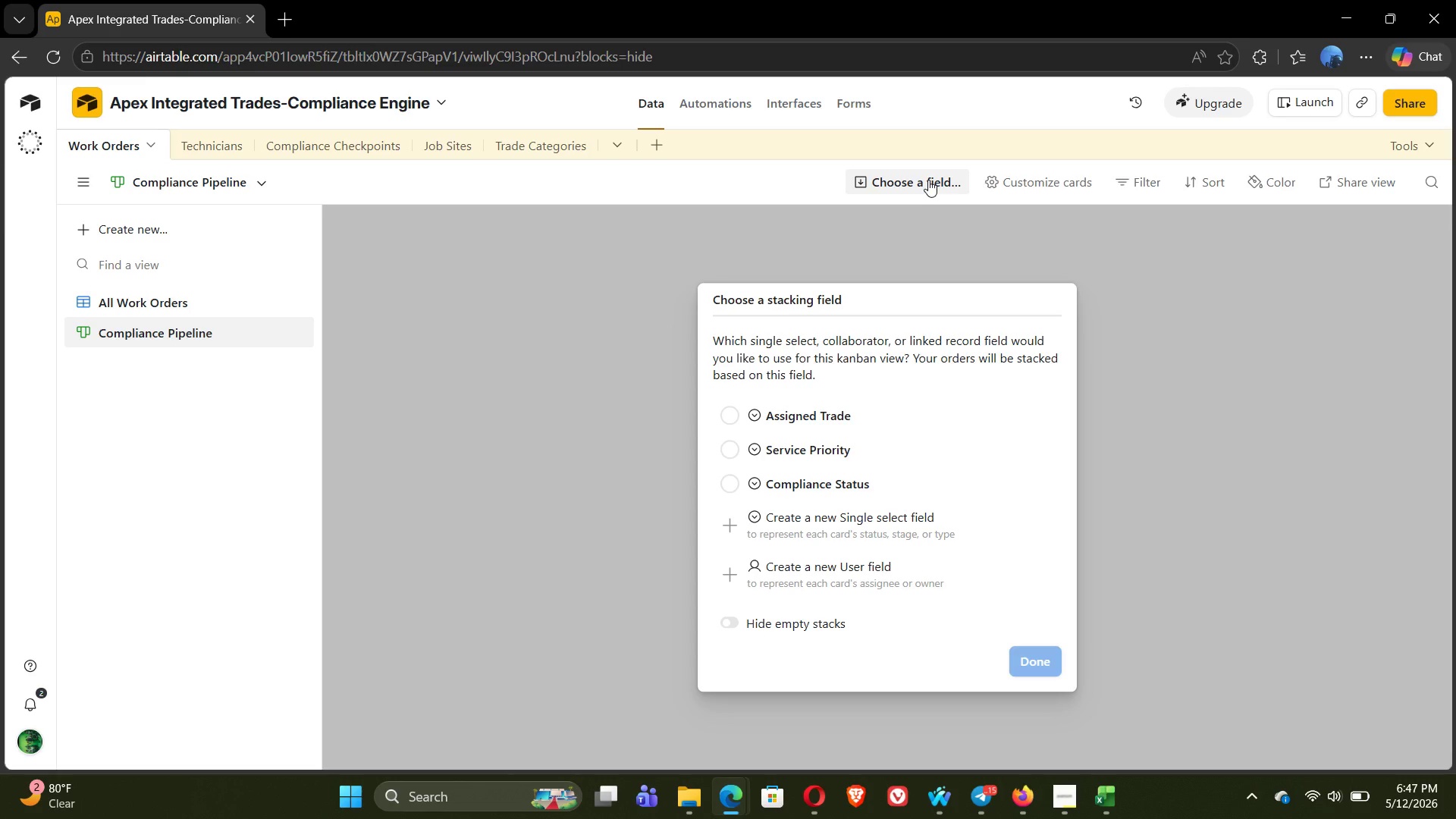 
left_click([928, 180])
 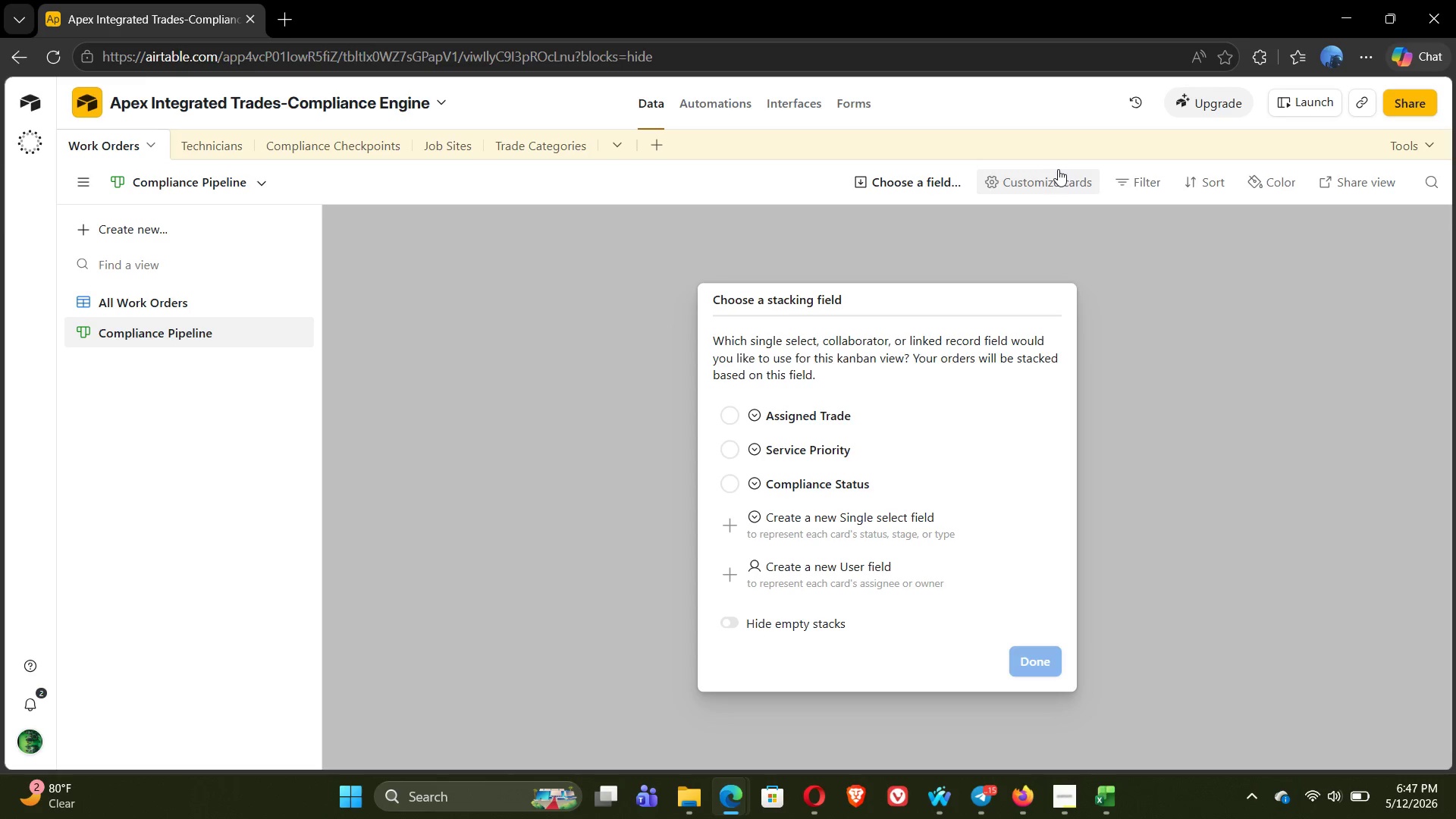 
left_click([1052, 177])
 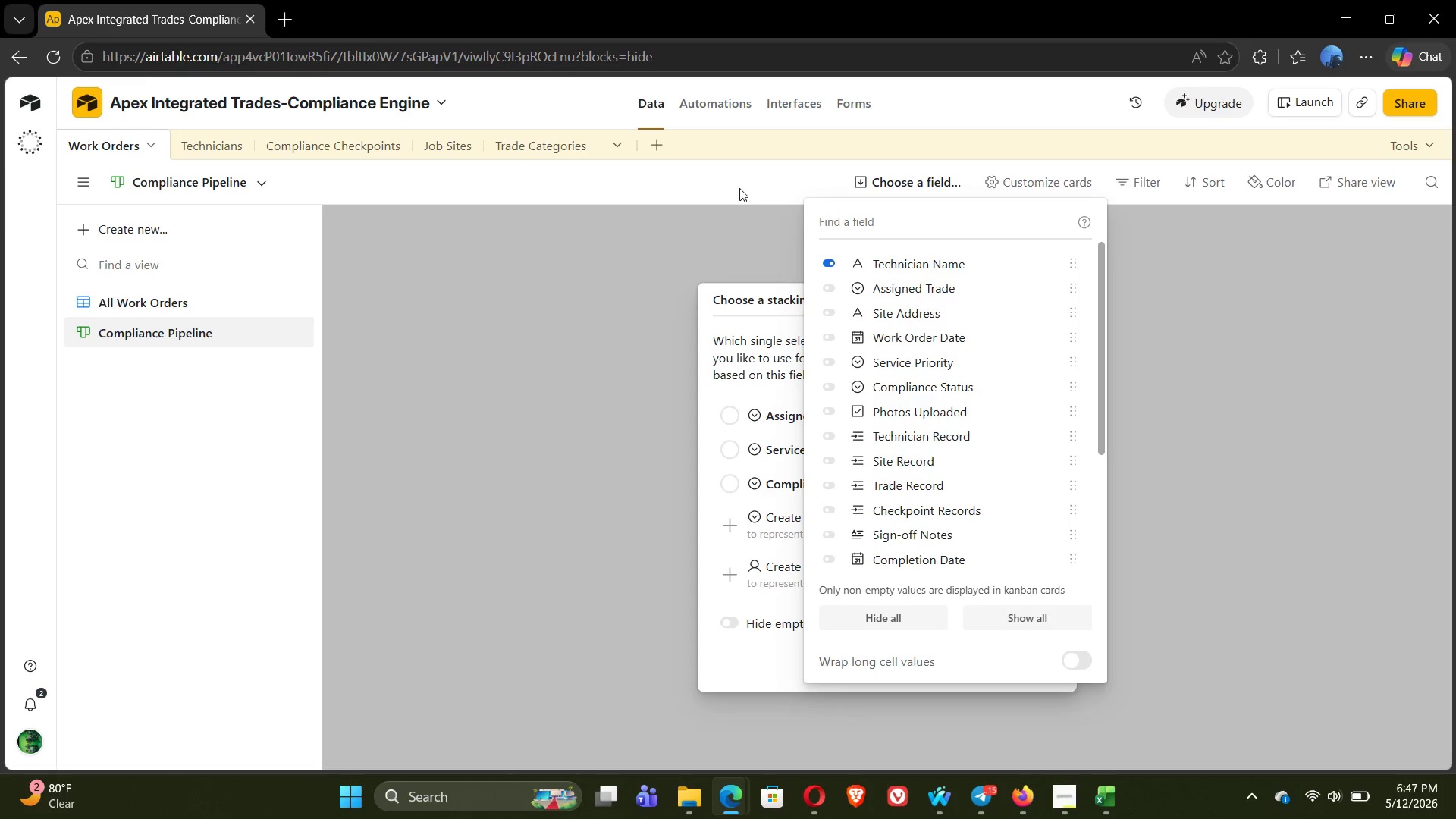 
left_click([732, 188])
 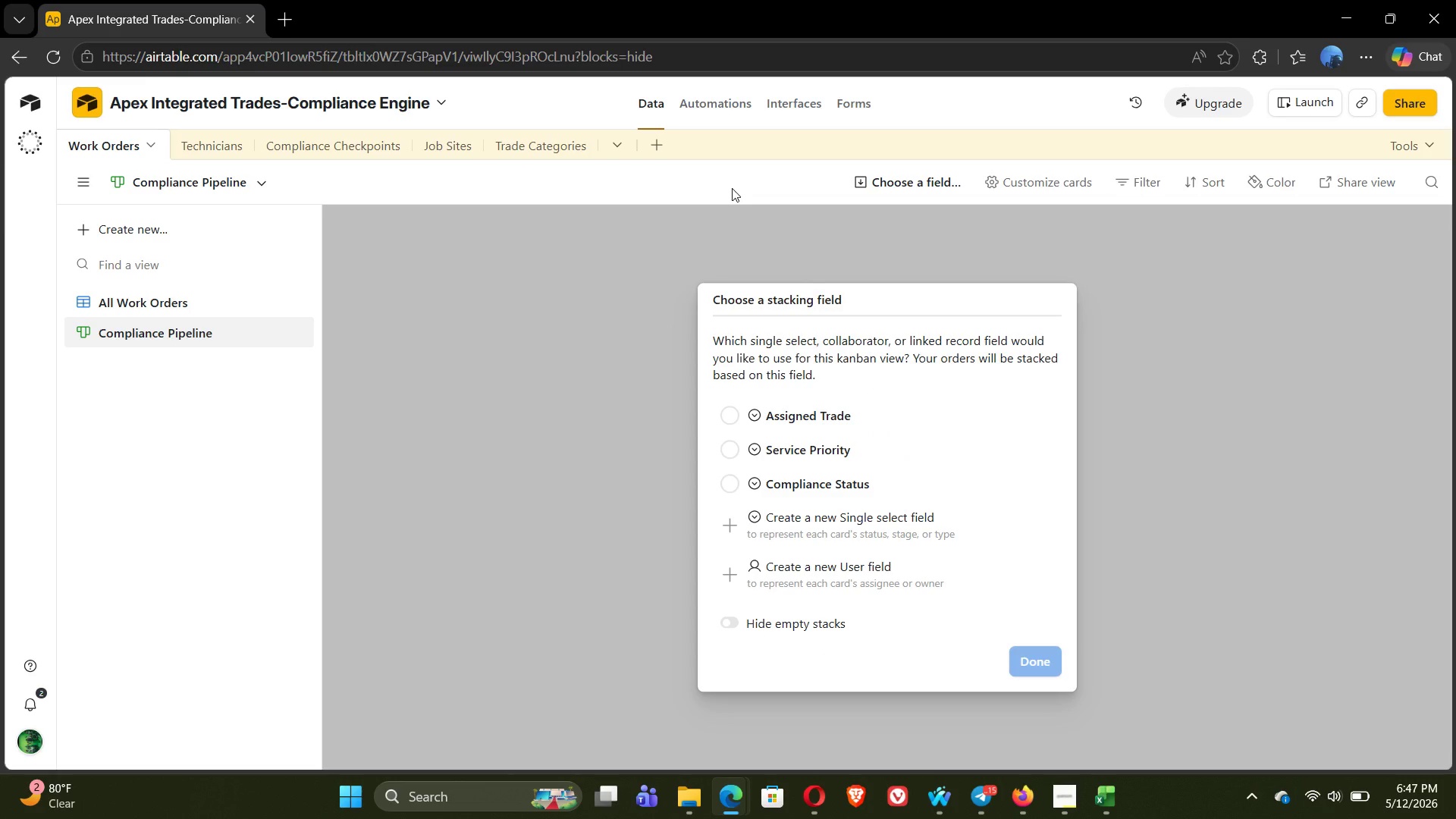 
wait(12.7)
 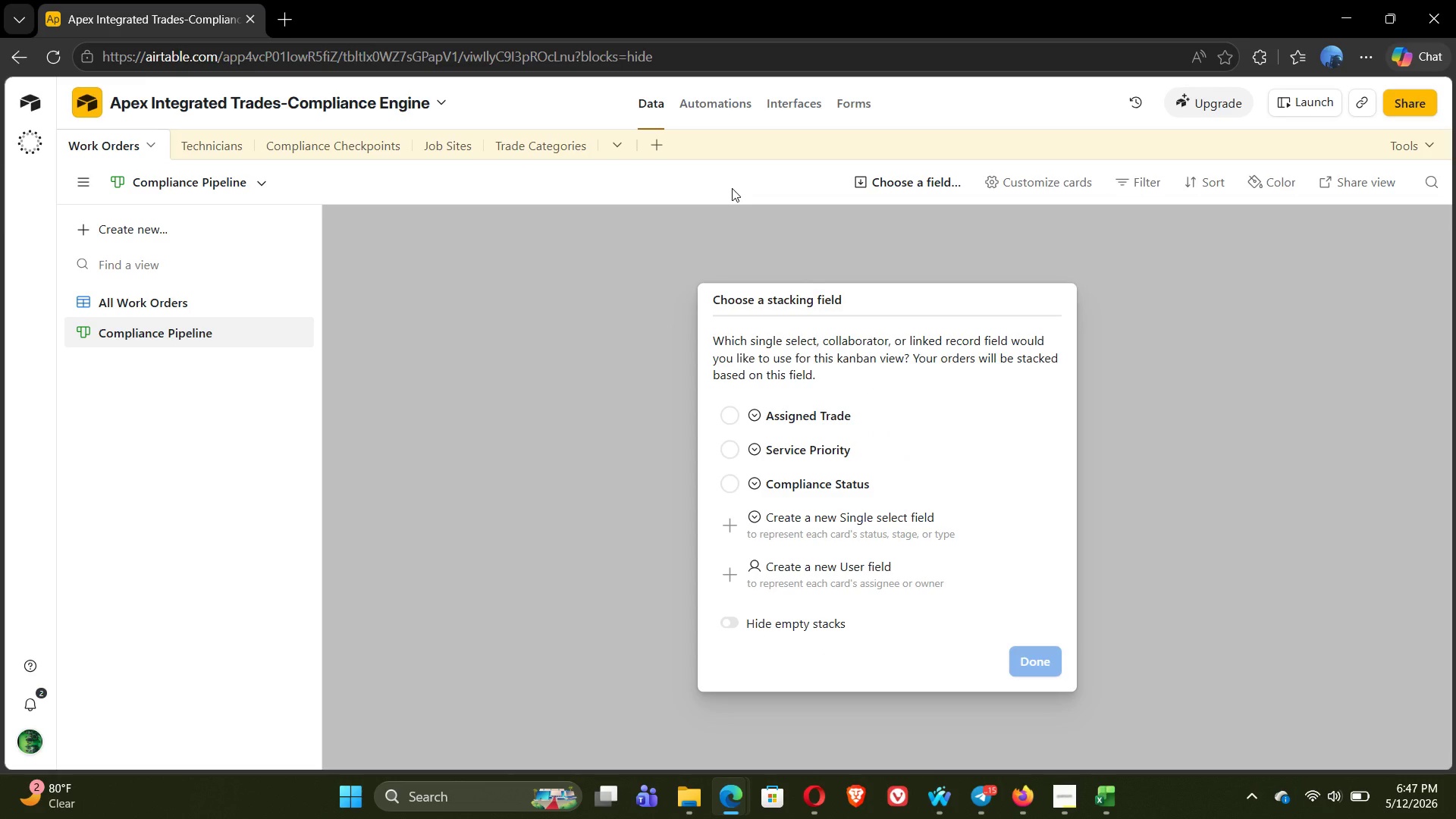 
left_click([721, 487])
 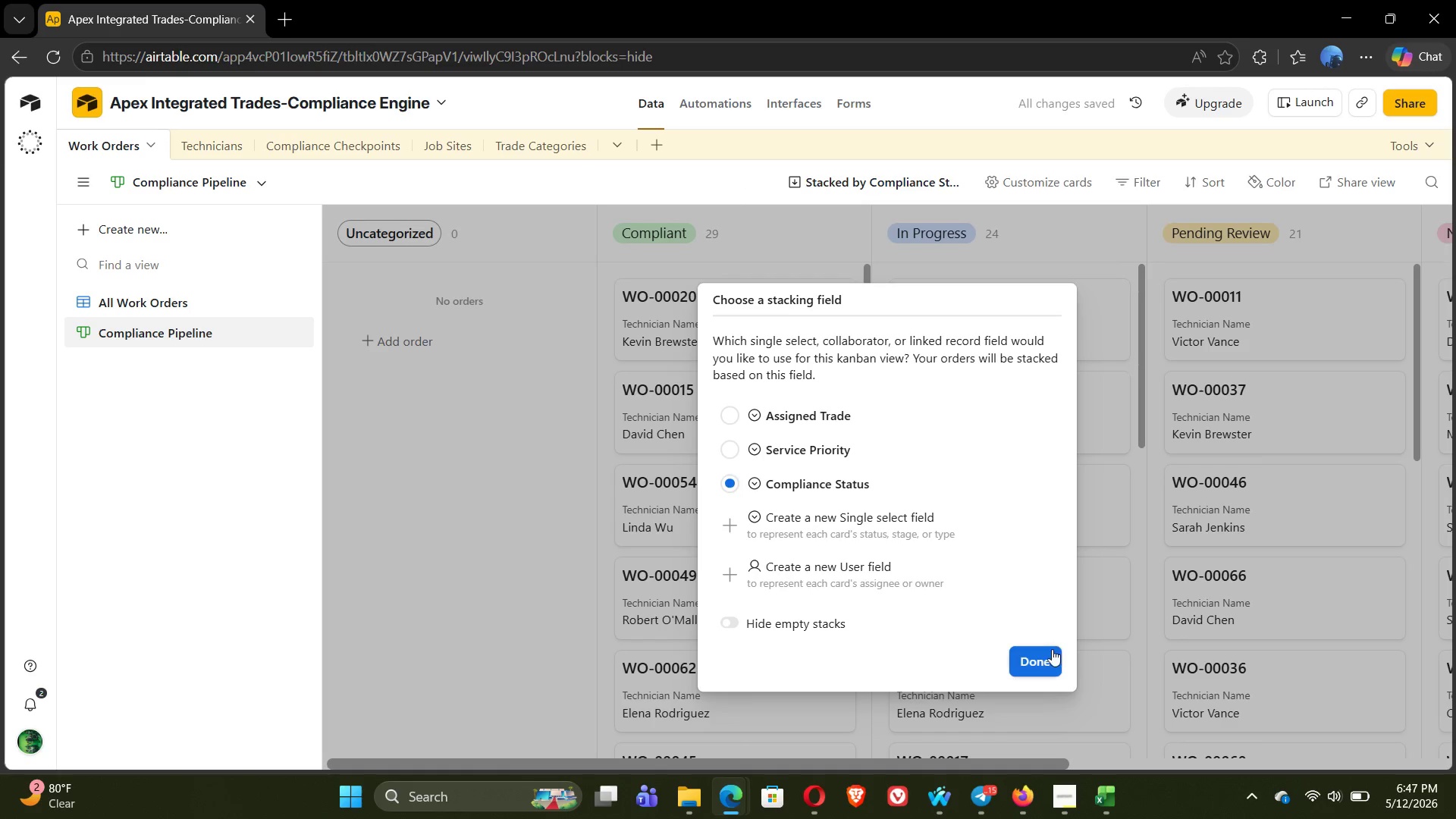 
left_click([1038, 662])
 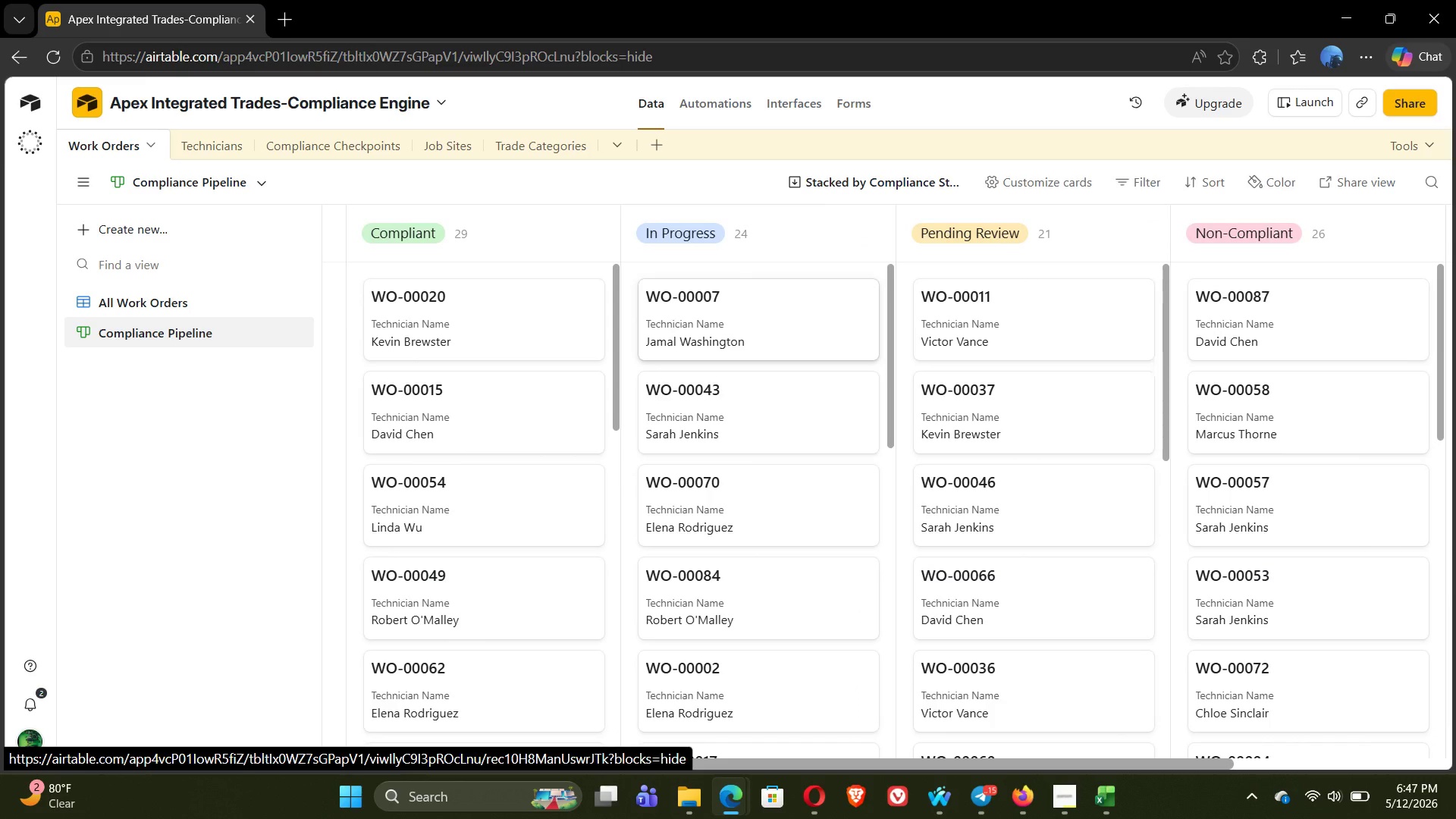 
wait(14.09)
 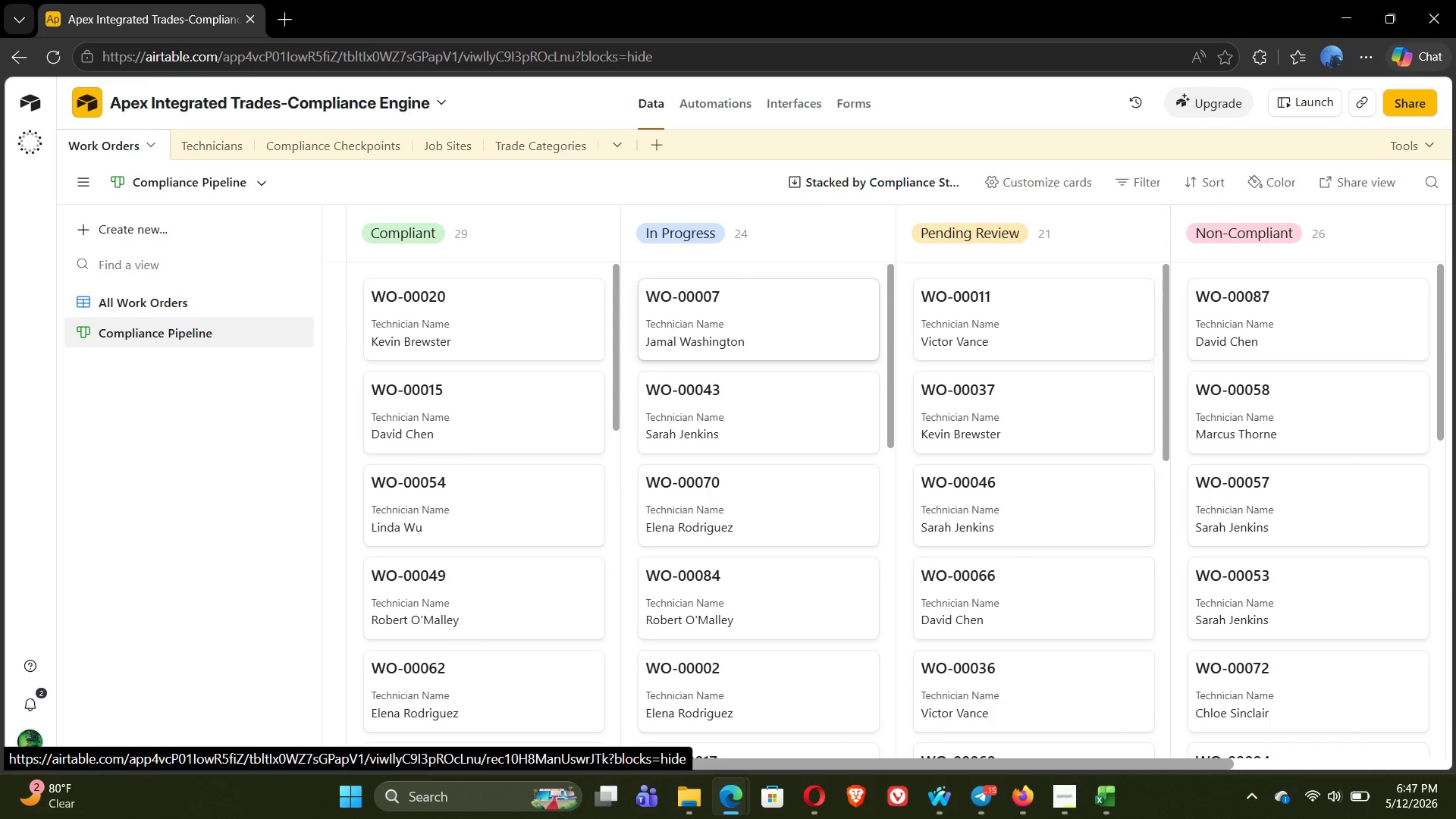 
mouse_move([708, 309])
 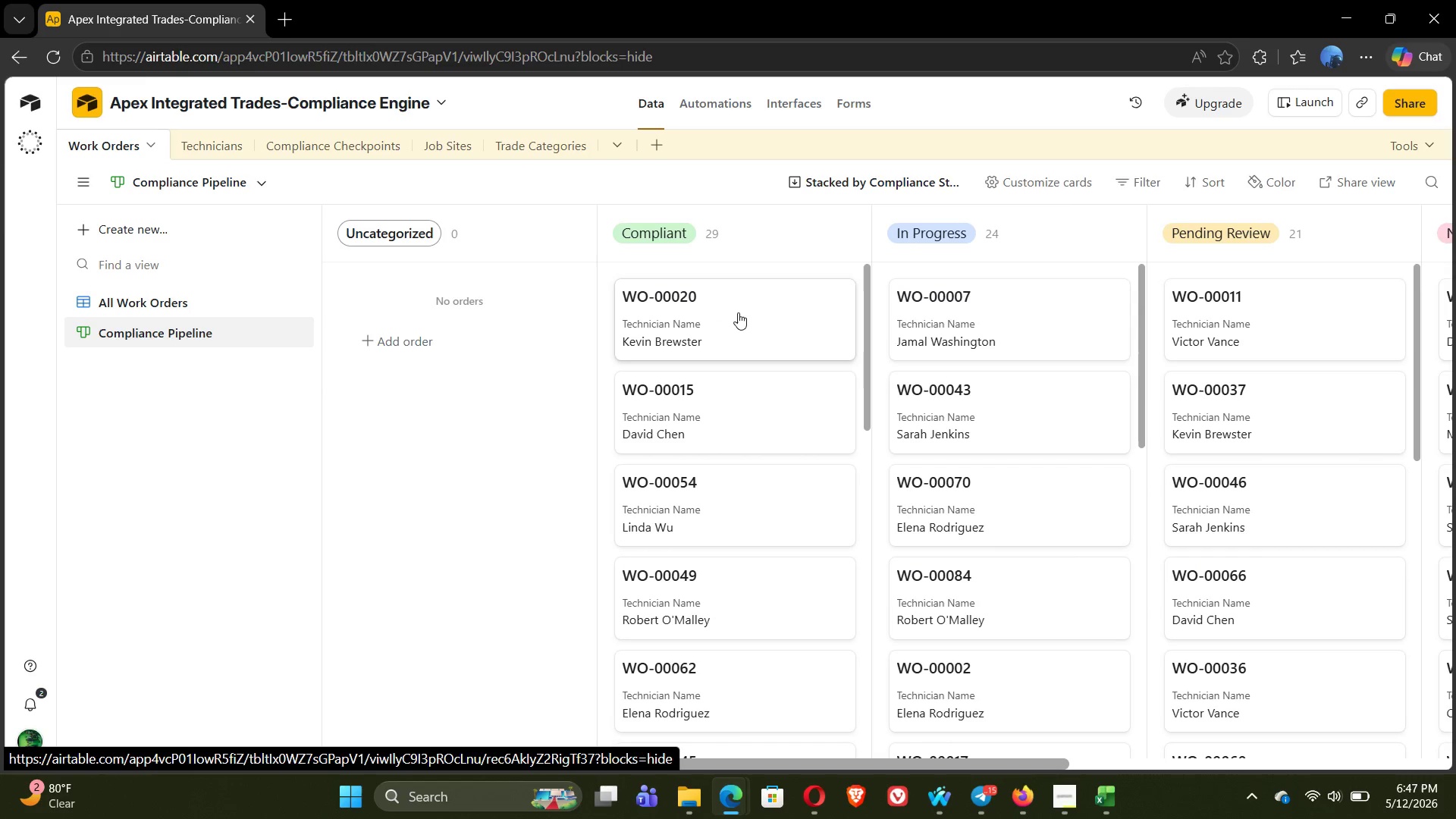 
left_click([739, 312])
 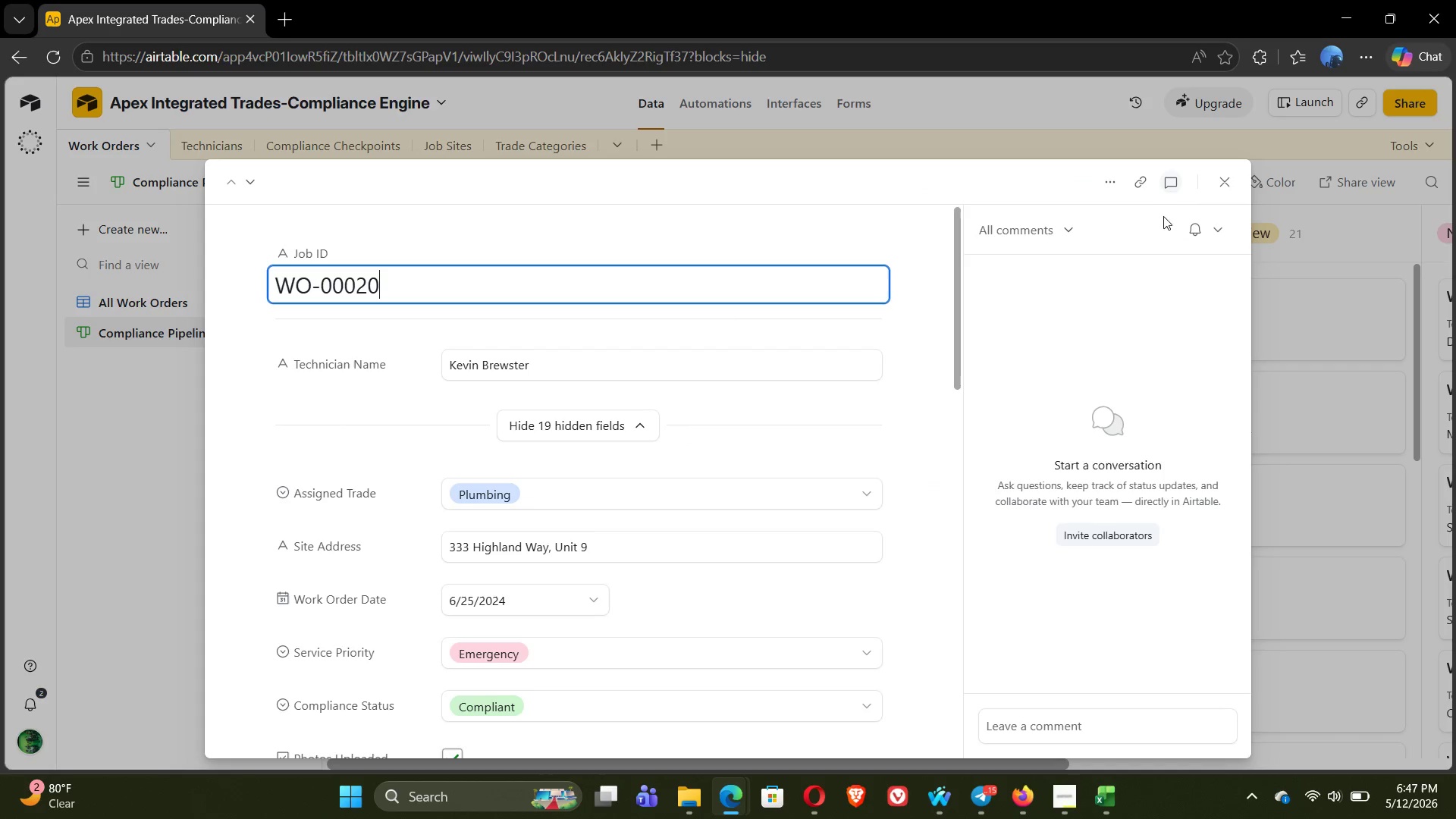 
left_click([1214, 187])
 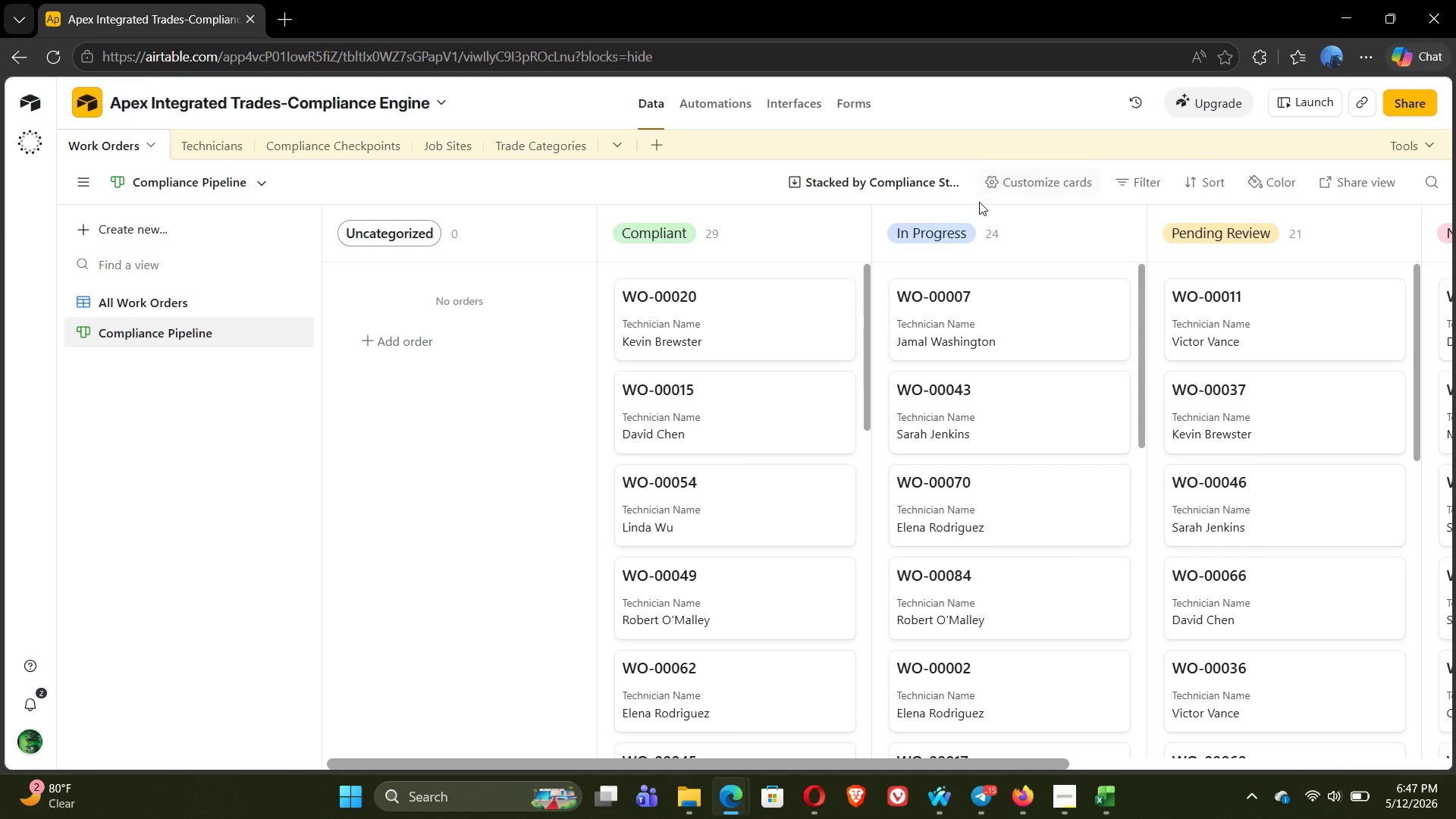 
wait(10.89)
 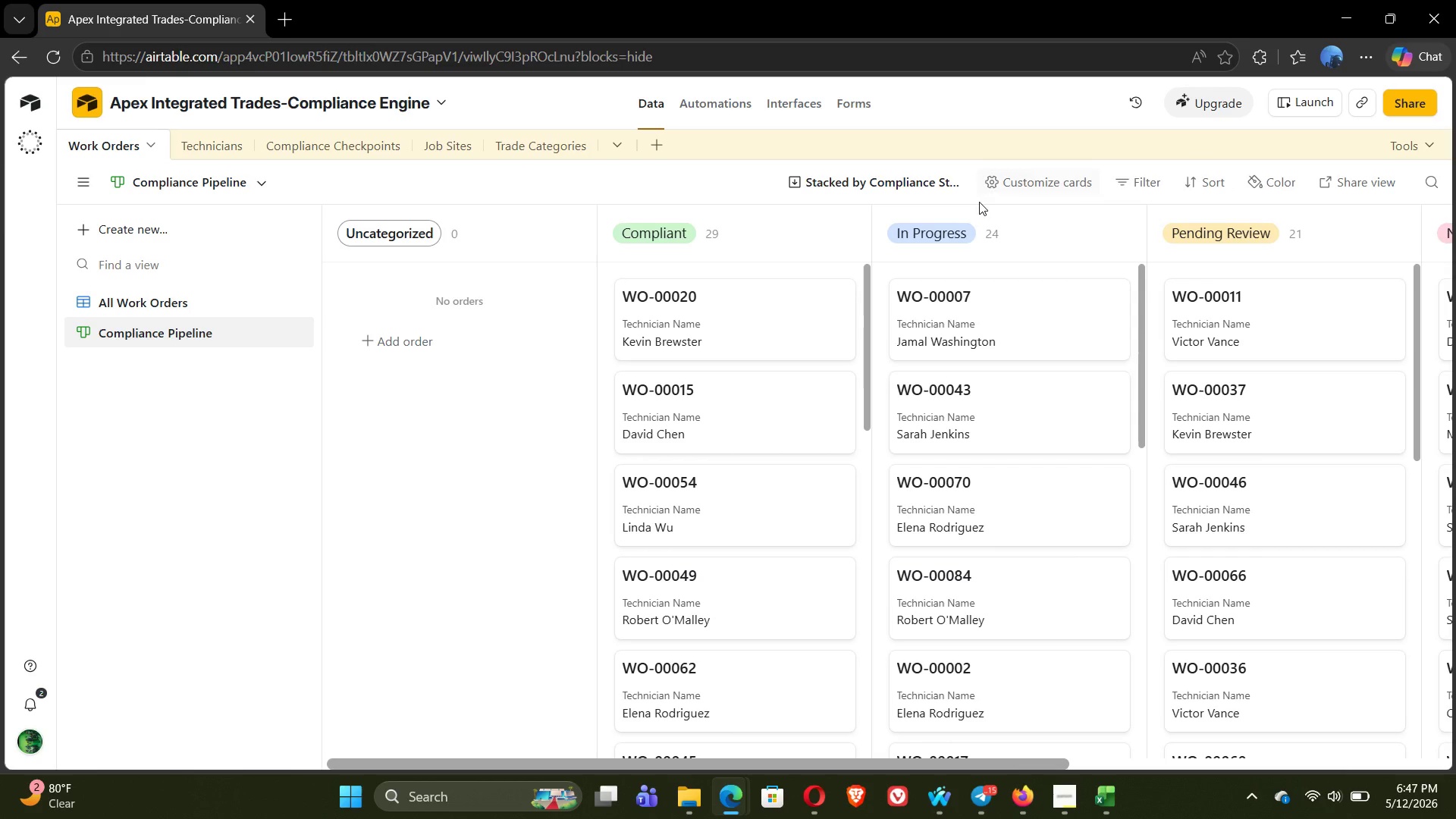 
left_click([1035, 185])
 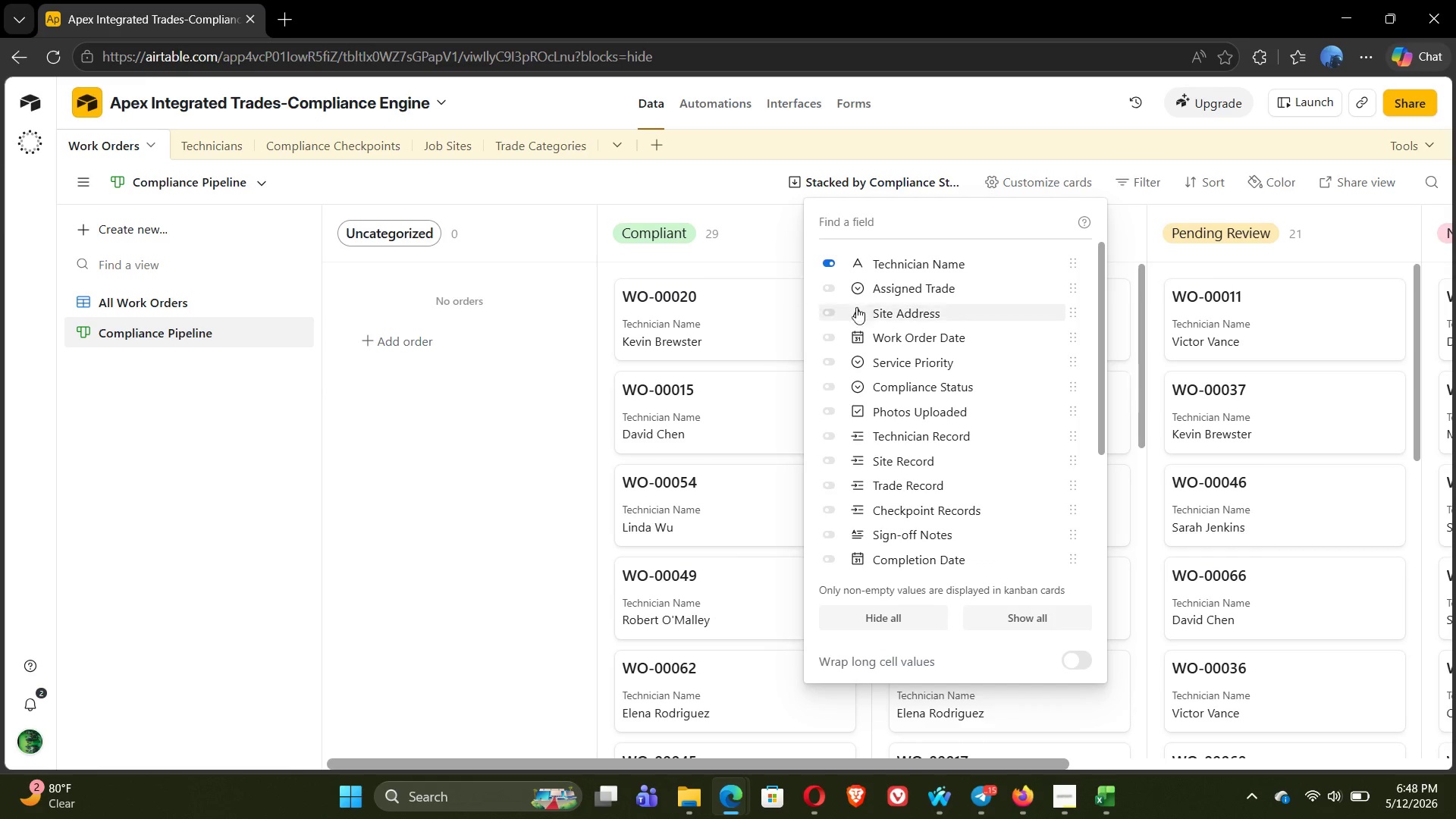 
left_click([829, 290])
 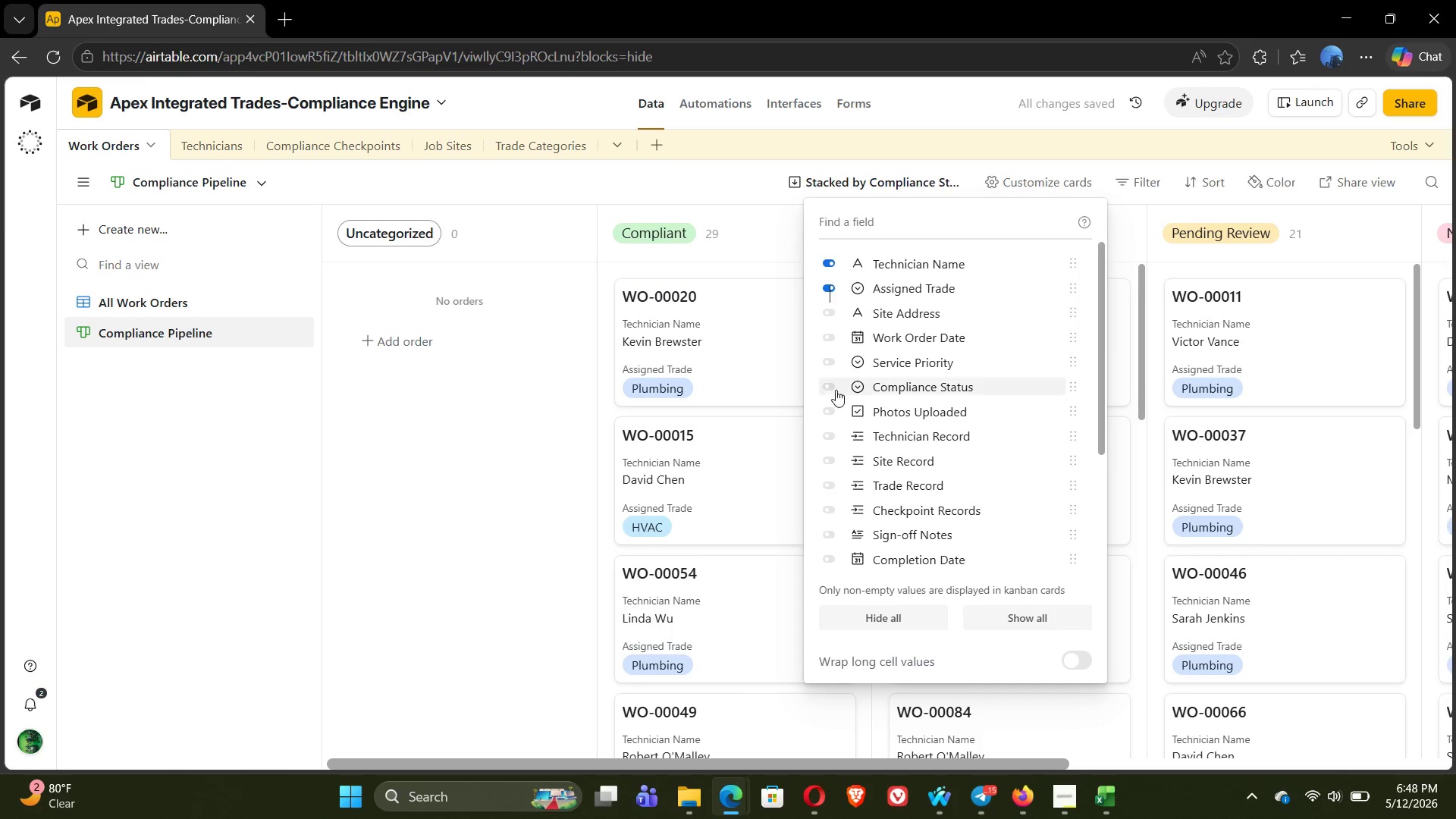 
wait(6.2)
 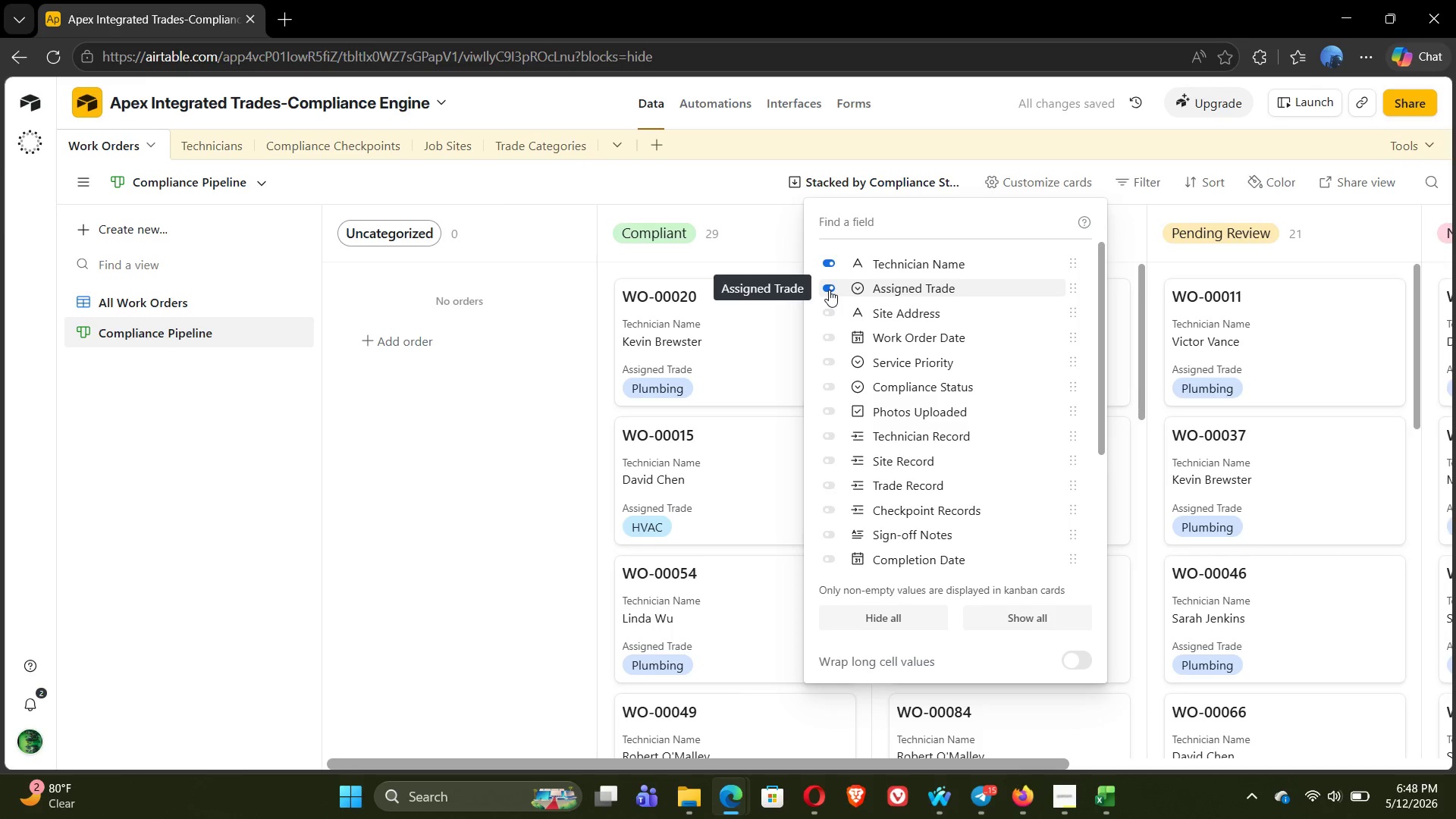 
left_click([834, 366])
 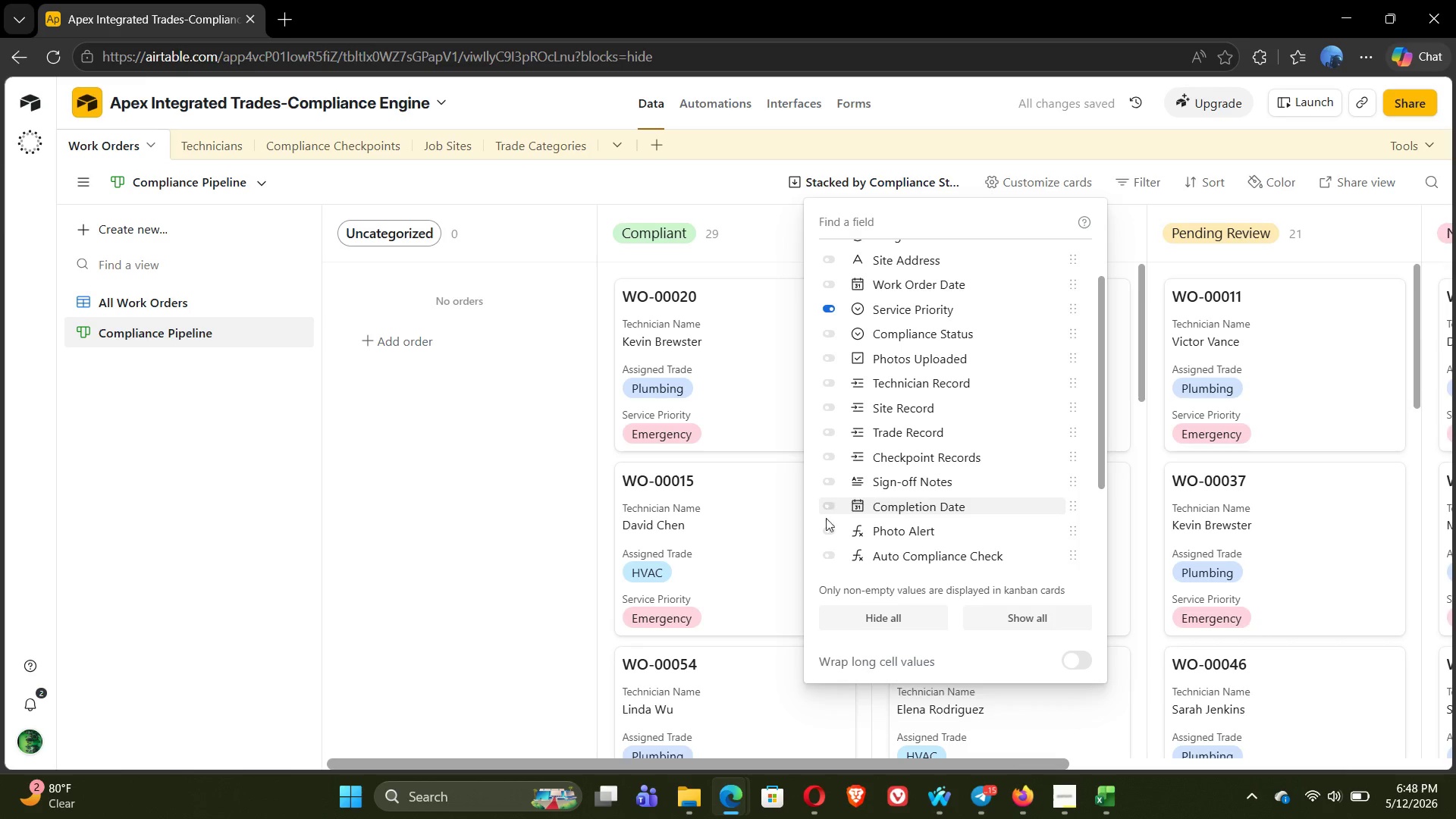 
wait(7.03)
 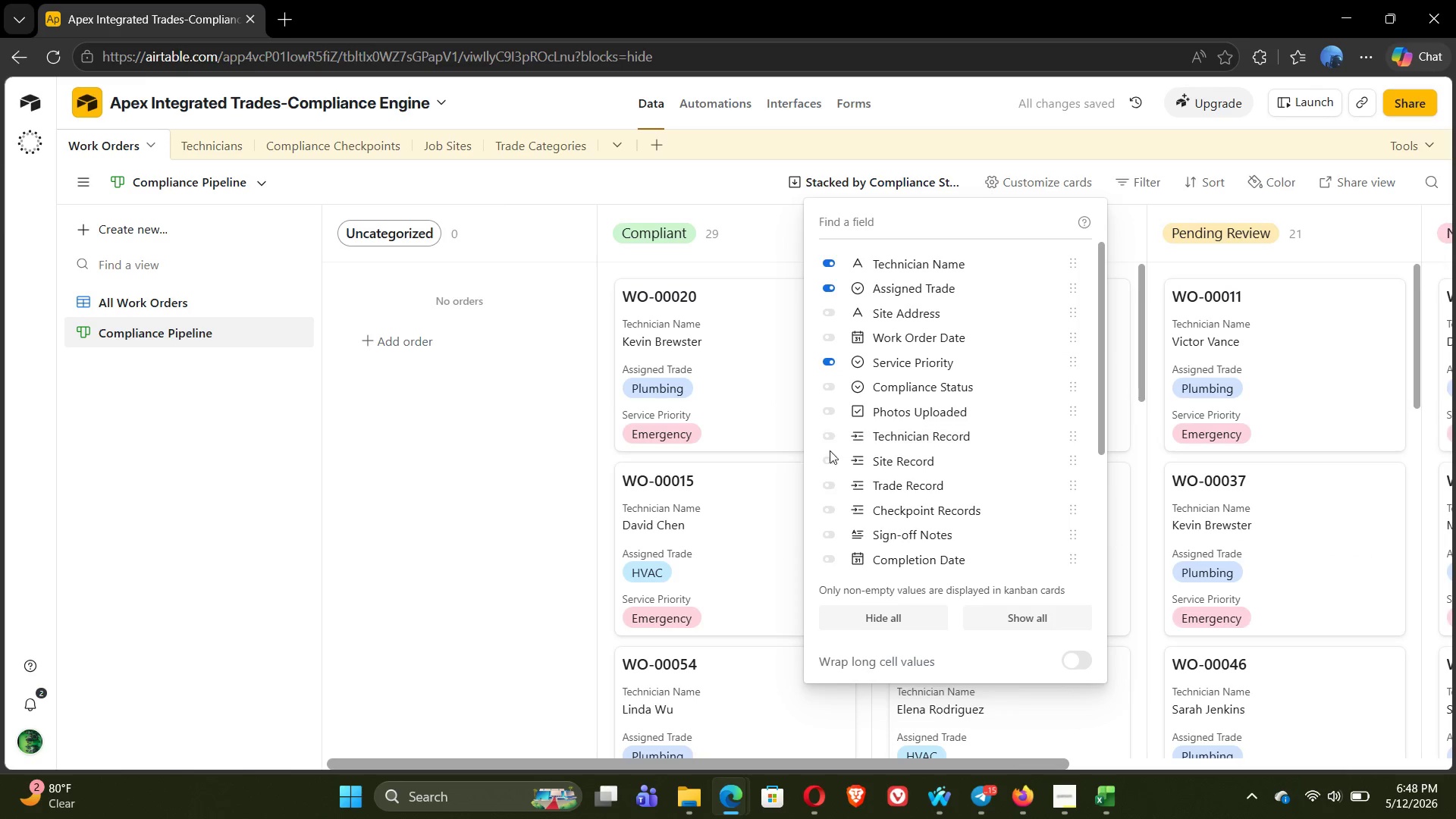 
left_click([836, 528])
 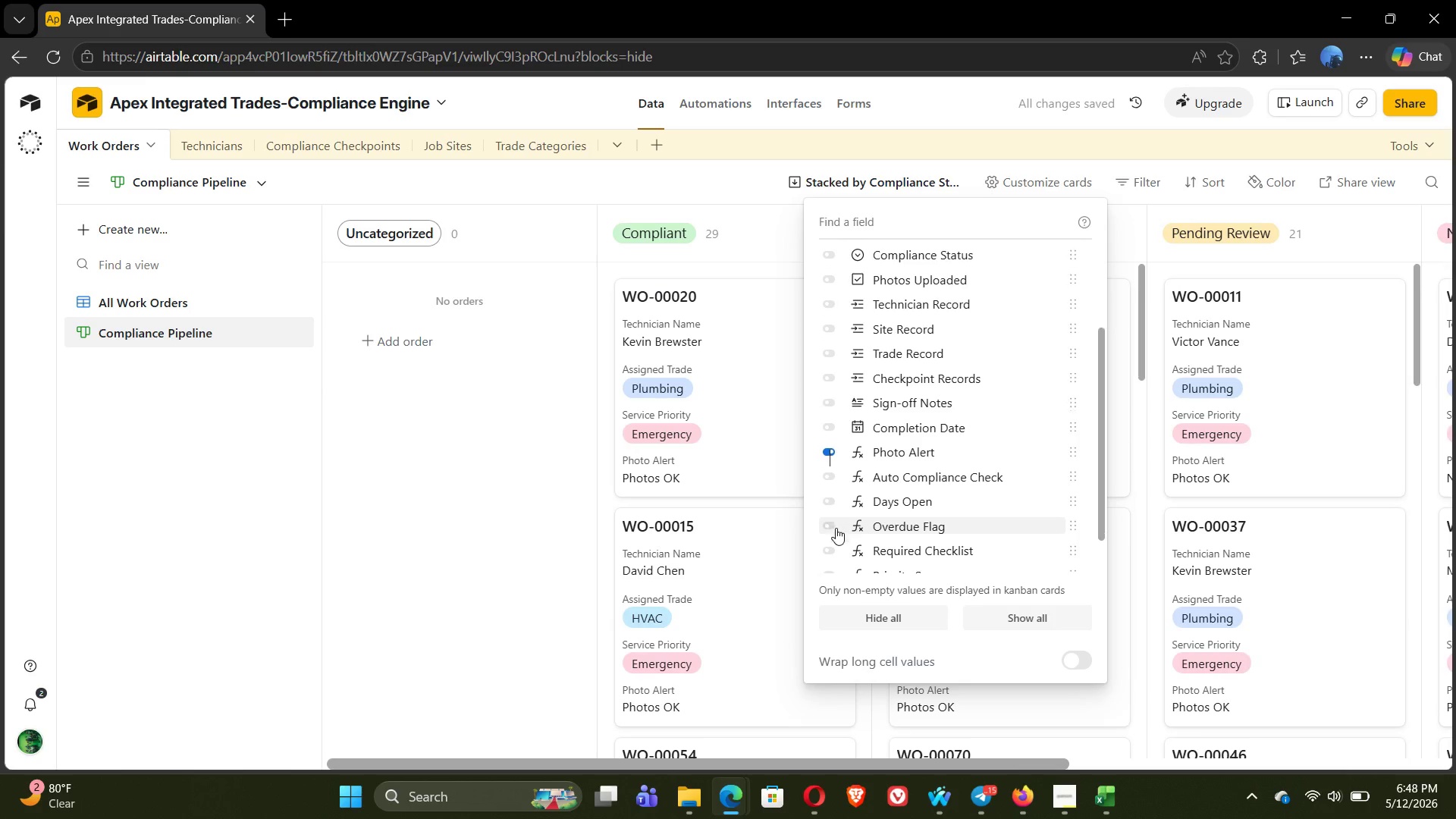 
left_click([834, 519])
 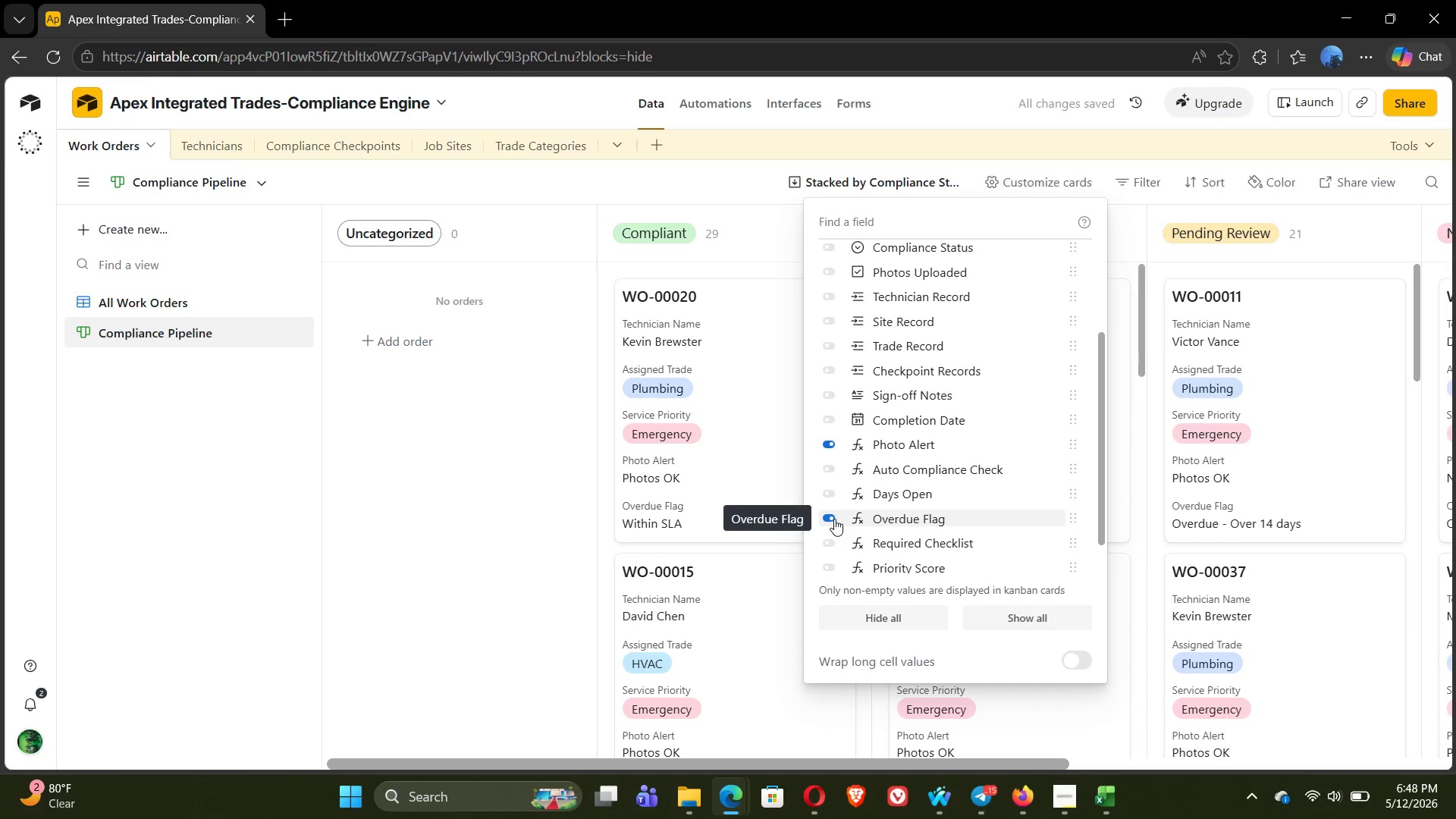 
wait(8.81)
 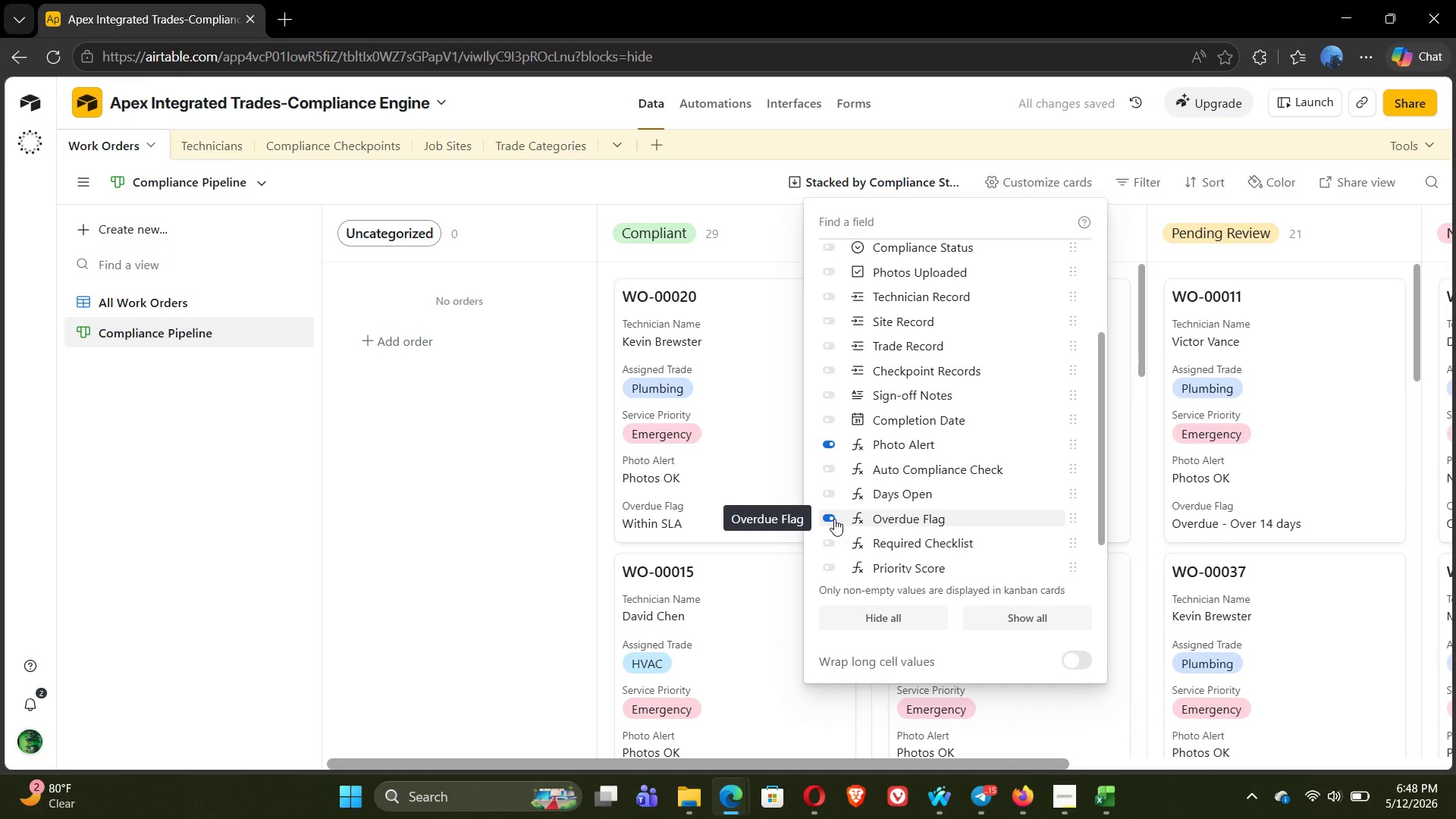 
left_click([486, 516])
 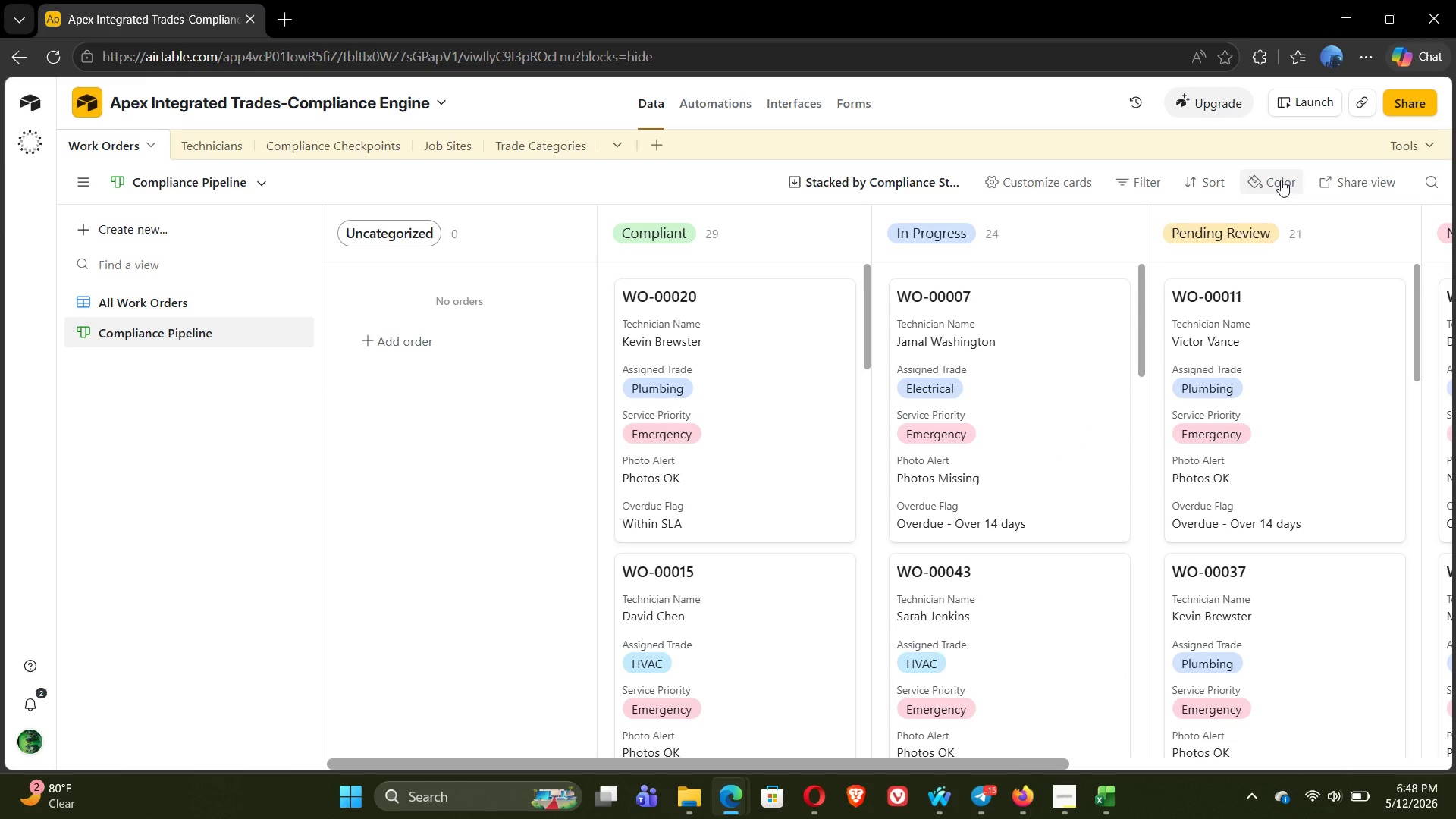 
wait(5.27)
 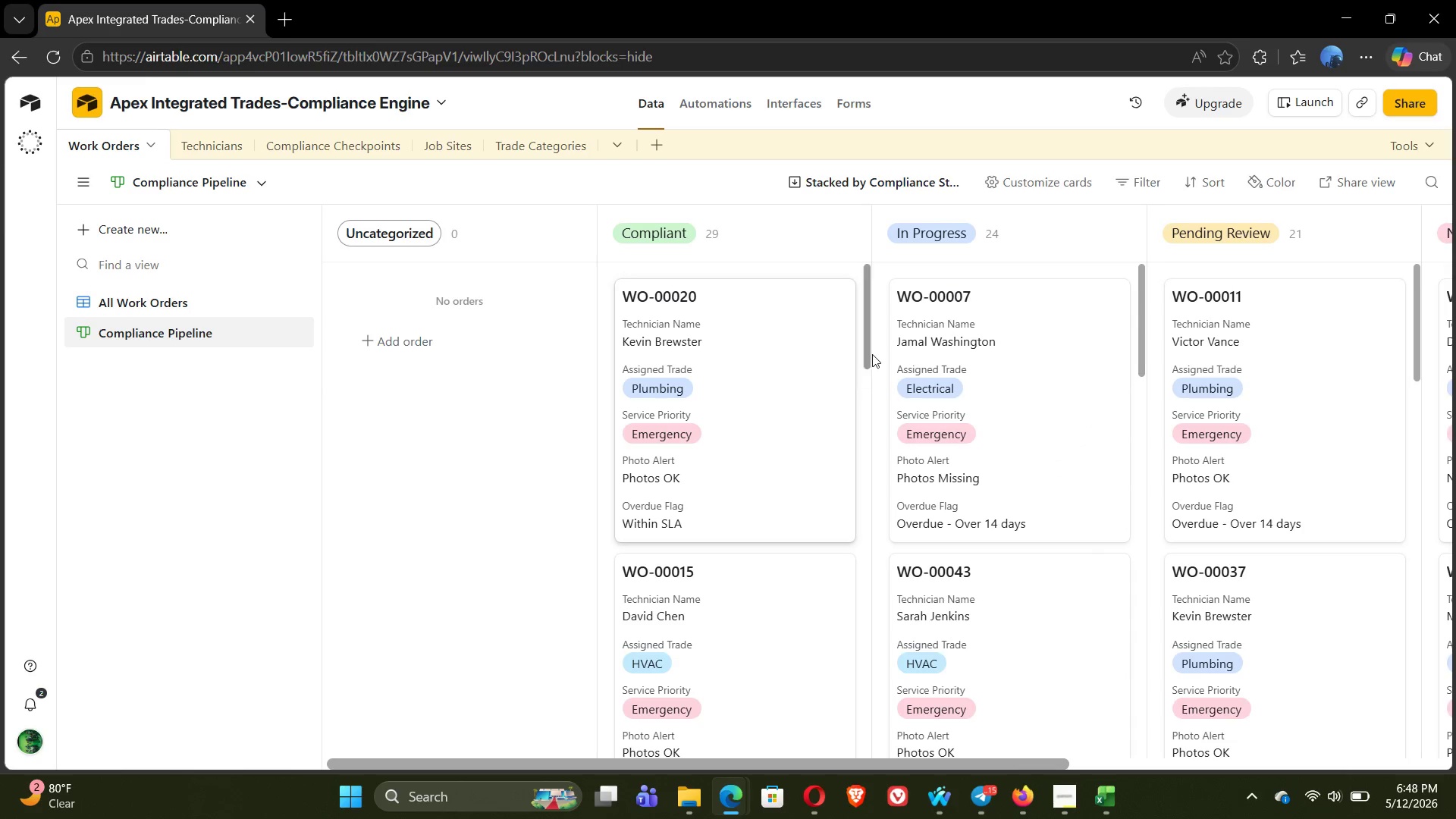 
left_click([1281, 180])
 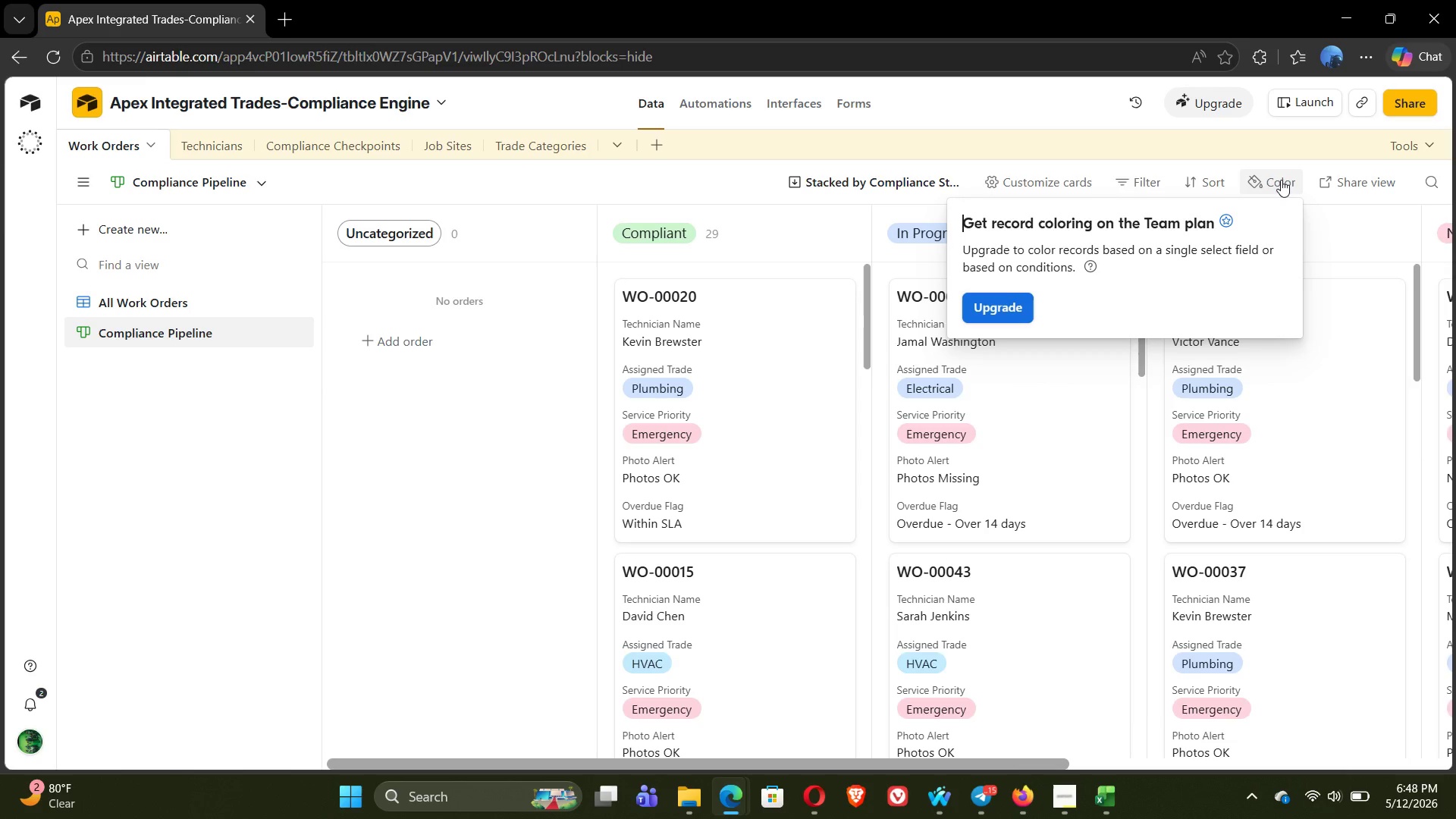 
wait(13.98)
 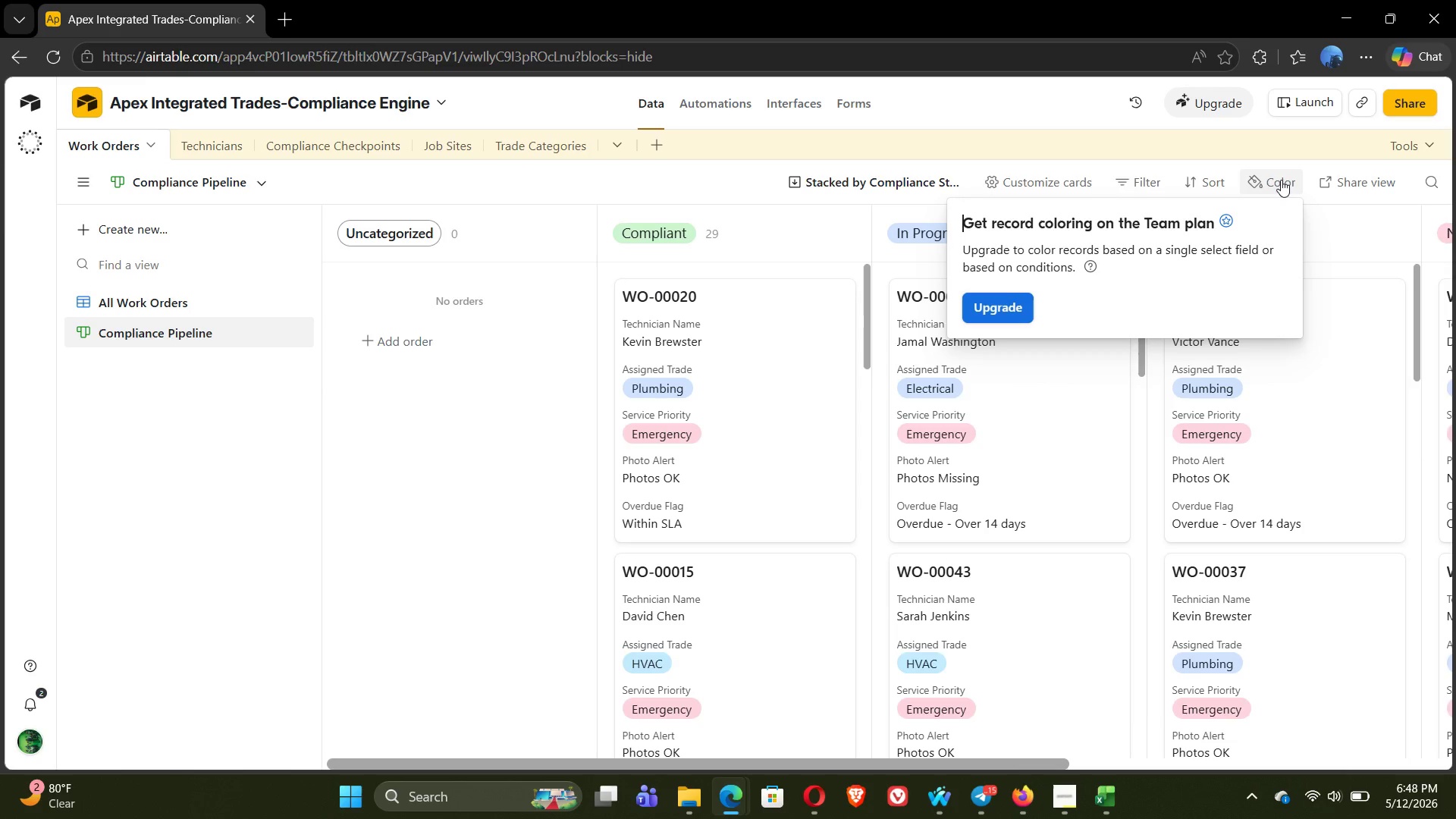 
left_click([449, 417])
 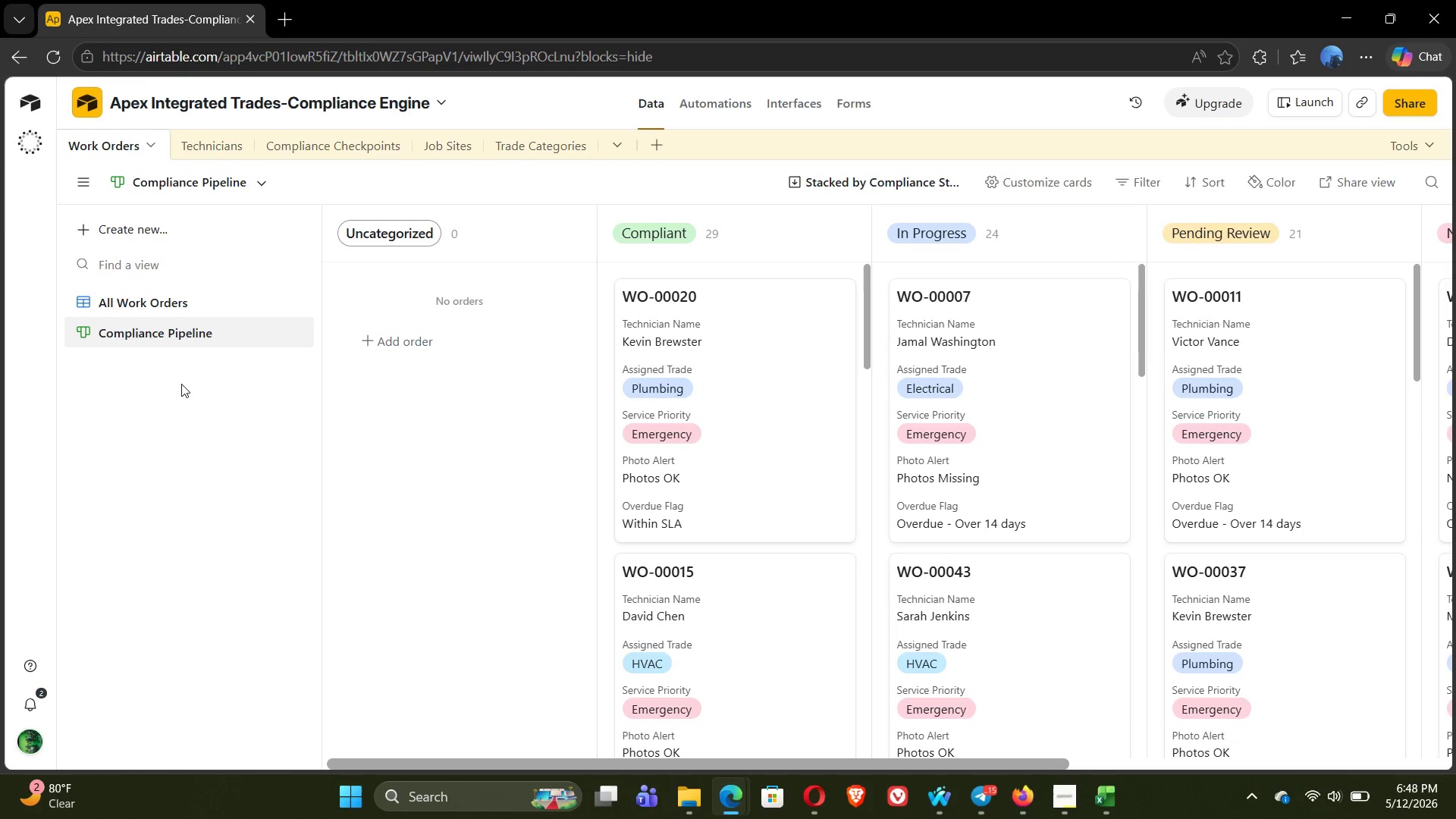 
wait(7.22)
 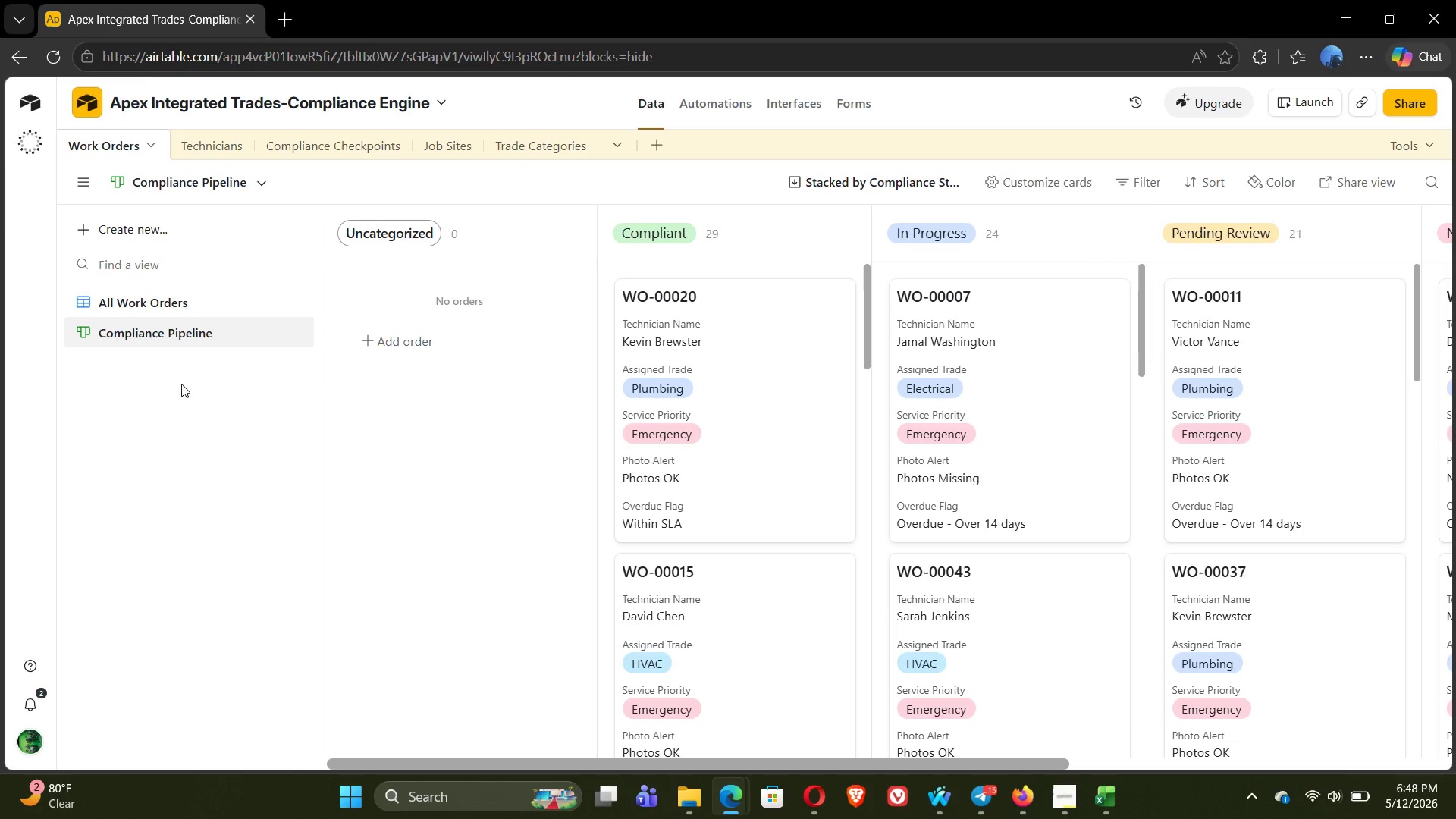 
left_click([152, 244])
 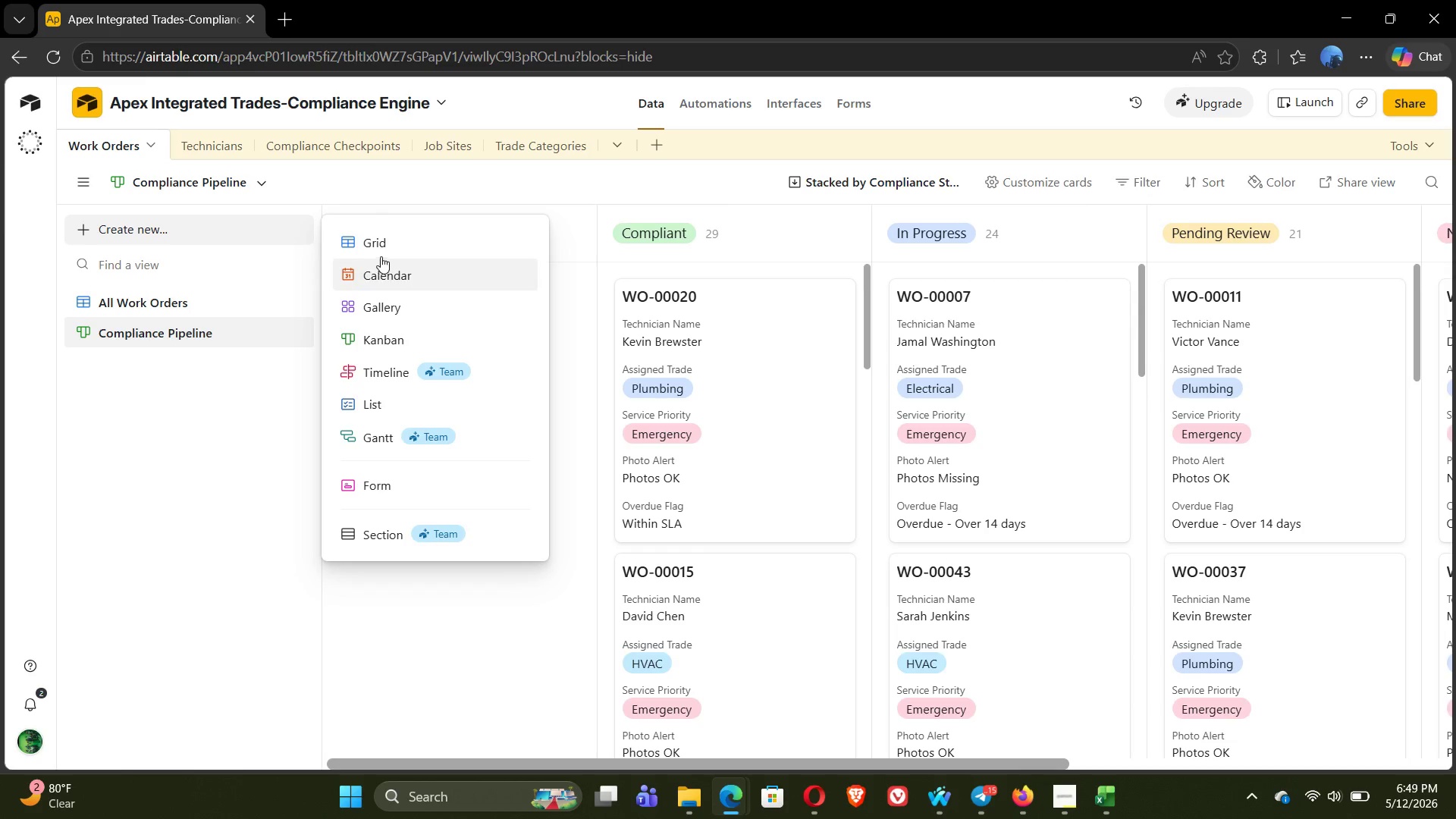 
left_click([388, 241])
 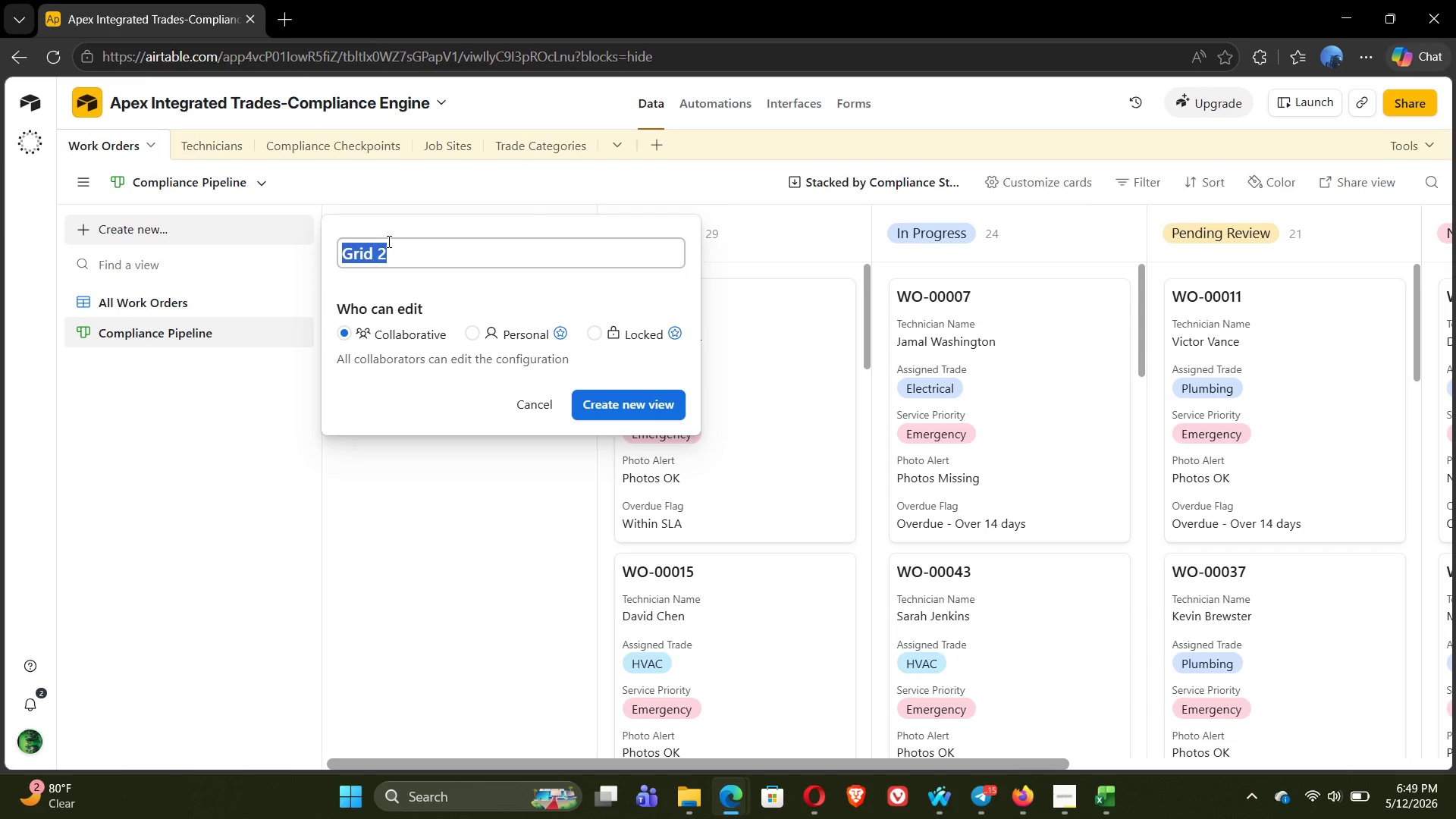 
type(Non-Compliant)
 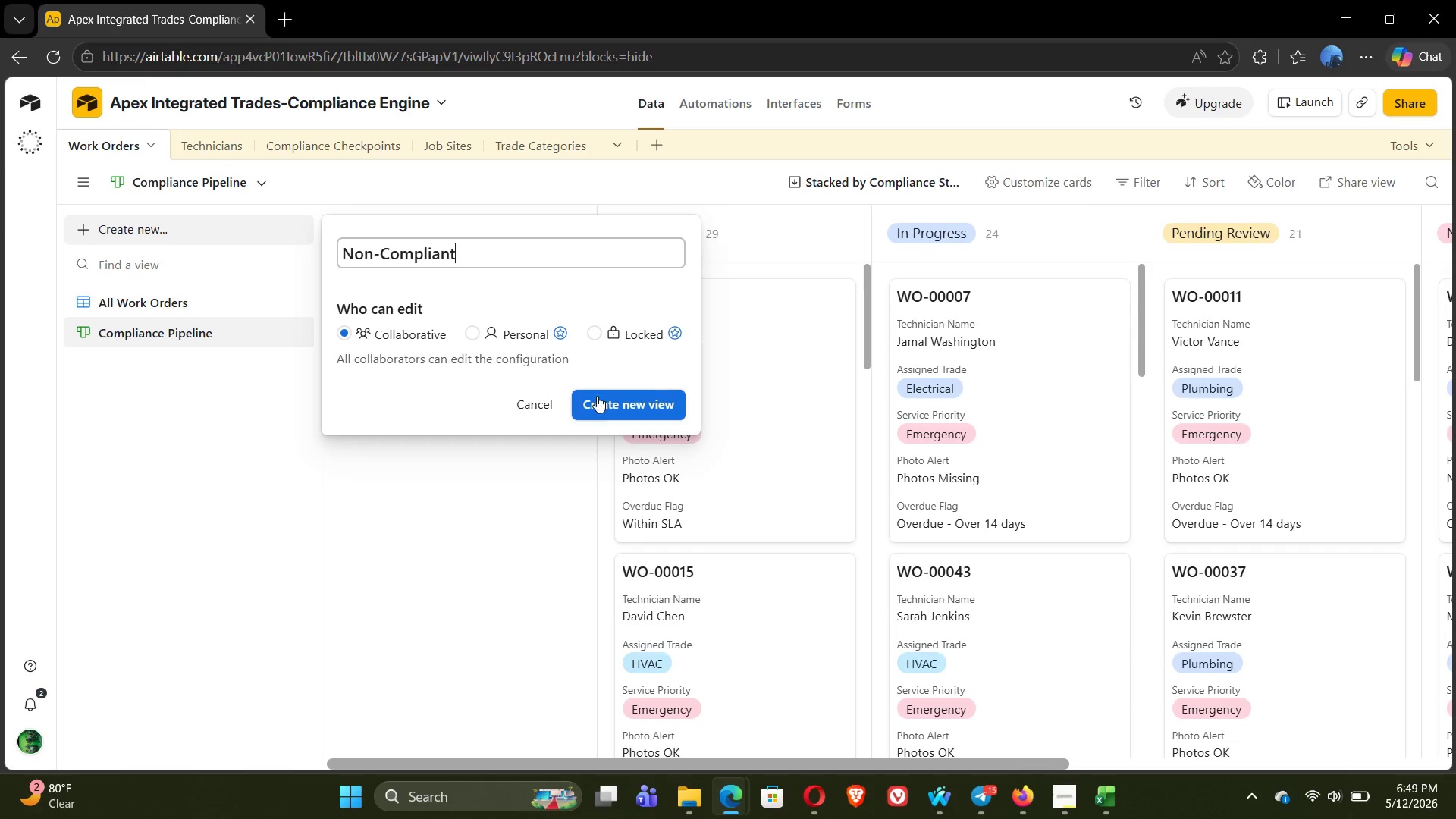 
left_click([596, 409])
 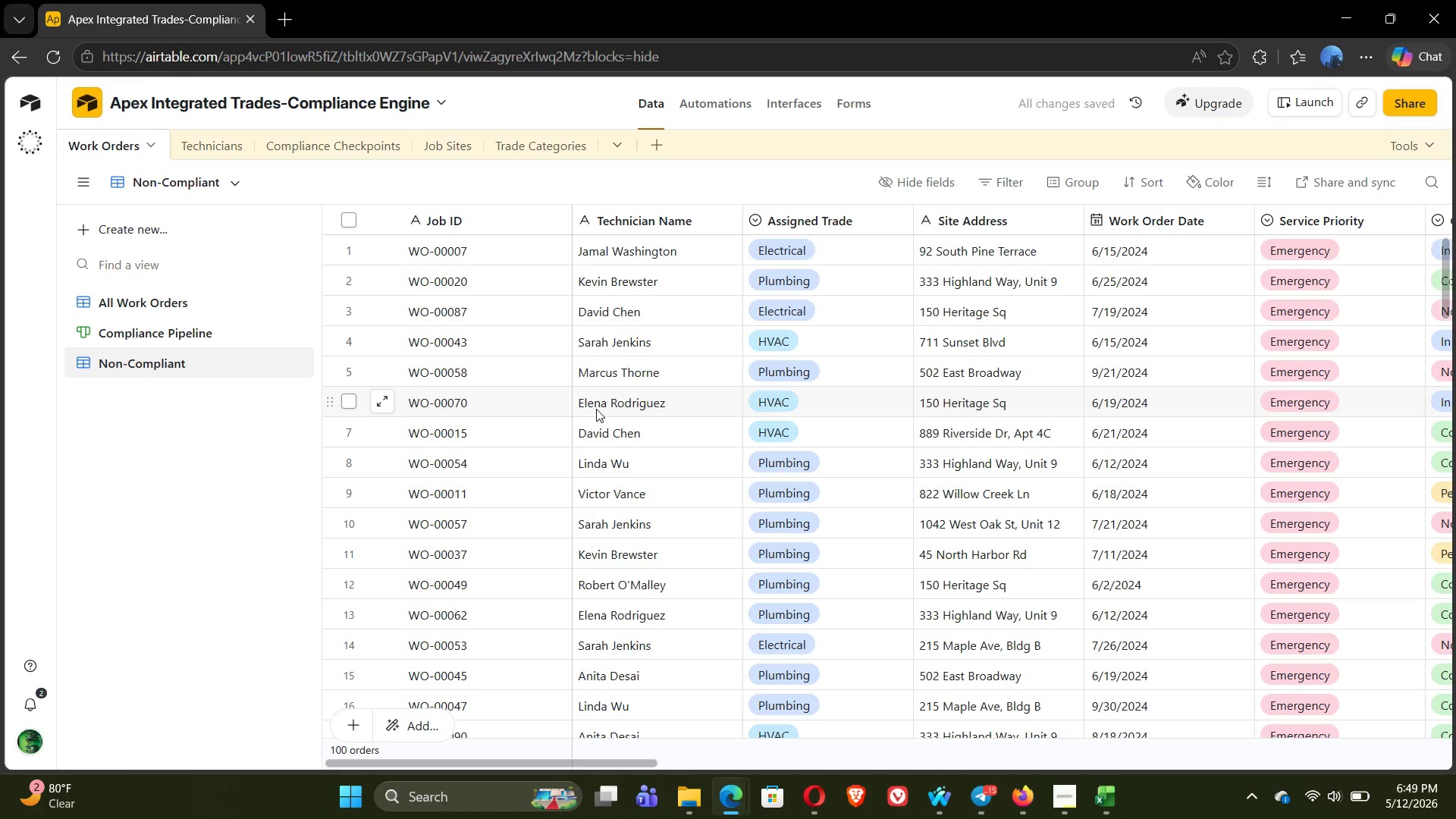 
wait(10.59)
 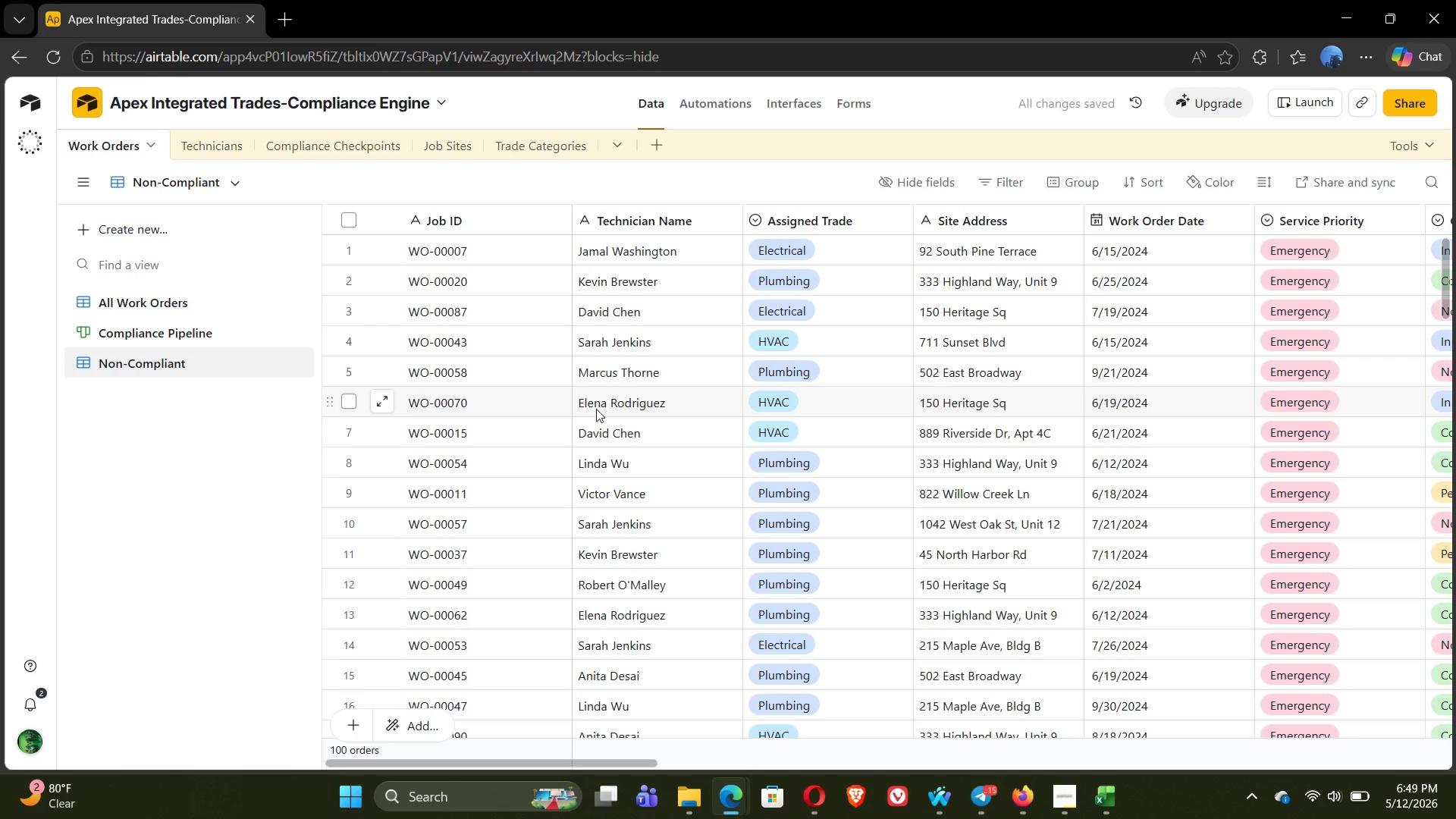 
left_click([1150, 186])
 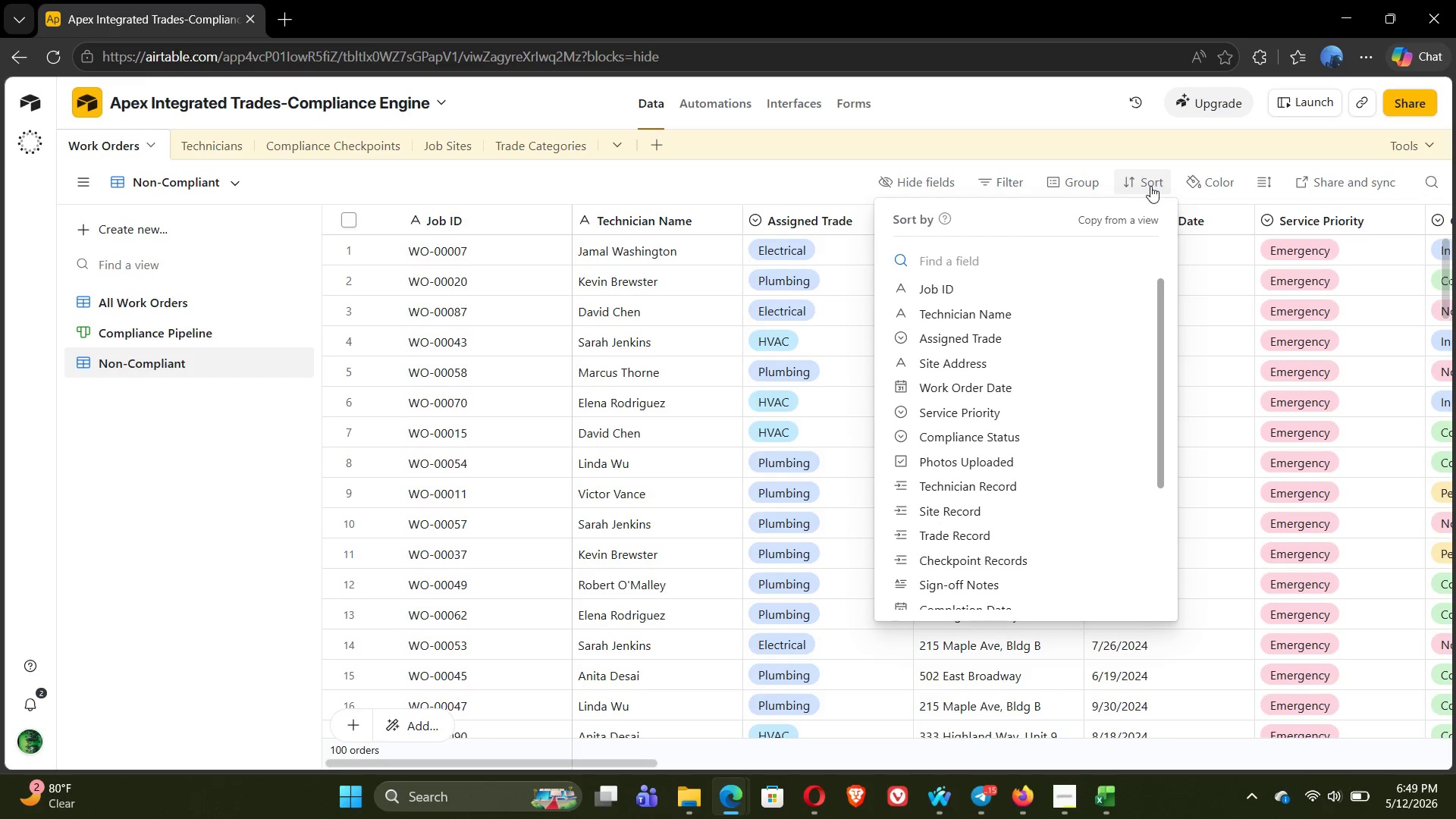 
wait(5.51)
 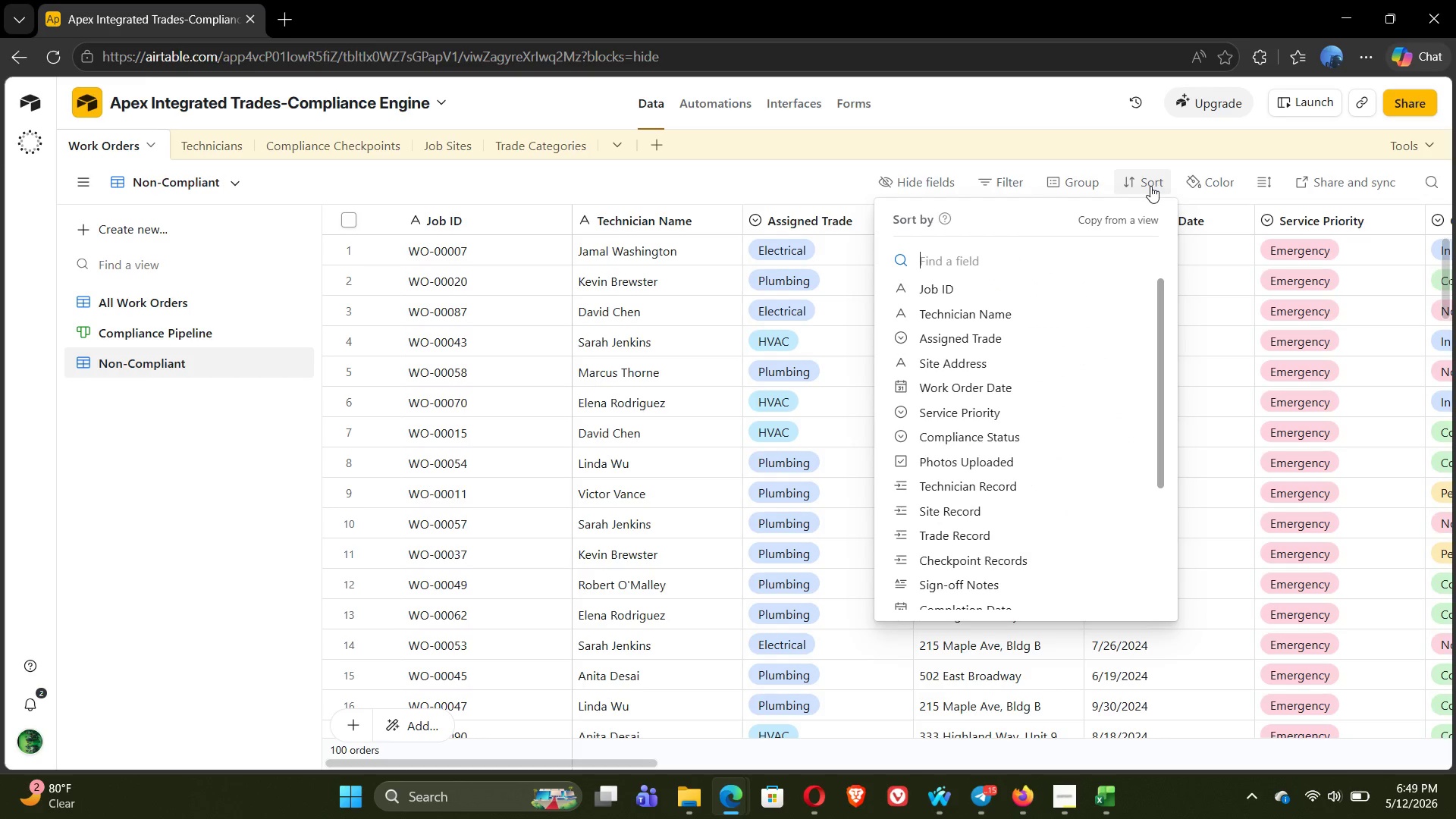 
left_click([791, 180])
 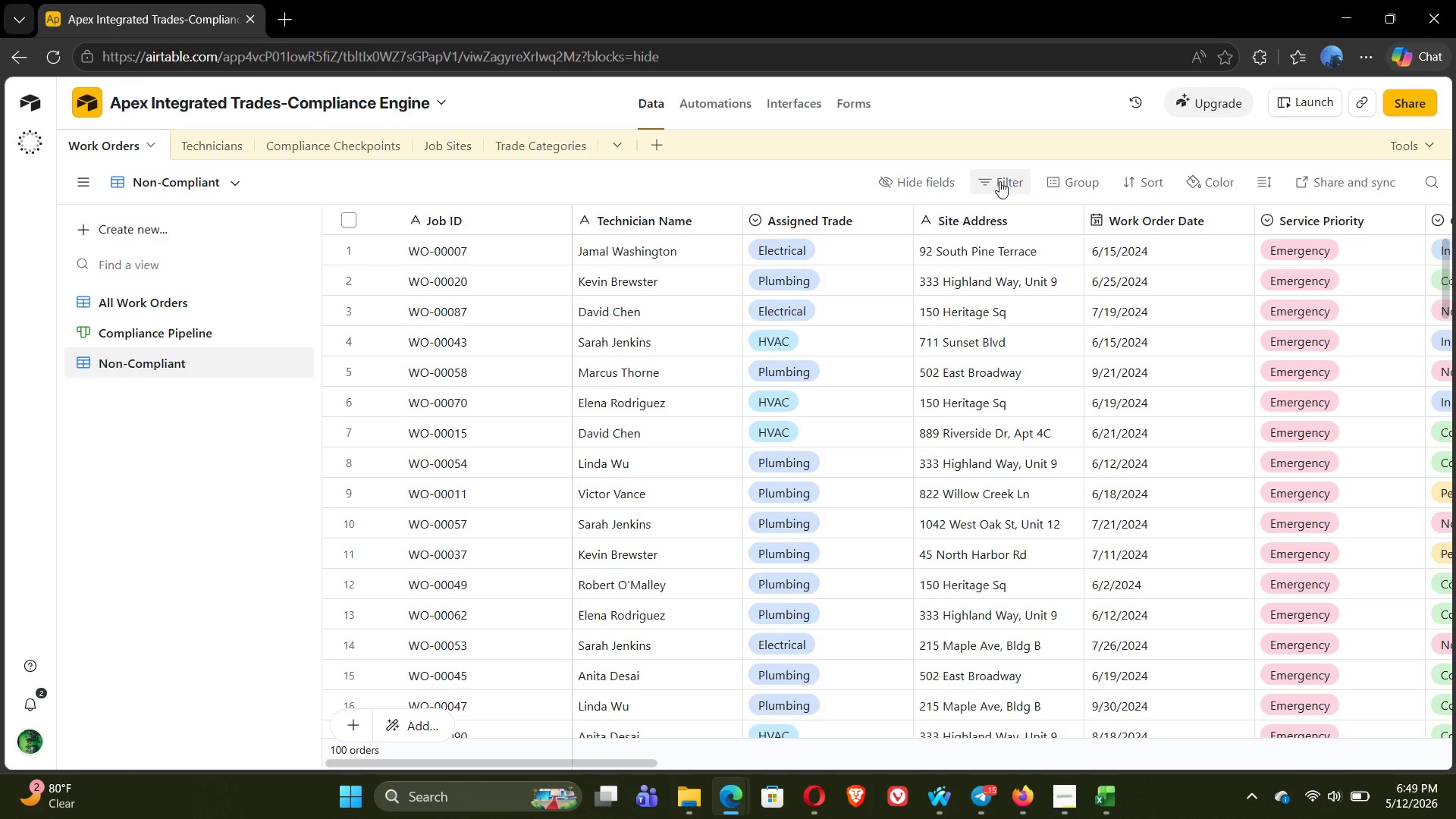 
left_click([999, 181])
 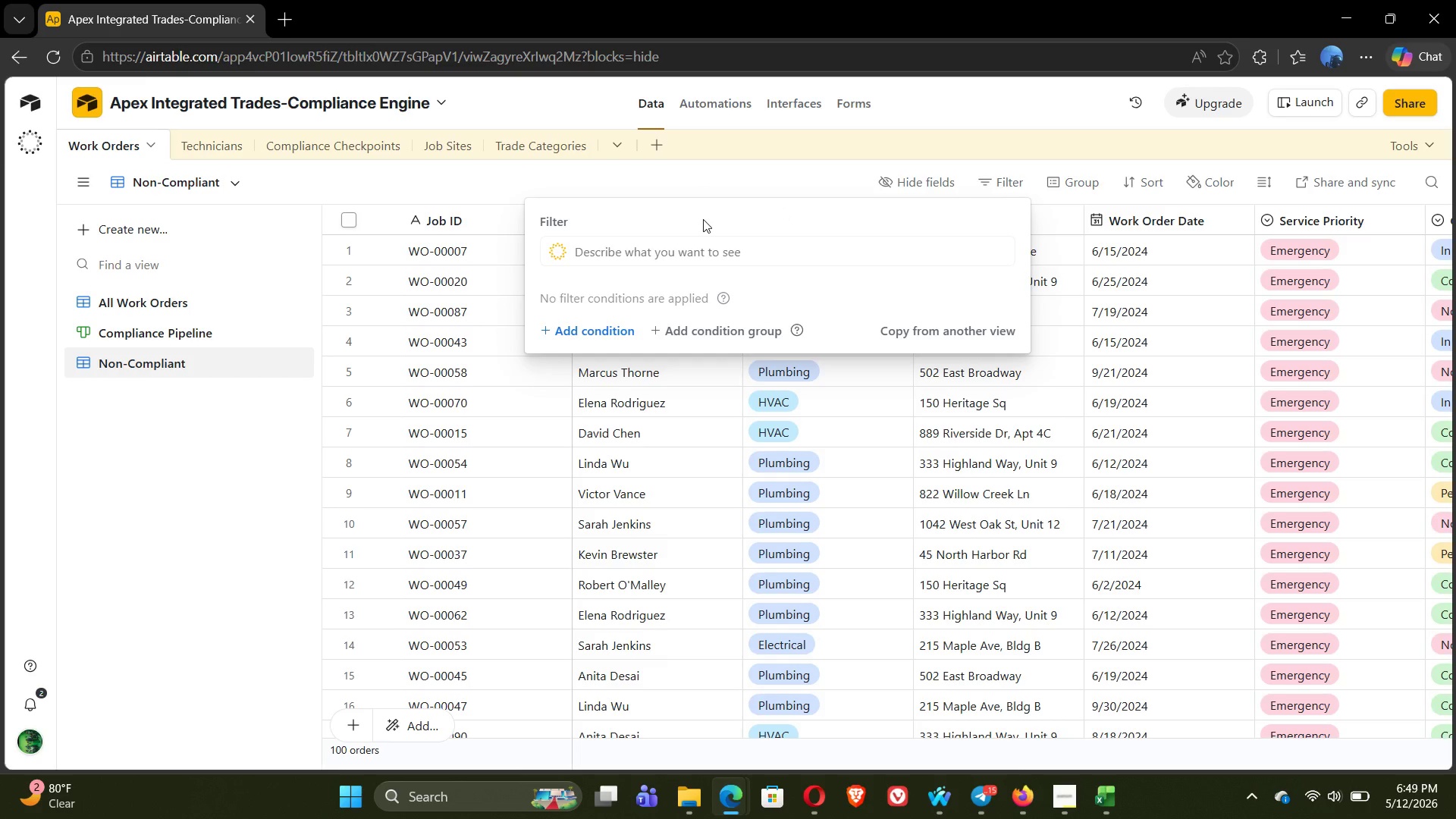 
left_click([601, 337])
 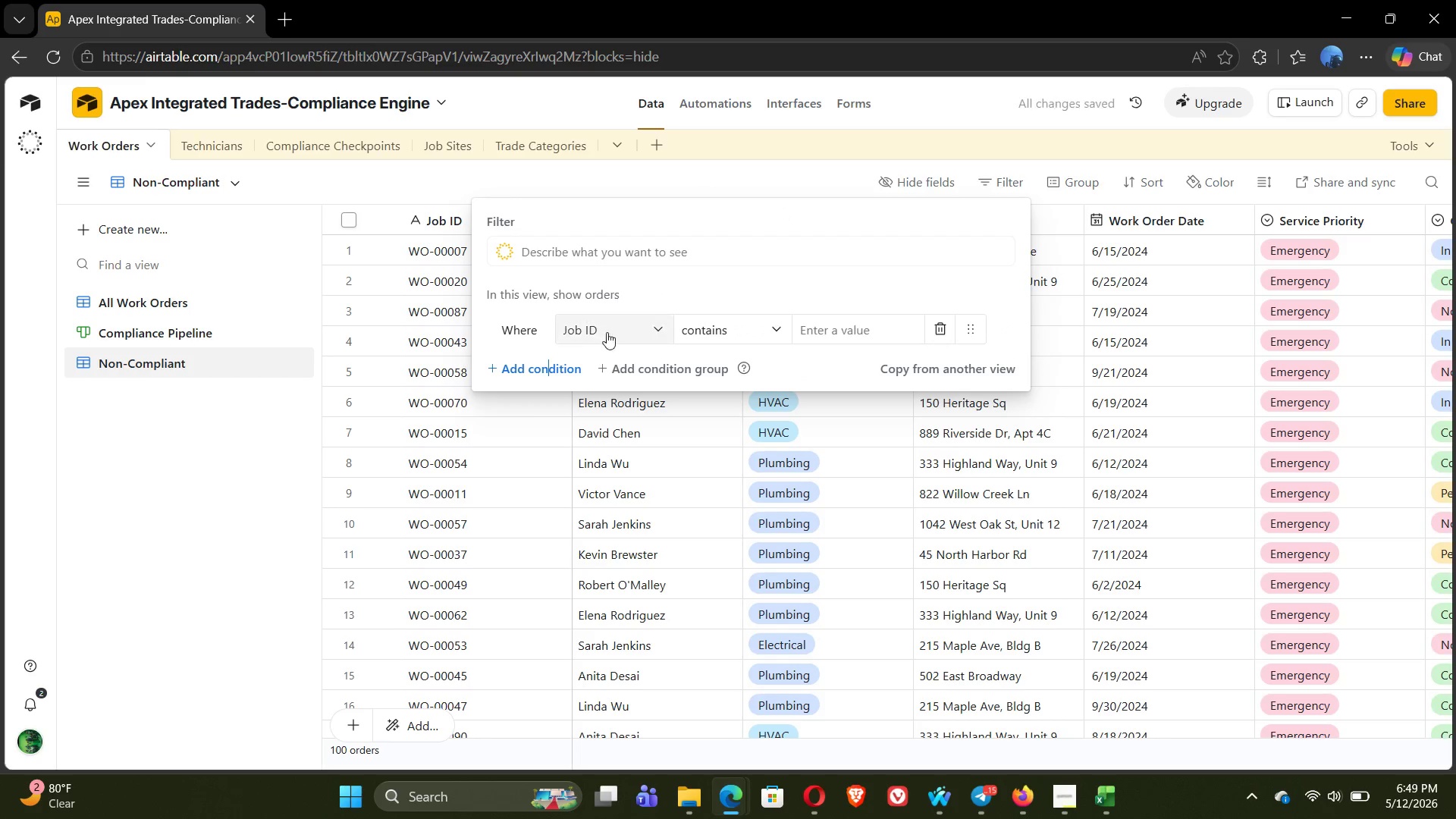 
left_click([610, 335])
 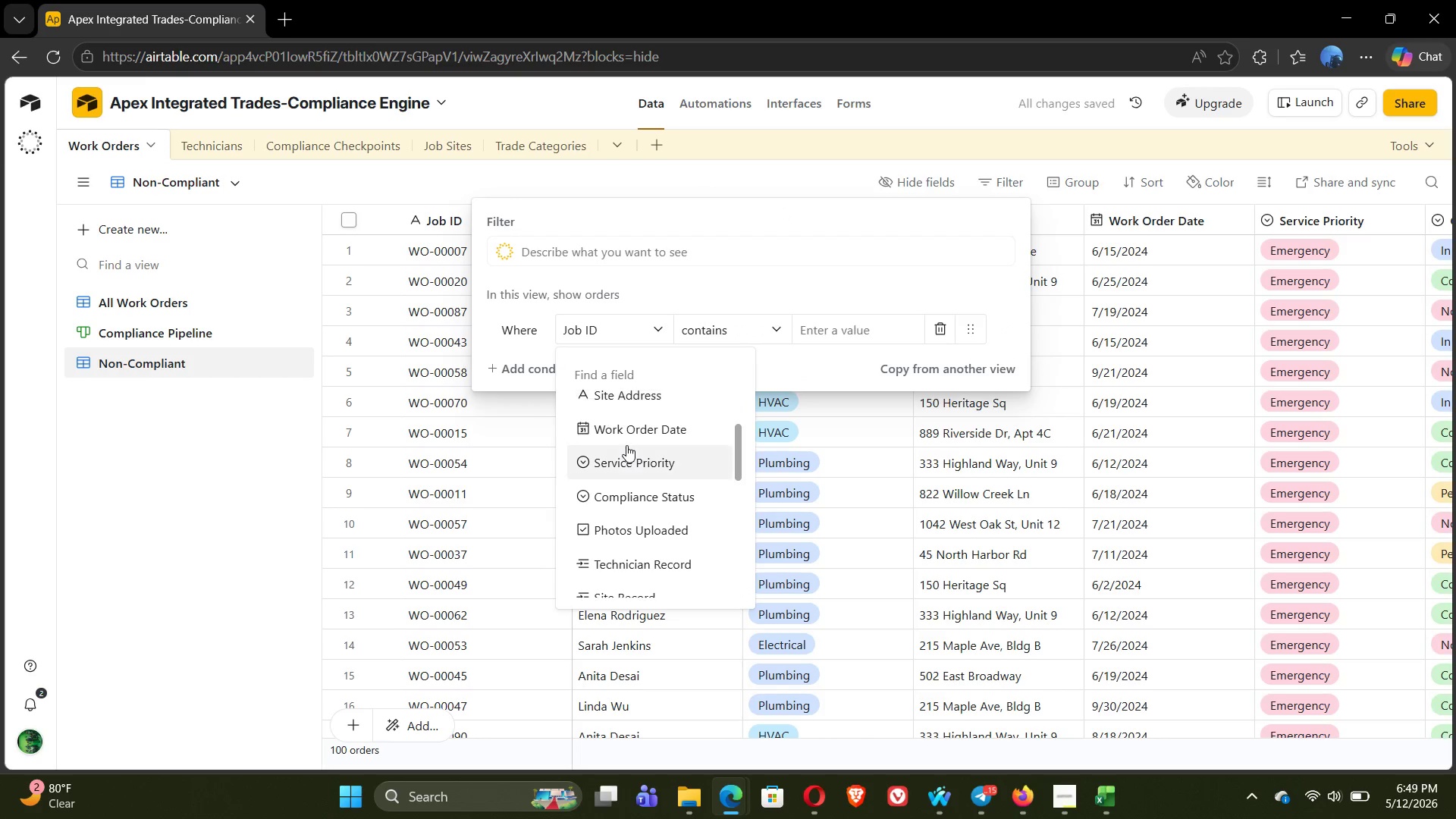 
left_click([632, 496])
 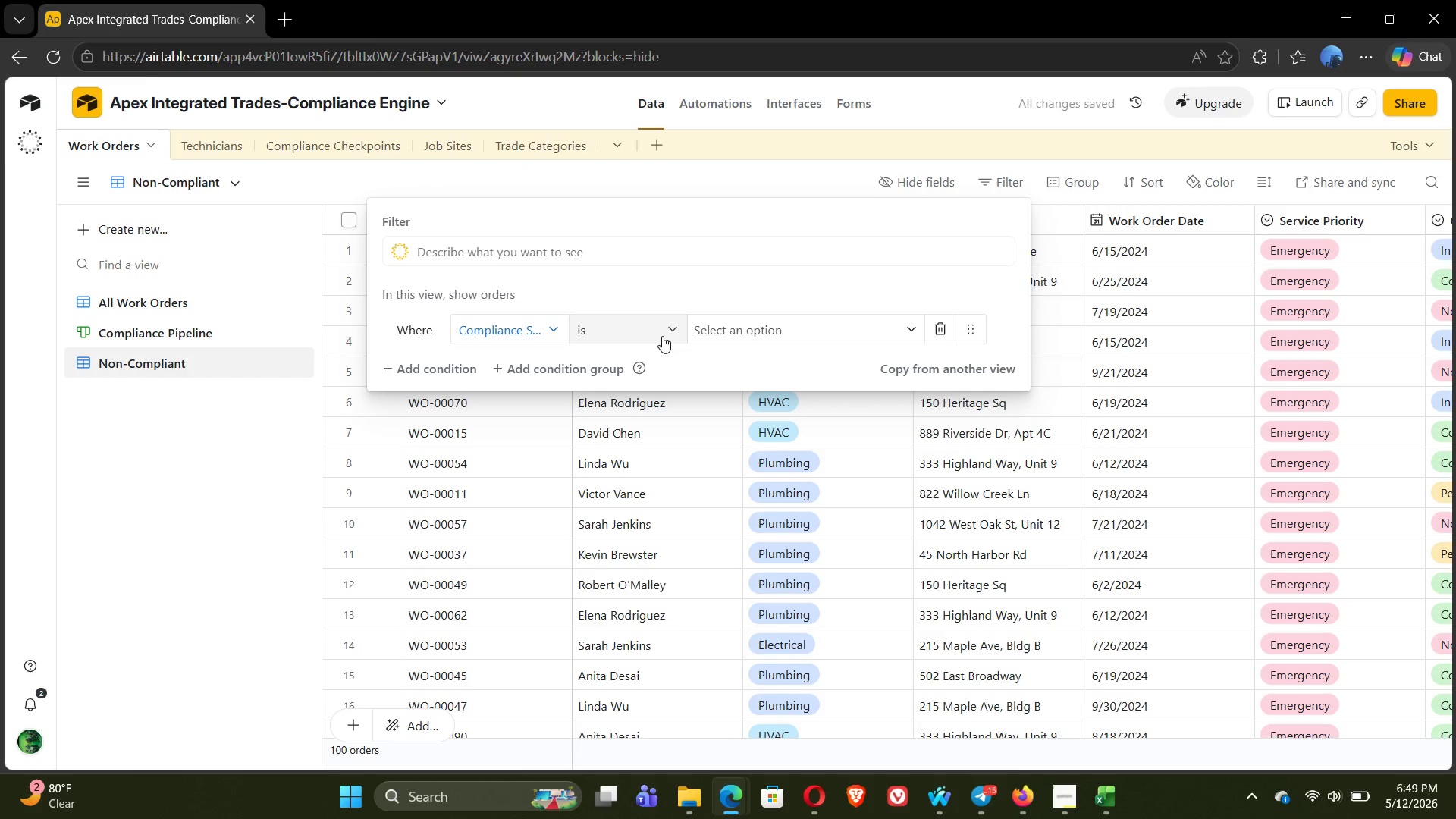 
left_click([799, 334])
 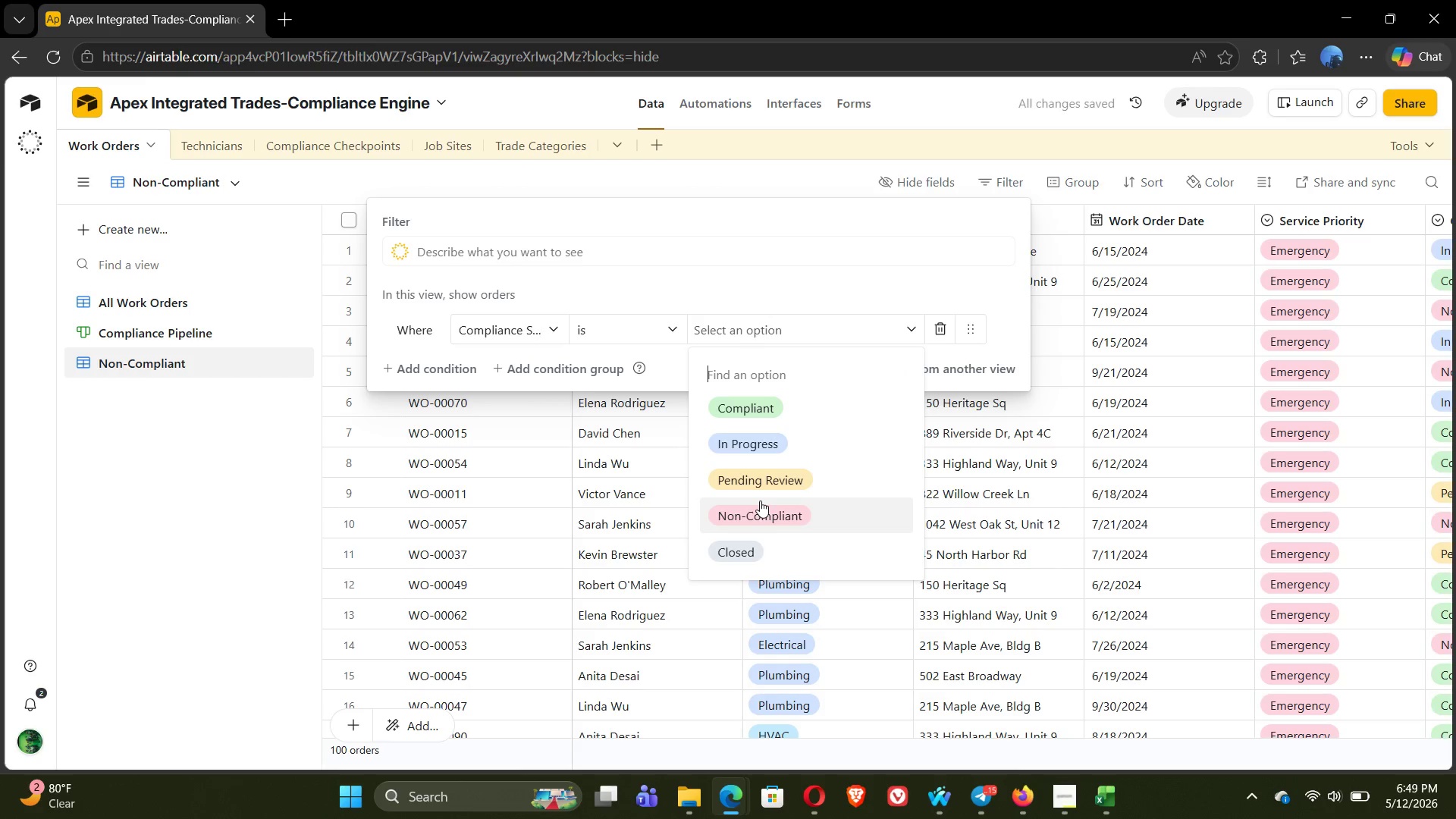 
left_click([759, 515])
 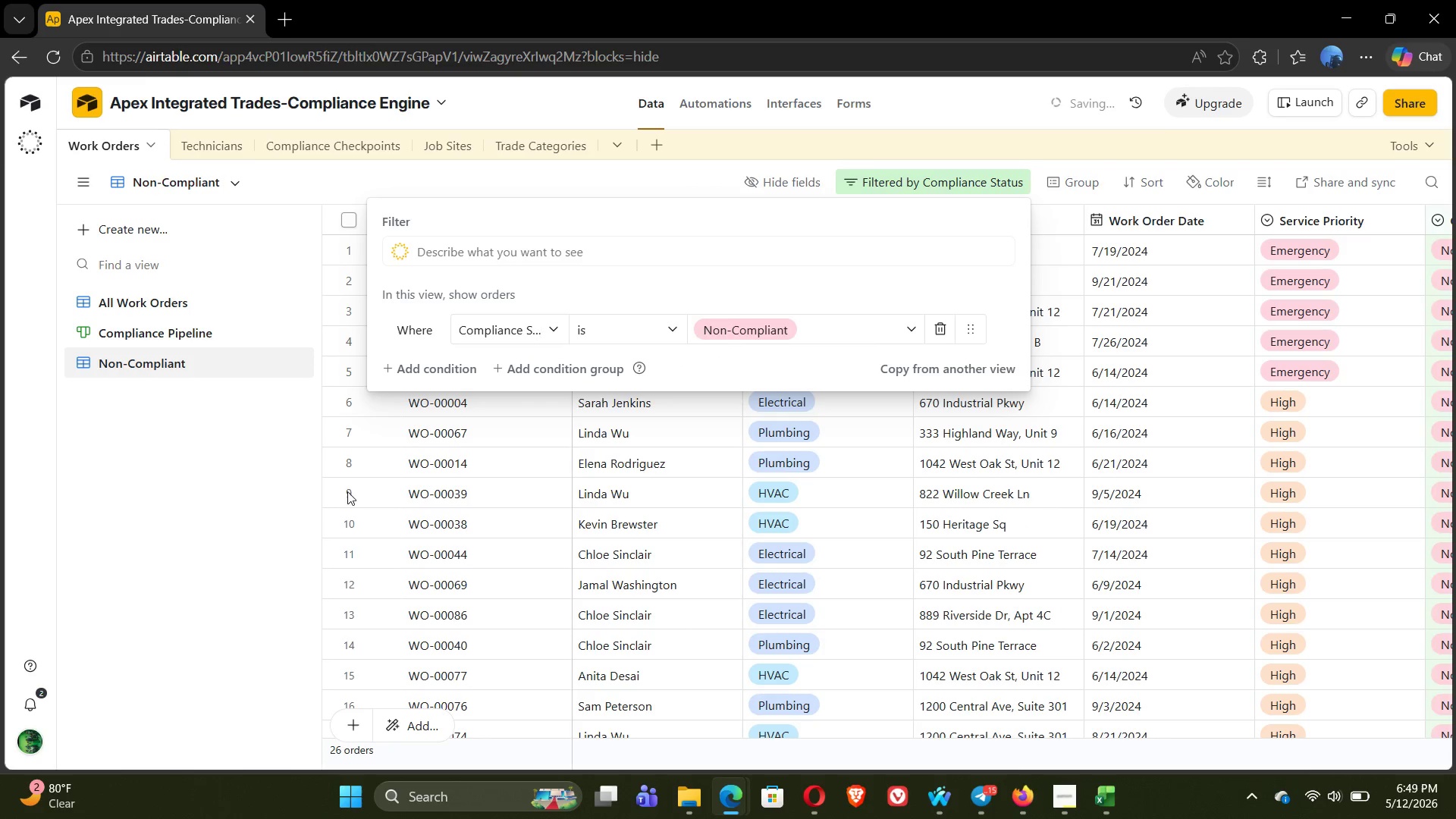 
left_click([243, 557])
 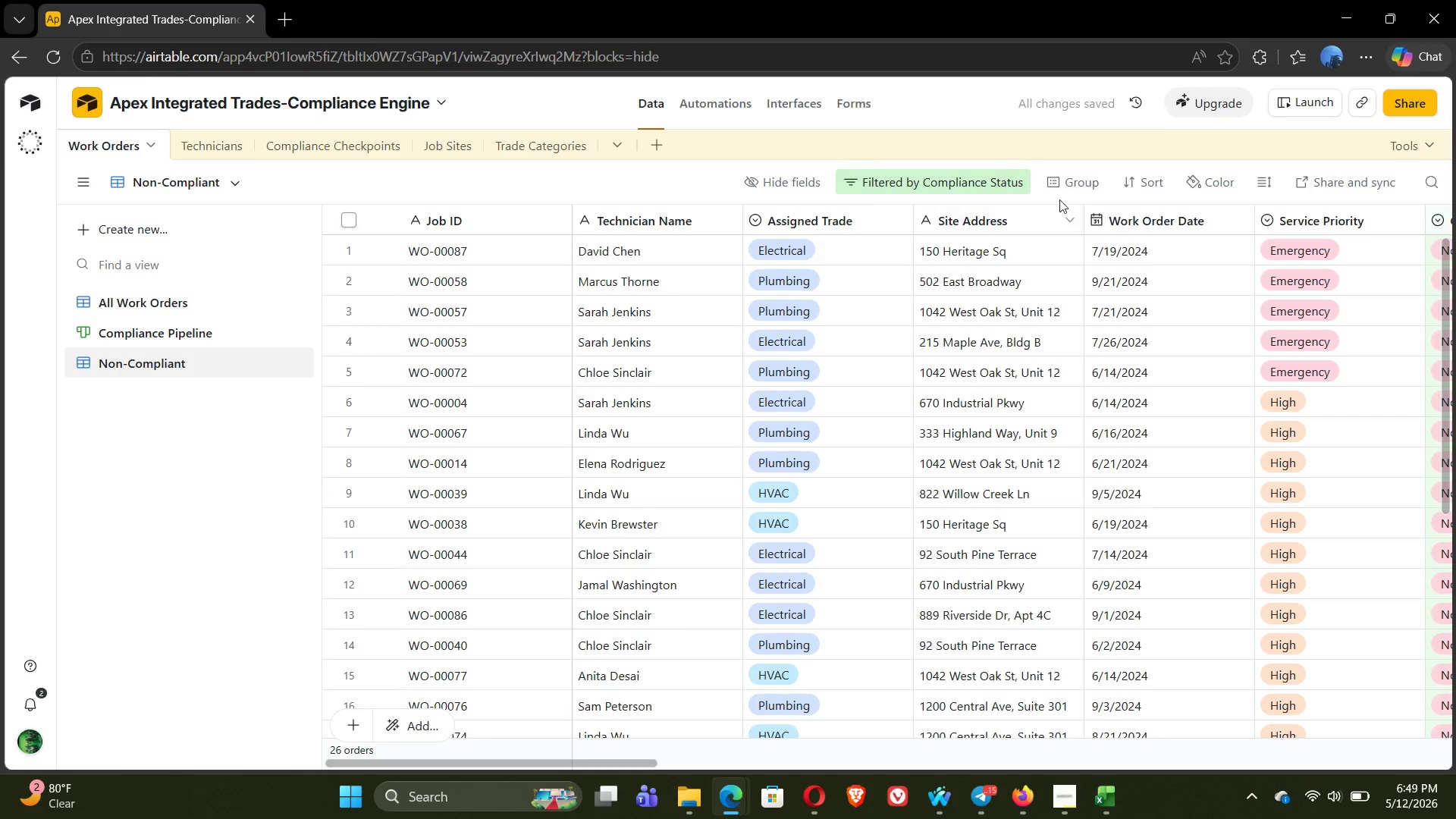 
left_click([1124, 181])
 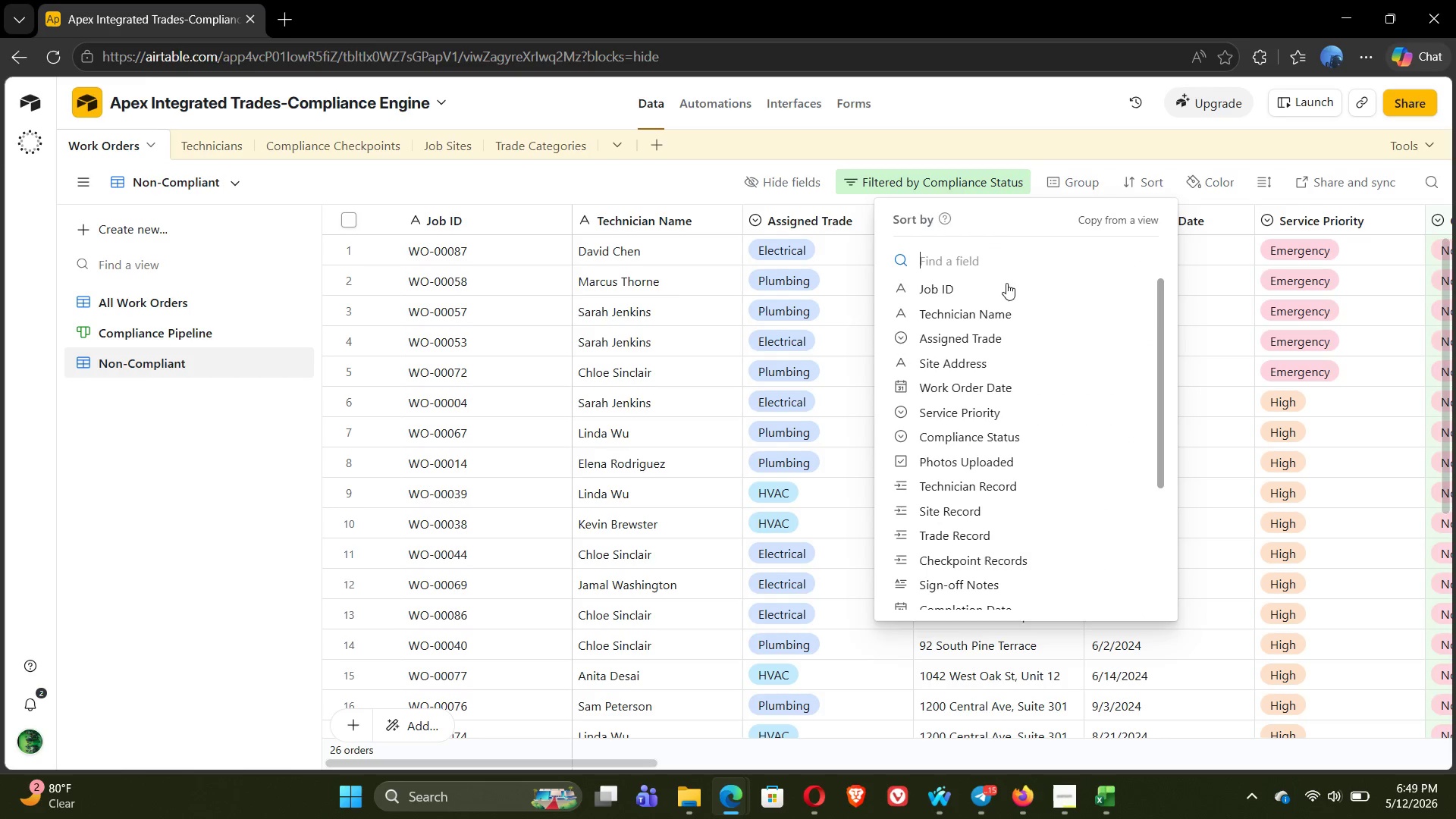 
mouse_move([960, 450])
 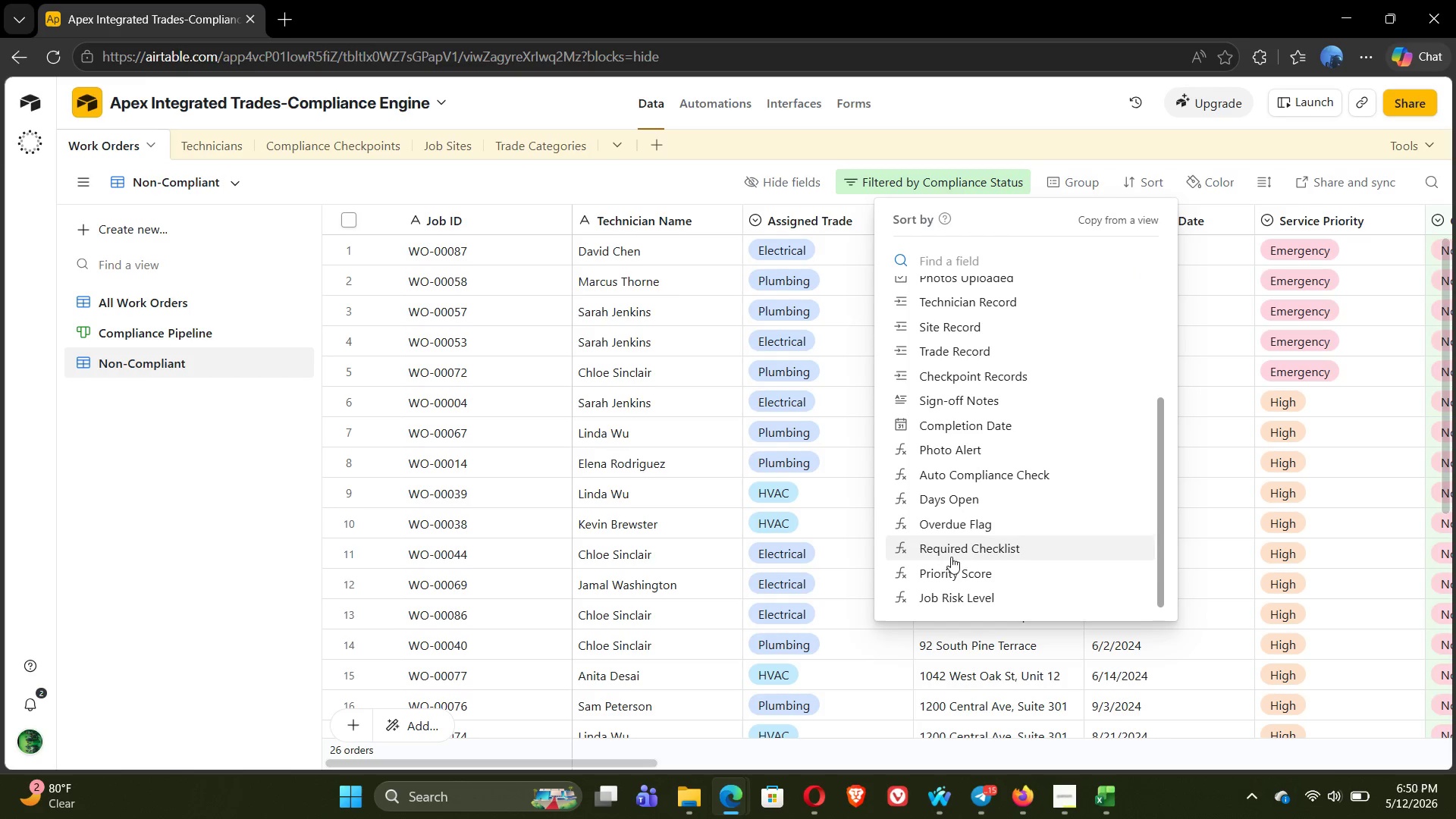 
left_click([956, 566])
 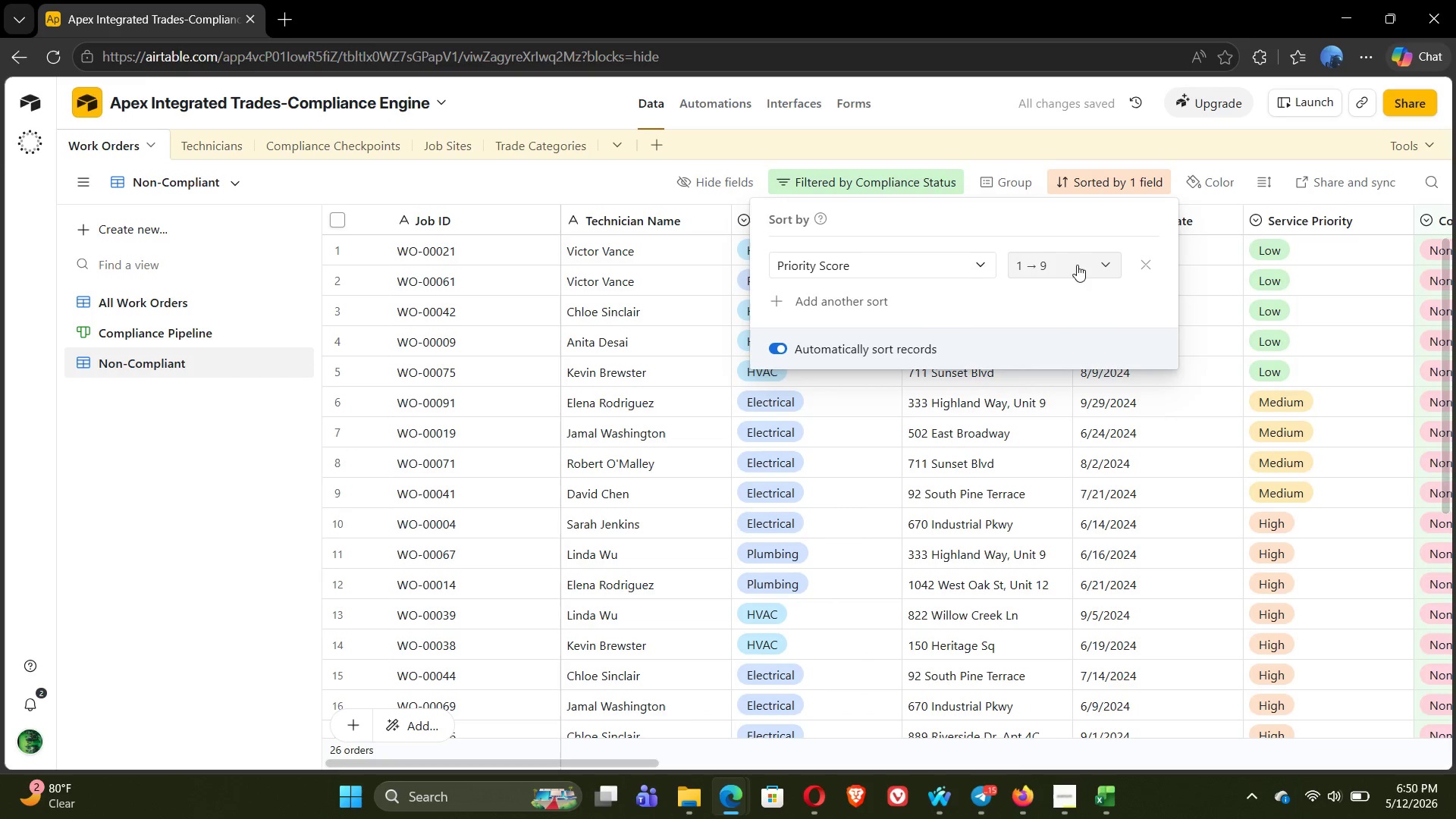 
left_click([1088, 259])
 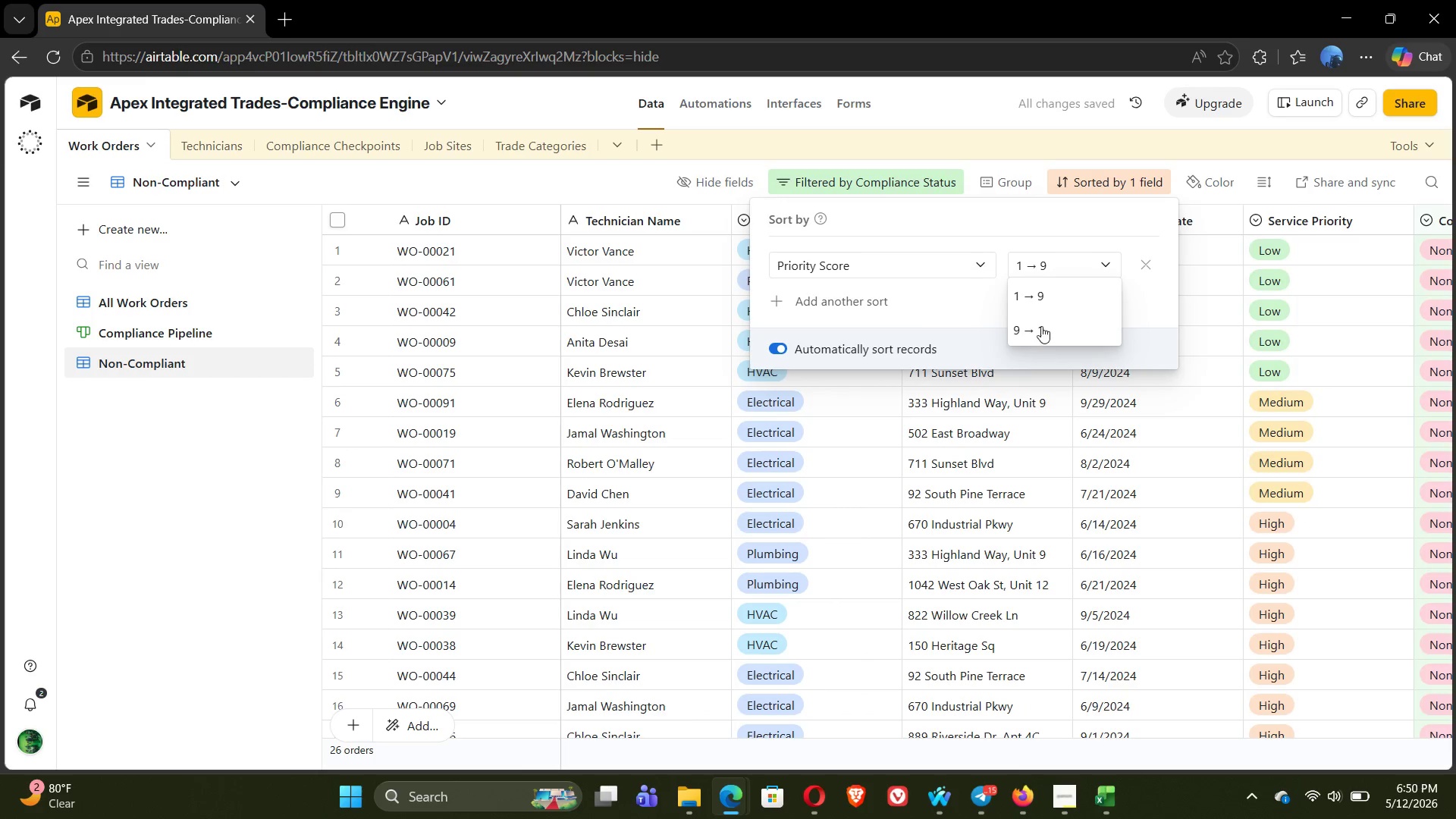 
left_click([1041, 323])
 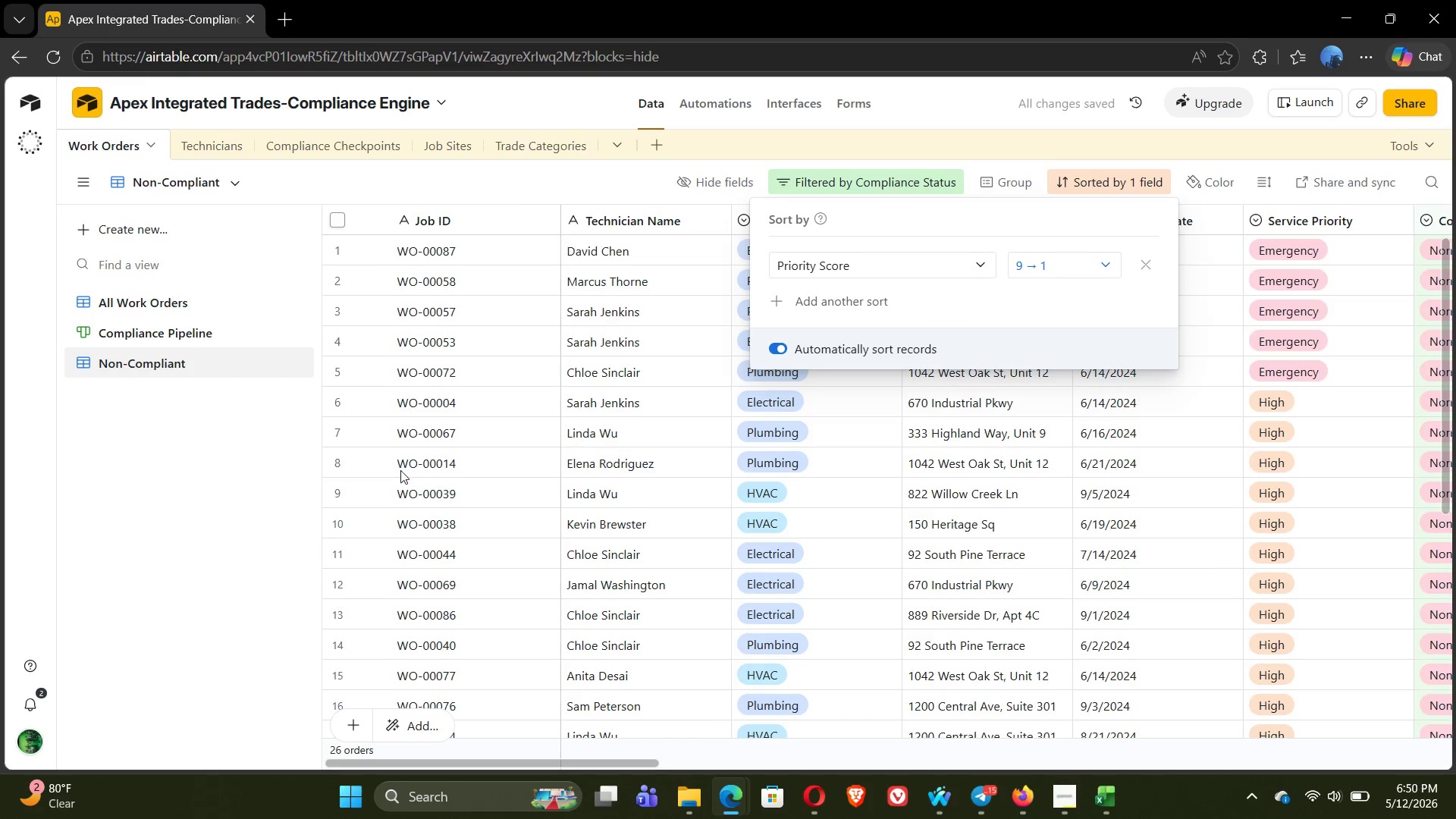 
left_click([254, 502])
 